 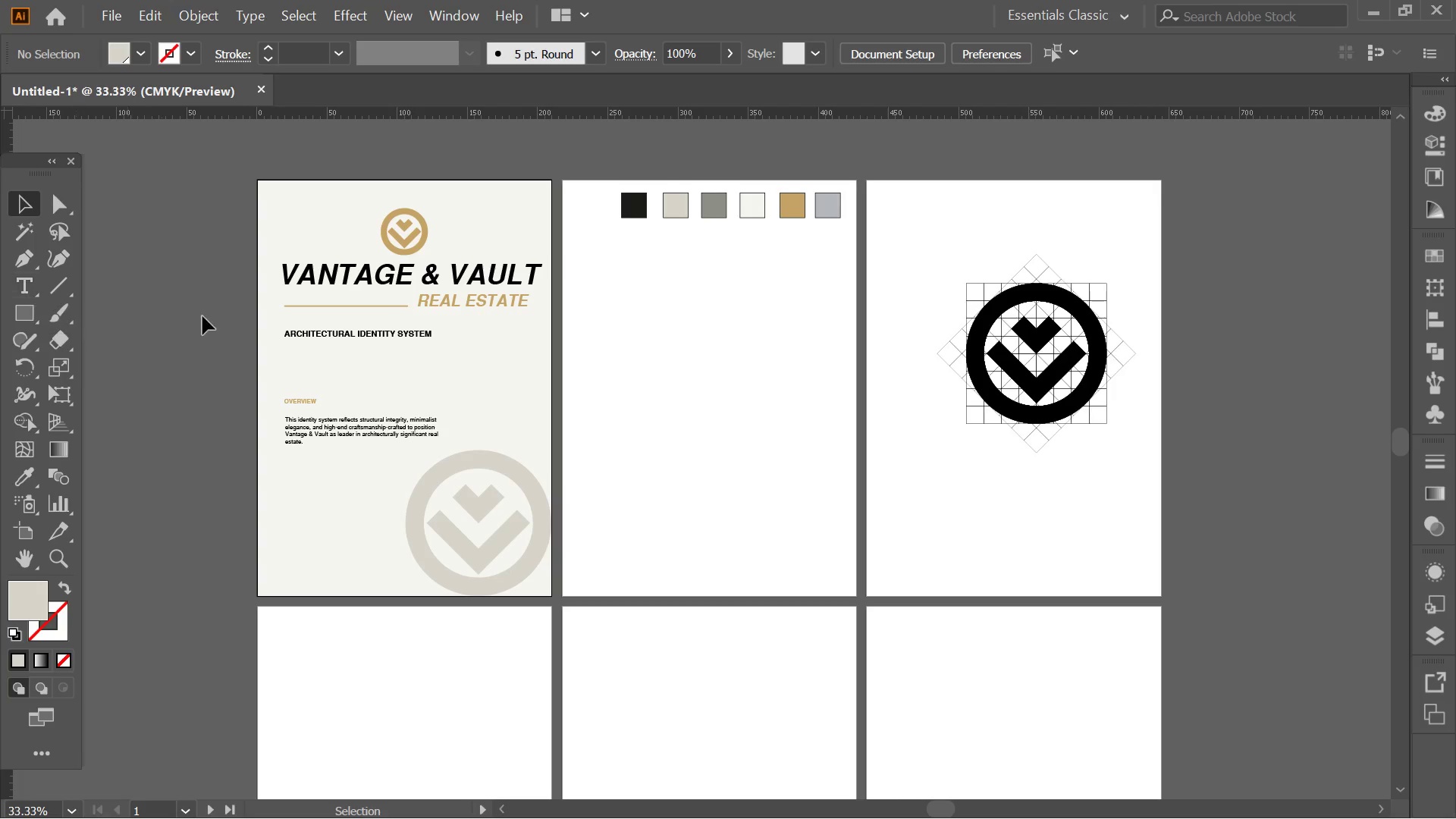 
left_click_drag(start_coordinate=[854, 239], to_coordinate=[603, 164])
 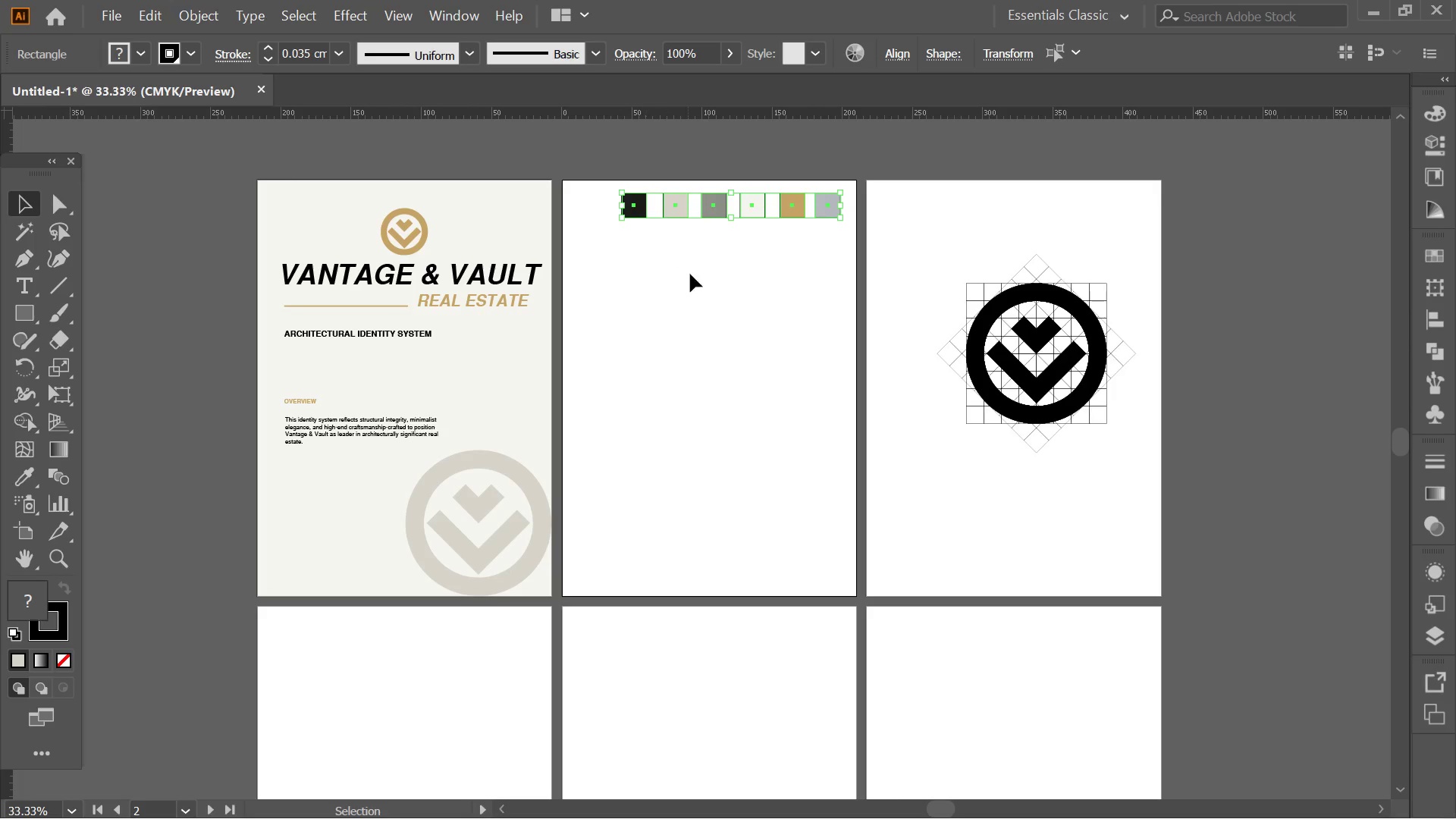 
left_click([703, 355])
 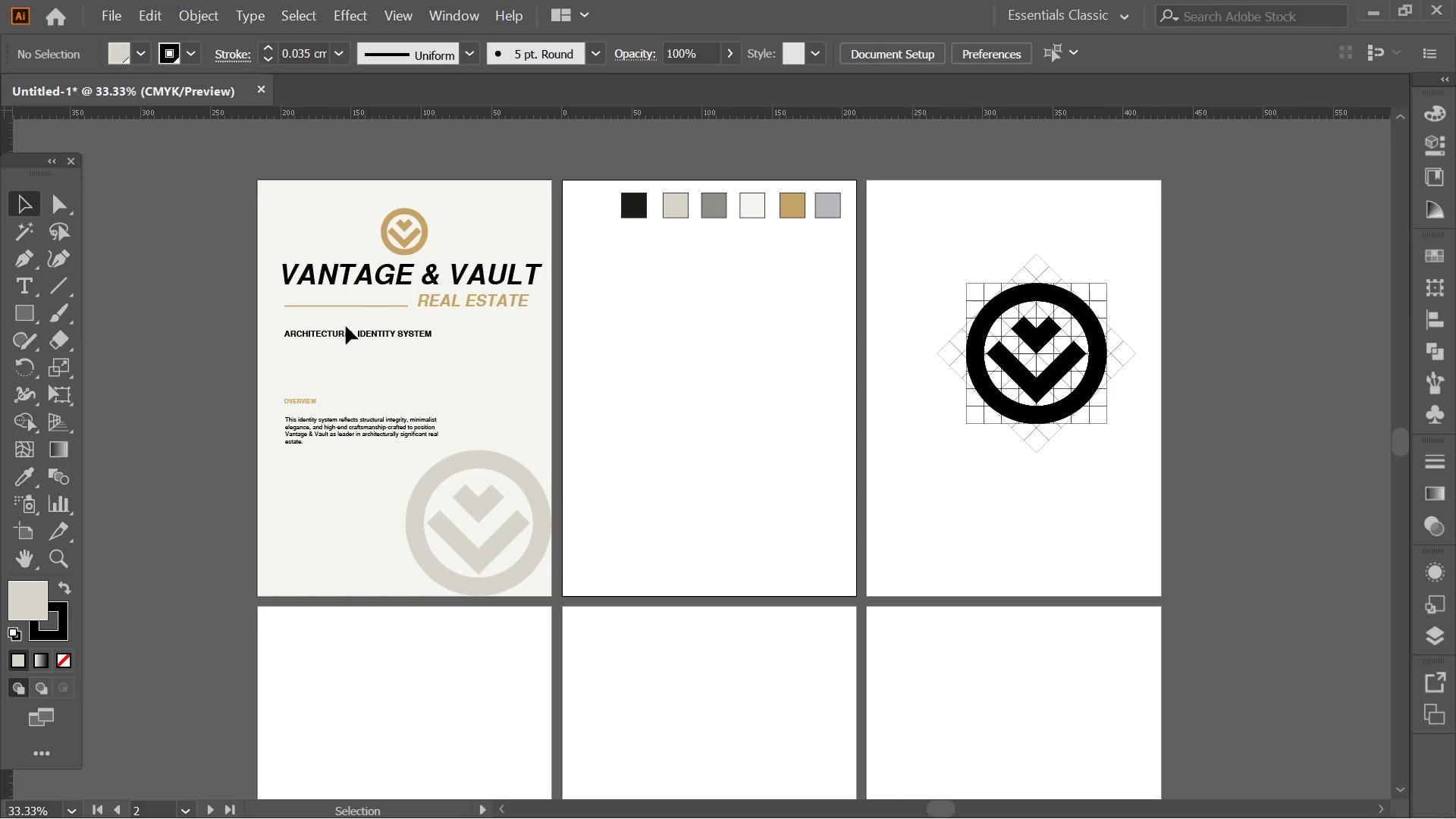 
mouse_move([33, 336])
 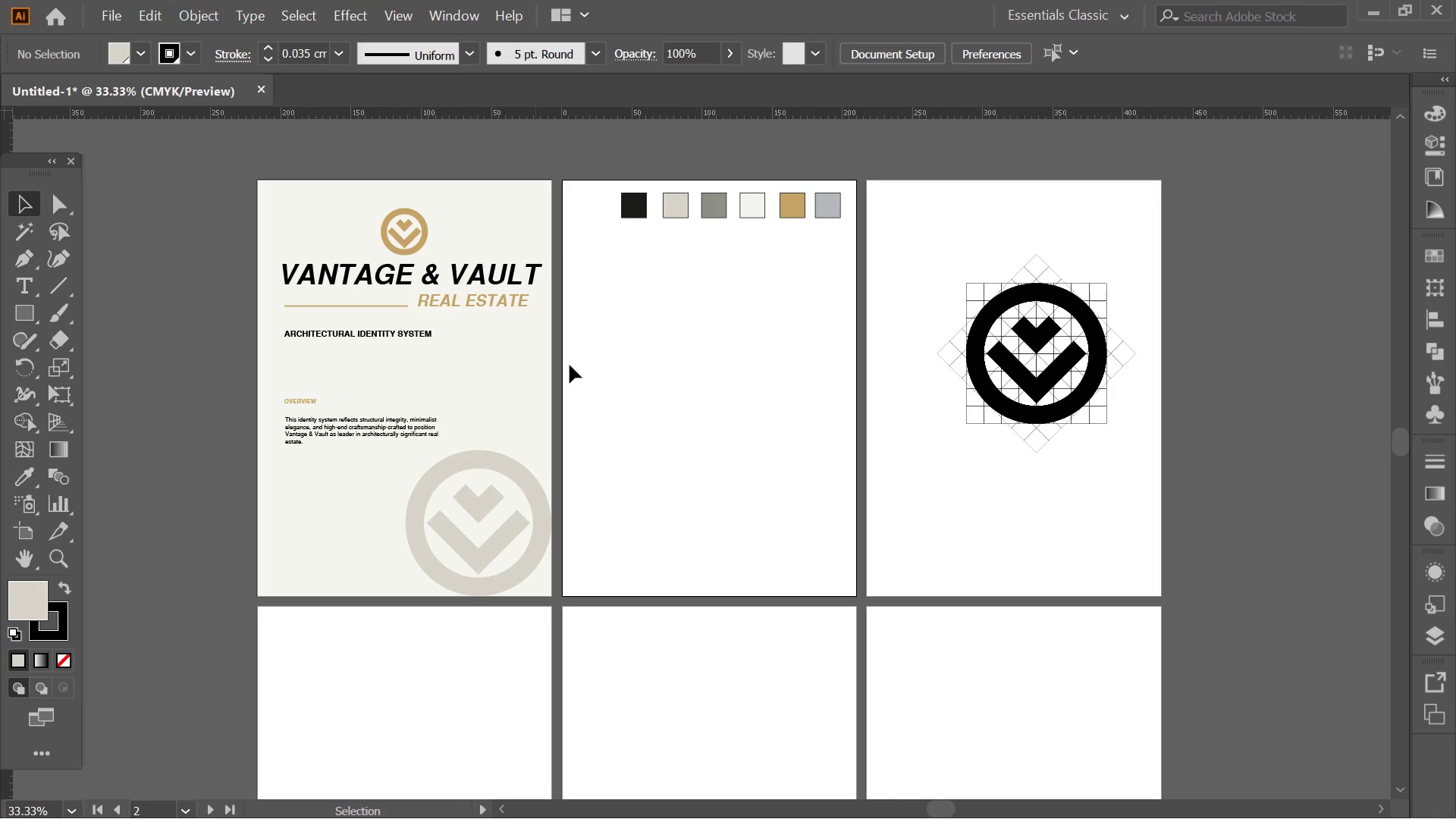 
left_click([1437, 635])
 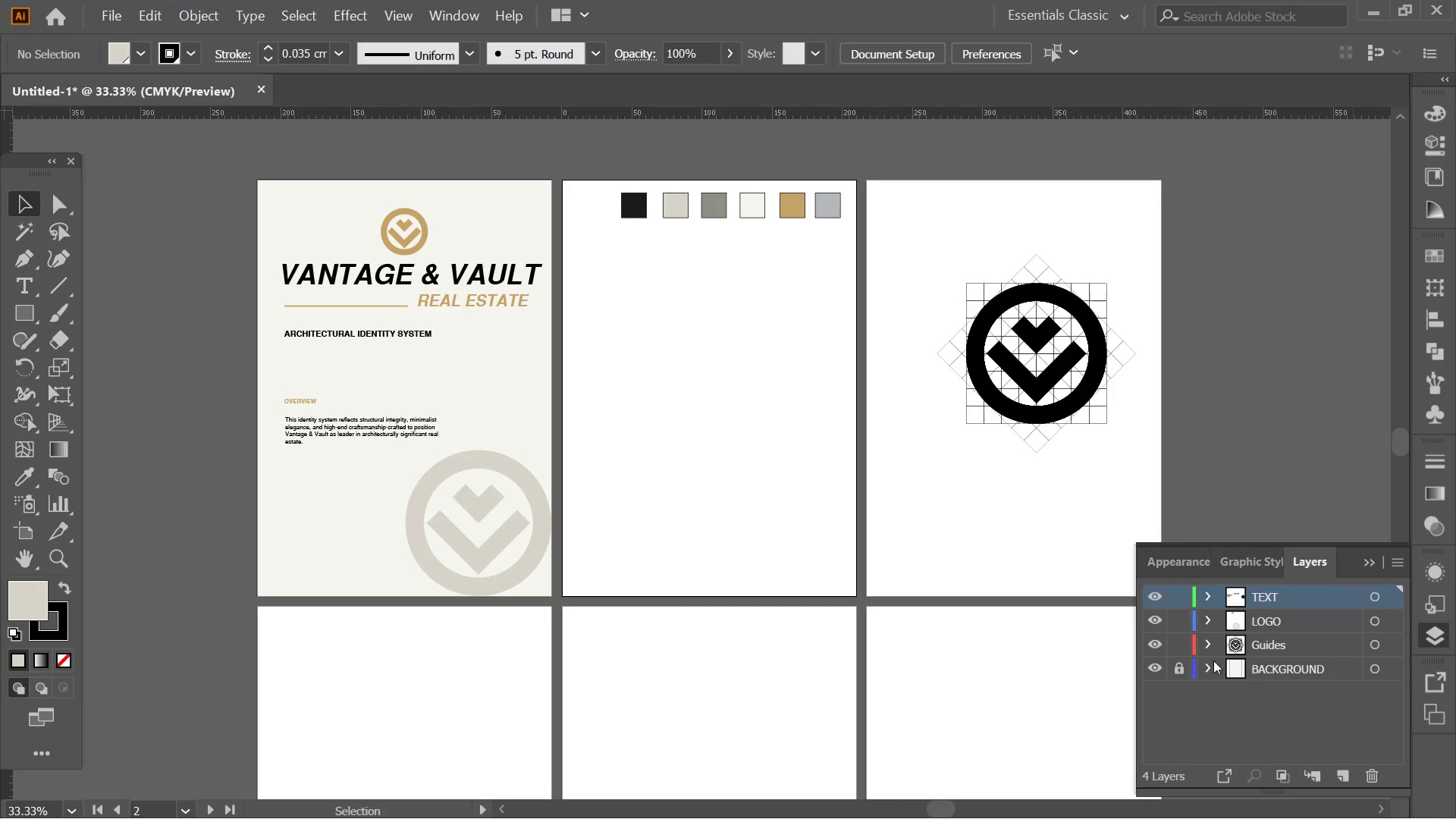 
left_click([1181, 665])
 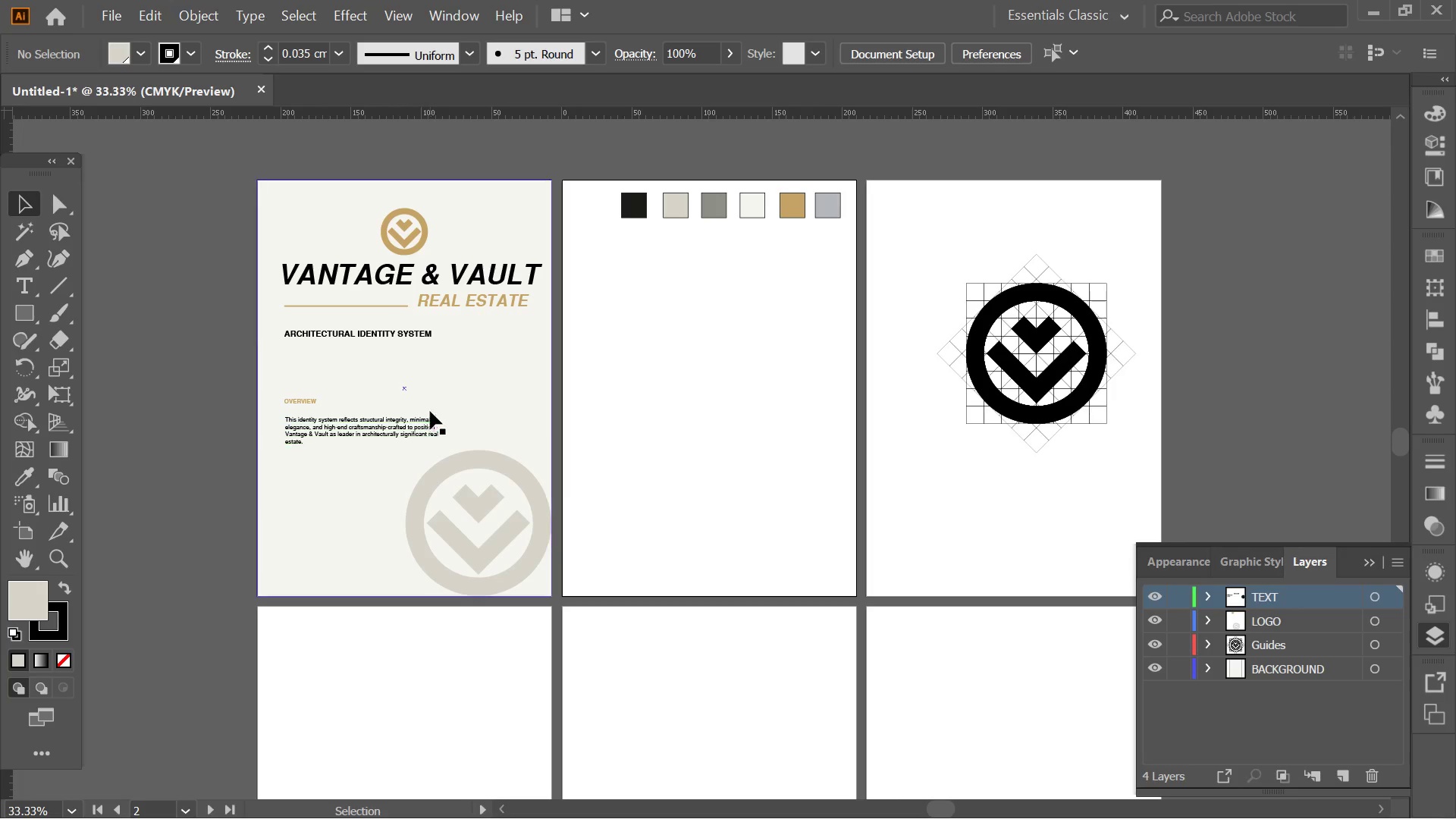 
left_click([470, 404])
 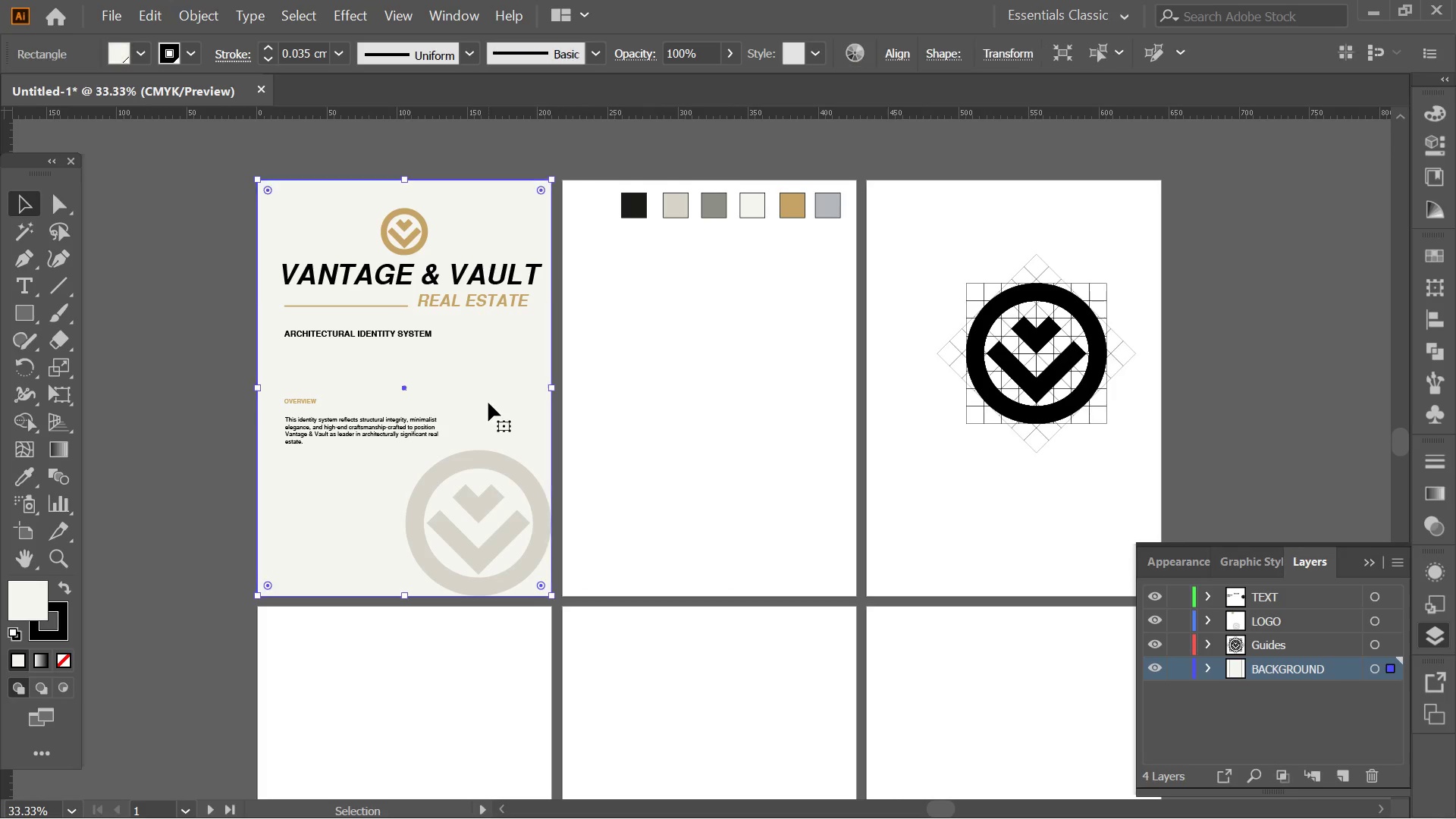 
hold_key(key=AltLeft, duration=3.7)
left_click_drag(start_coordinate=[488, 403], to_coordinate=[793, 416])
 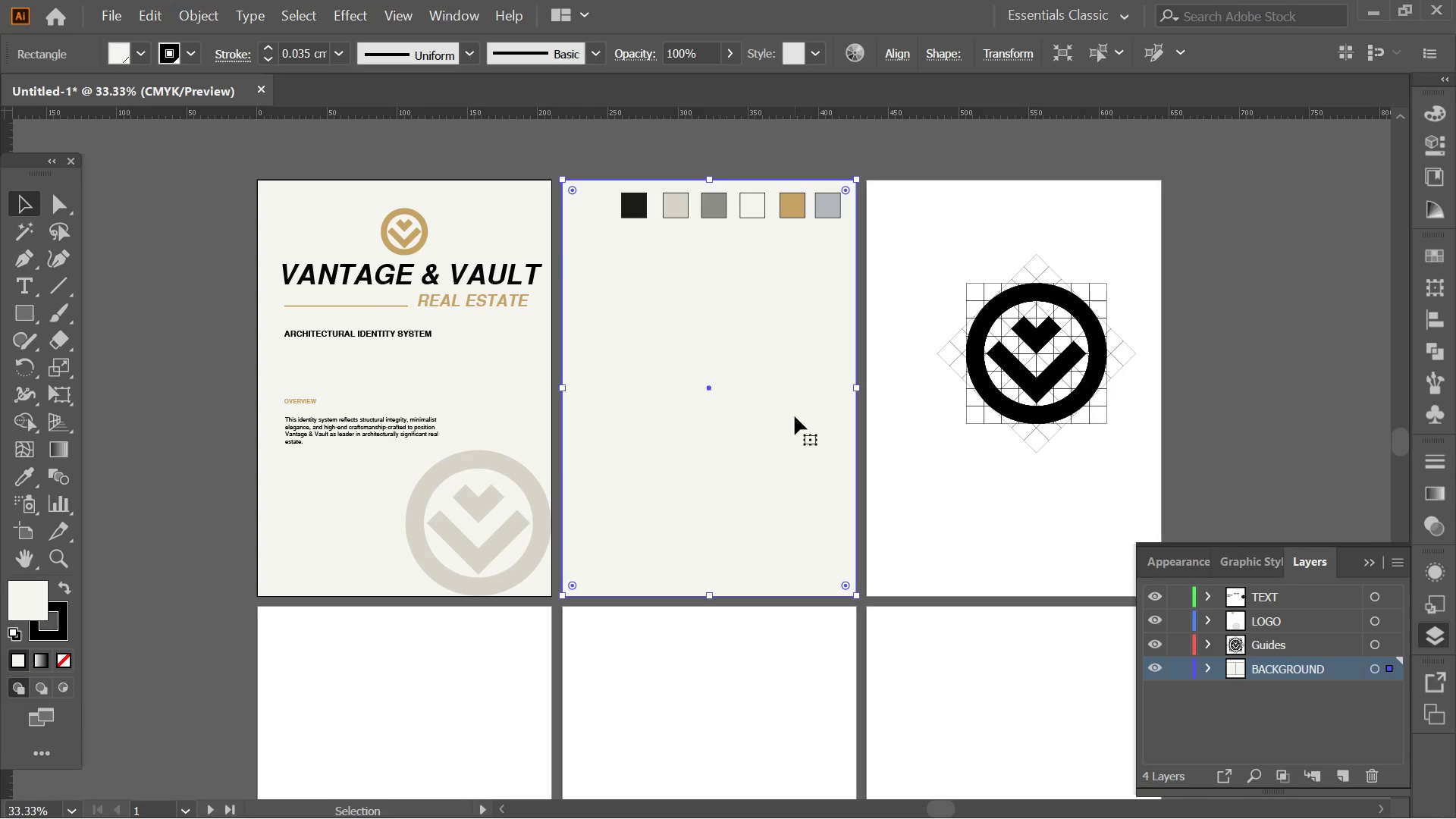 
hold_key(key=ShiftLeft, duration=3.44)
 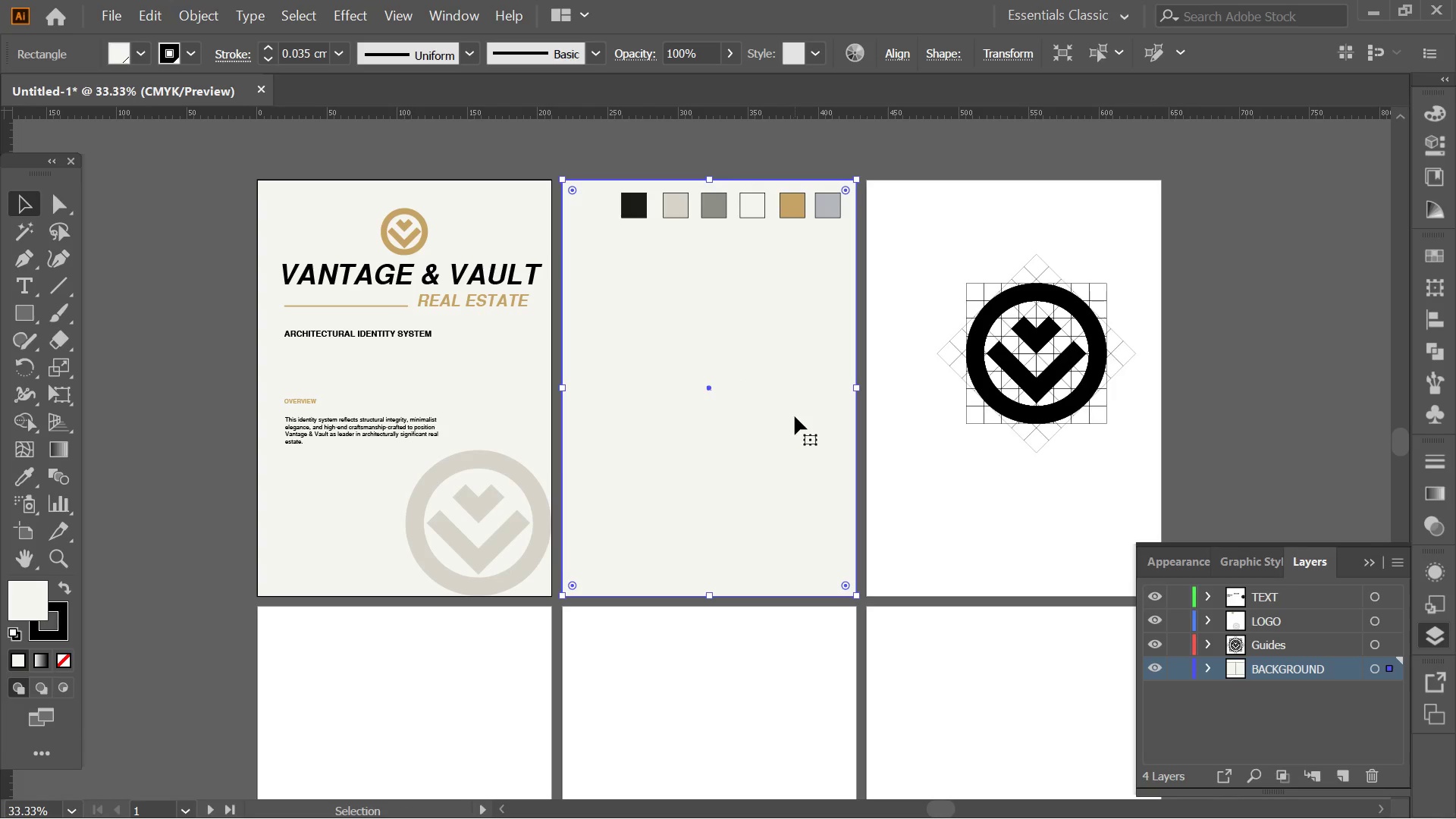 
hold_key(key=AltLeft, duration=0.67)
hold_key(key=ShiftLeft, duration=0.61)
left_click_drag(start_coordinate=[795, 416], to_coordinate=[1068, 450])
 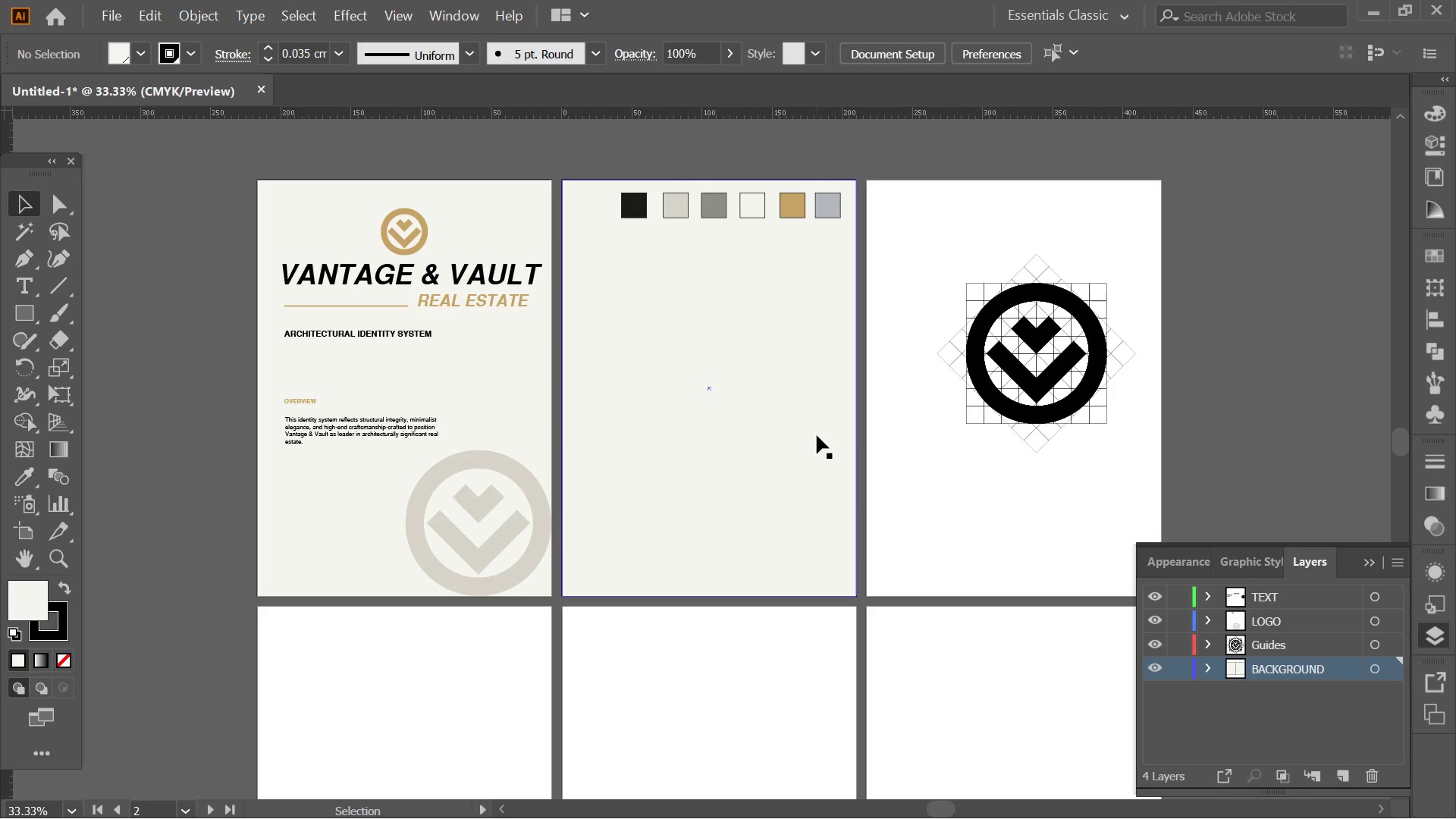 
left_click([817, 435])
 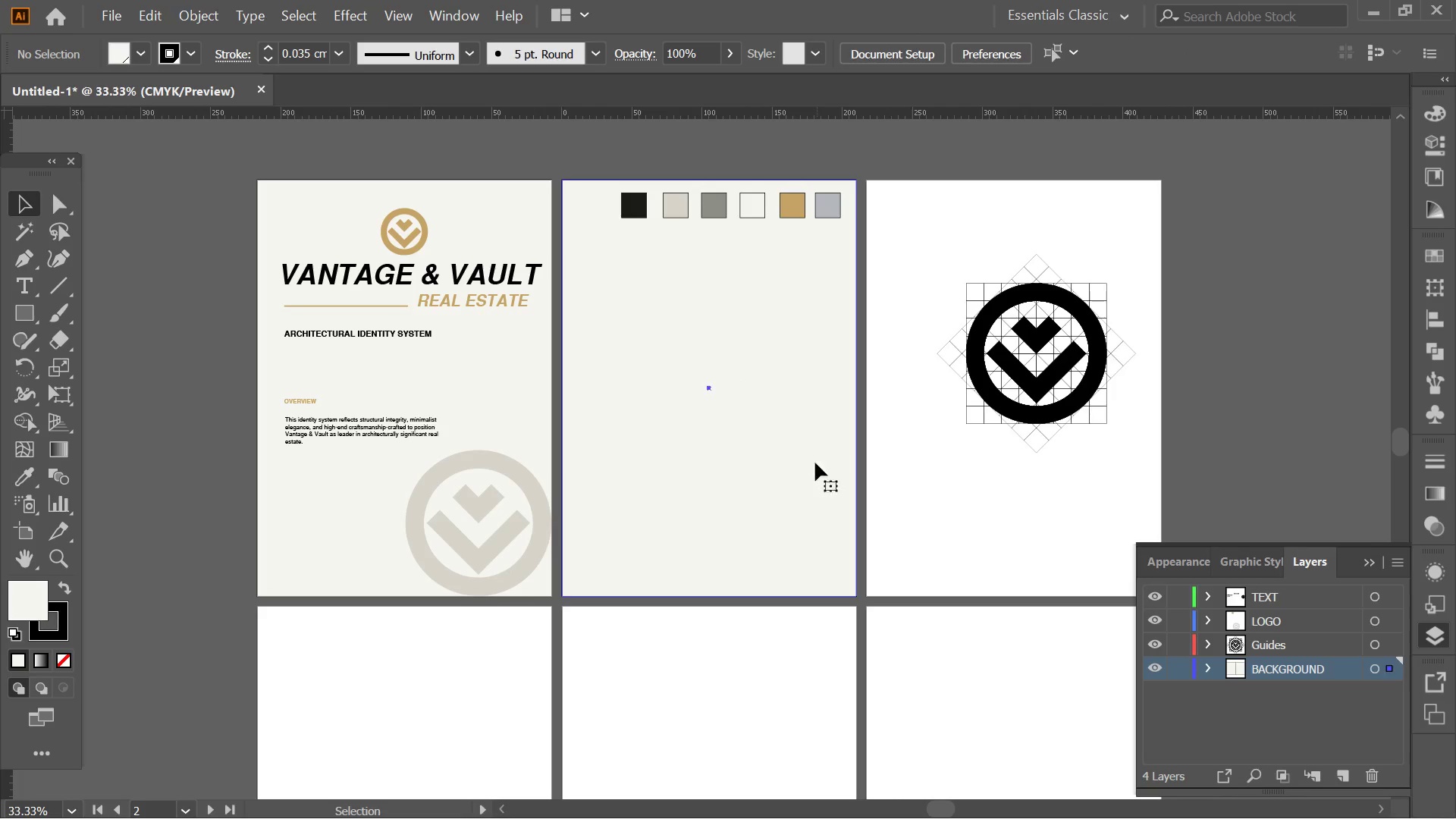 
hold_key(key=AltLeft, duration=0.69)
hold_key(key=ShiftLeft, duration=0.56)
left_click_drag(start_coordinate=[768, 477], to_coordinate=[1039, 507])
 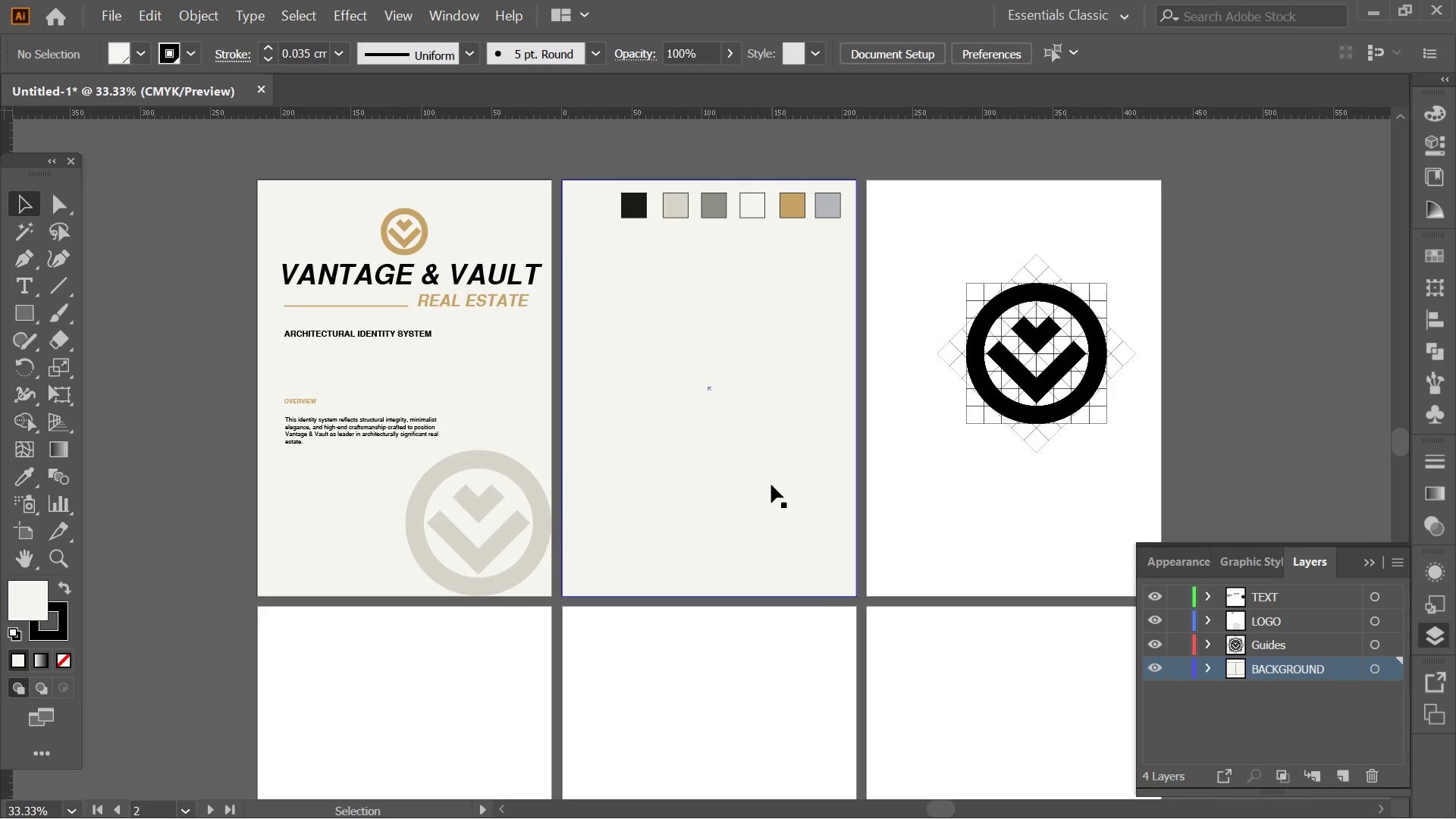 
left_click([771, 485])
 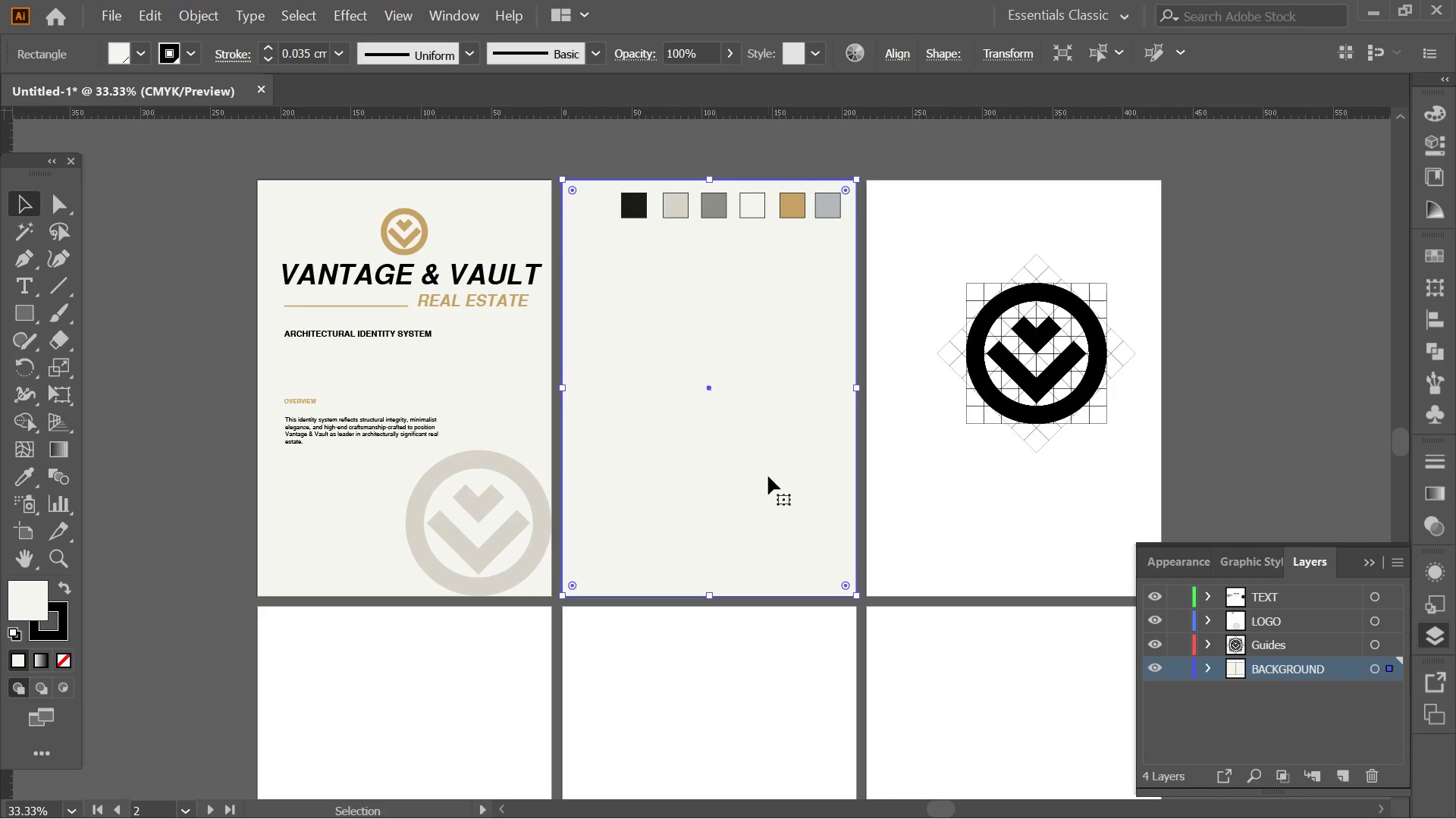 
hold_key(key=AltLeft, duration=3.17)
left_click_drag(start_coordinate=[768, 476], to_coordinate=[1078, 500])
 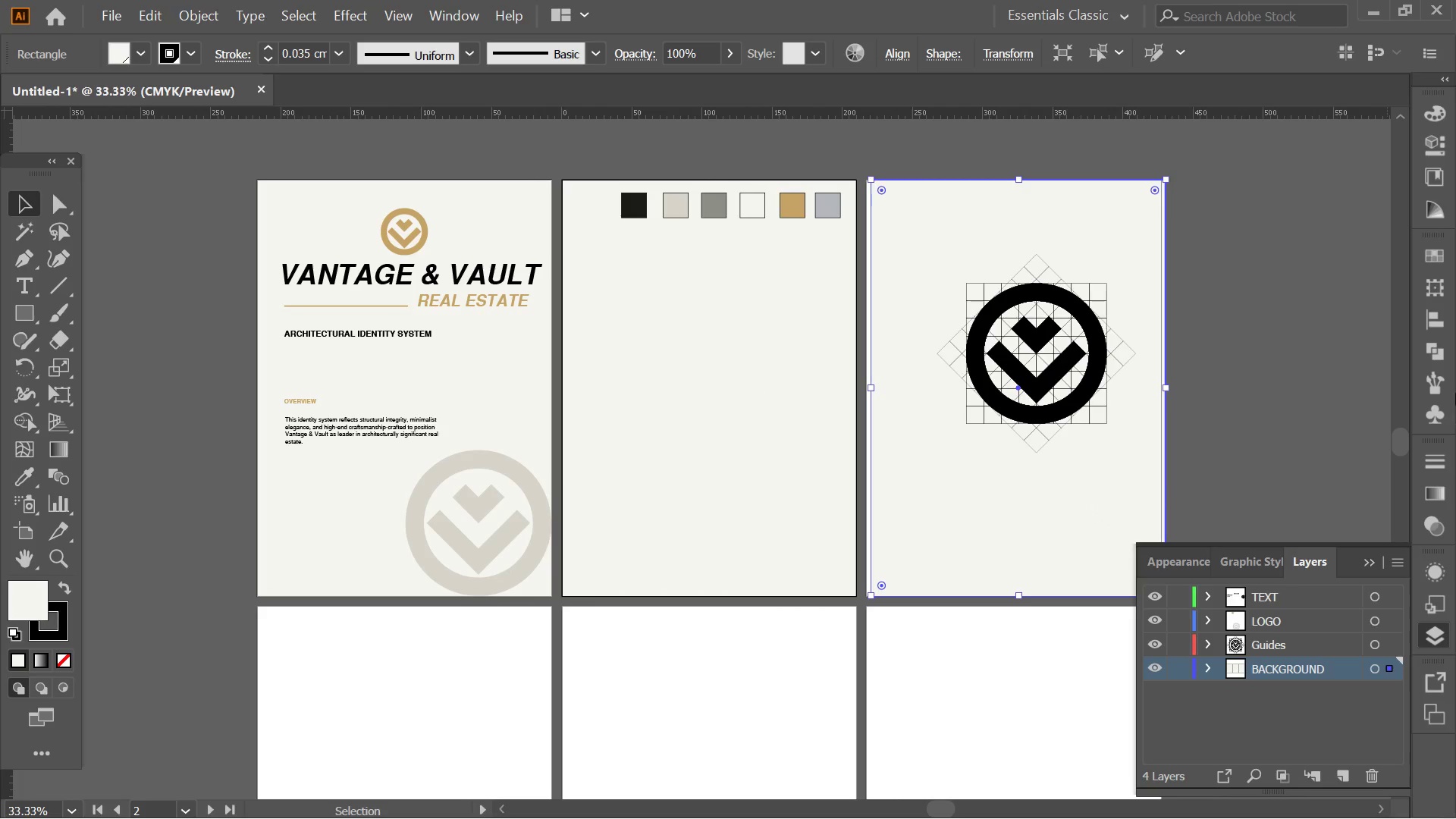 
hold_key(key=ShiftLeft, duration=2.77)
 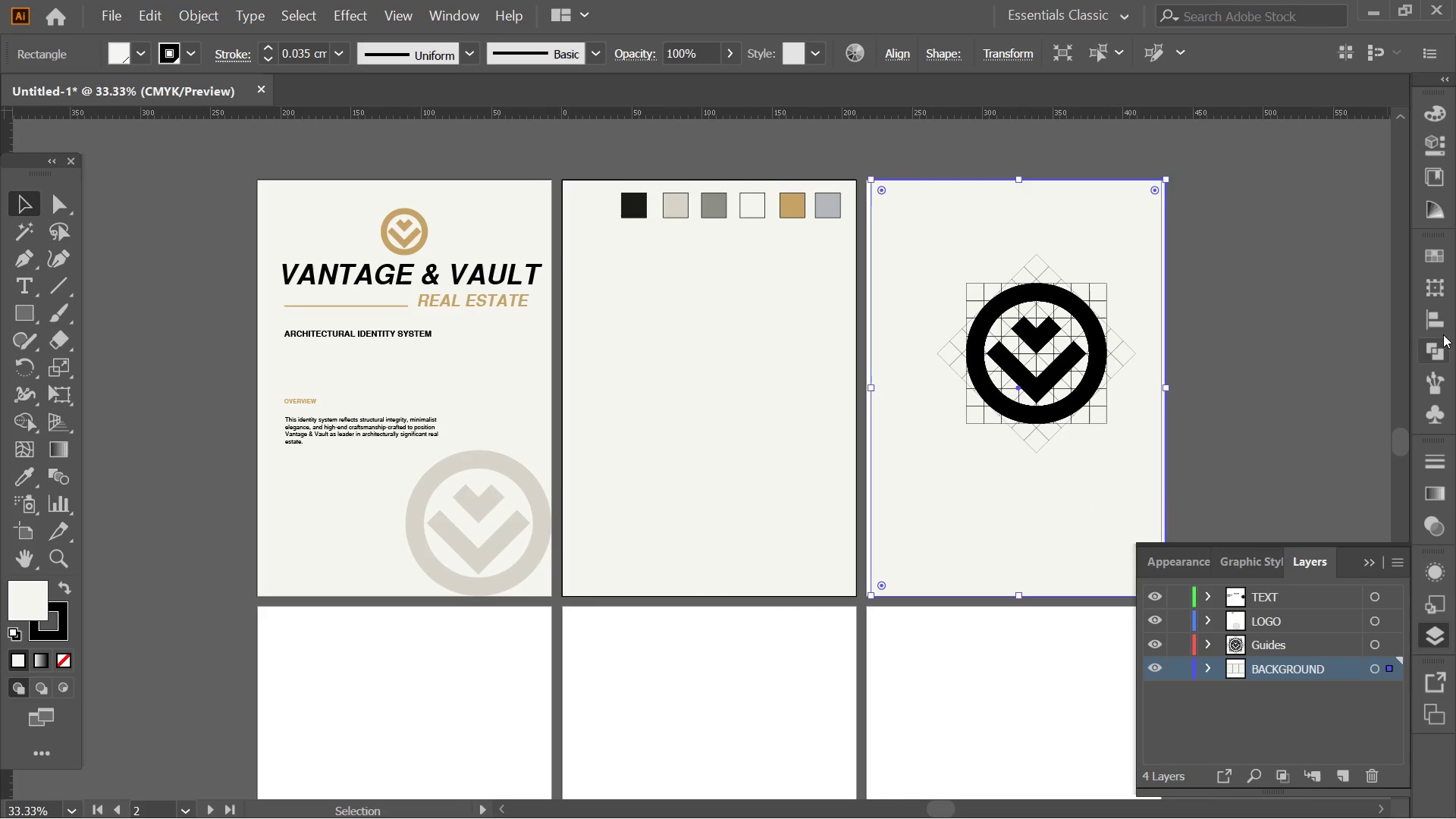 
left_click([1439, 325])
 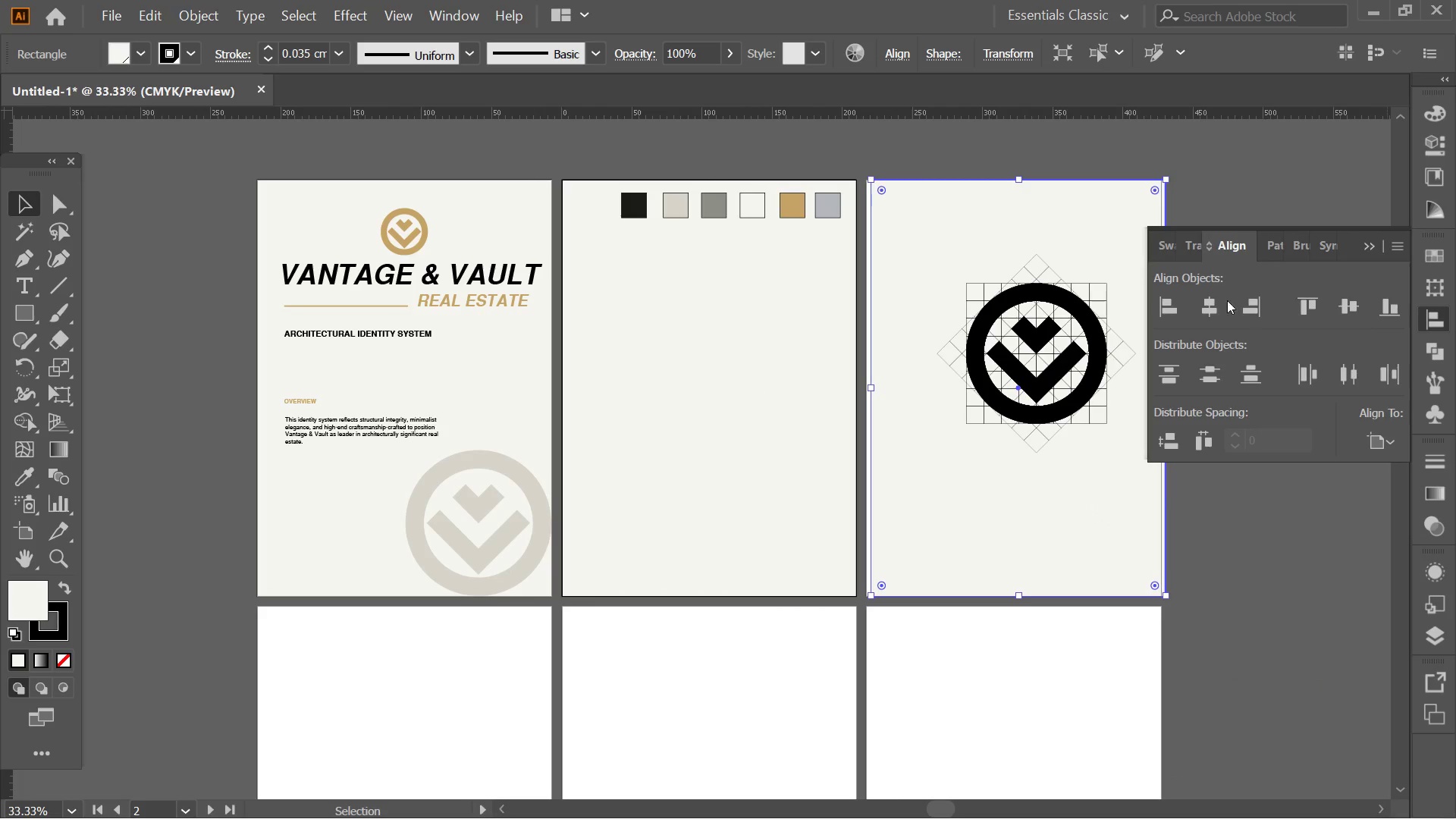 
left_click([1210, 299])
 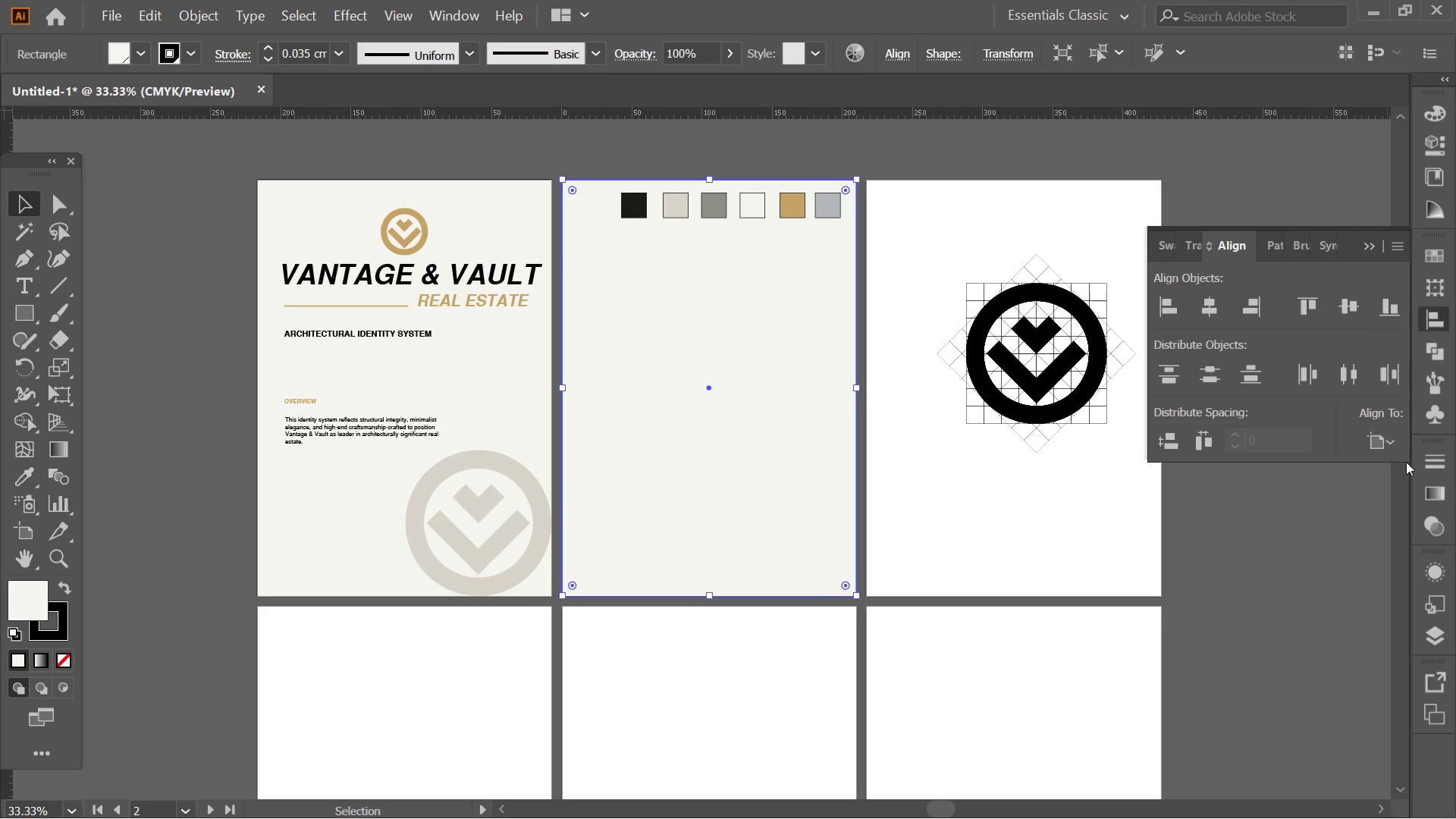 
key(Control+ControlLeft)
 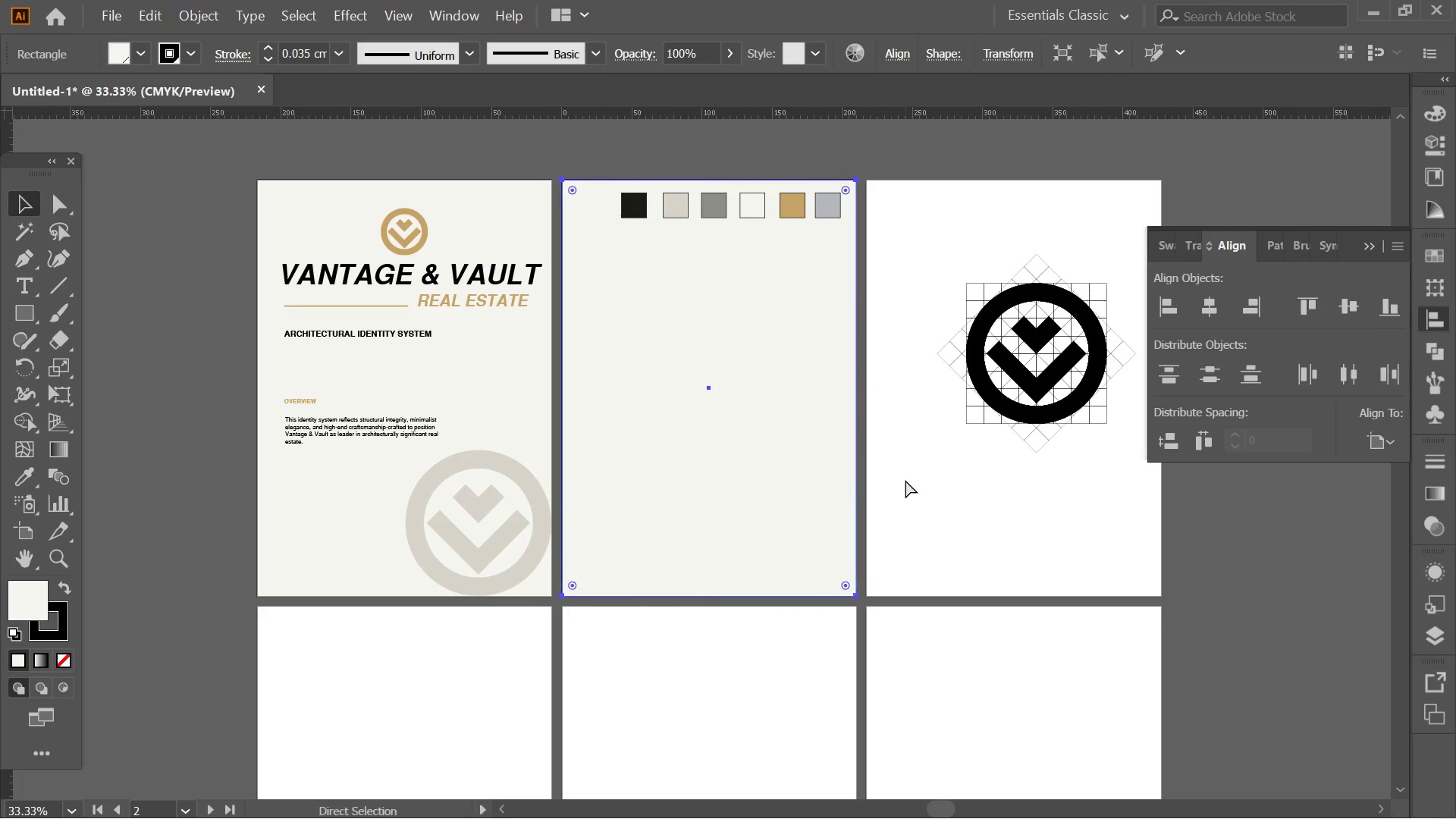 
key(Control+Z)
 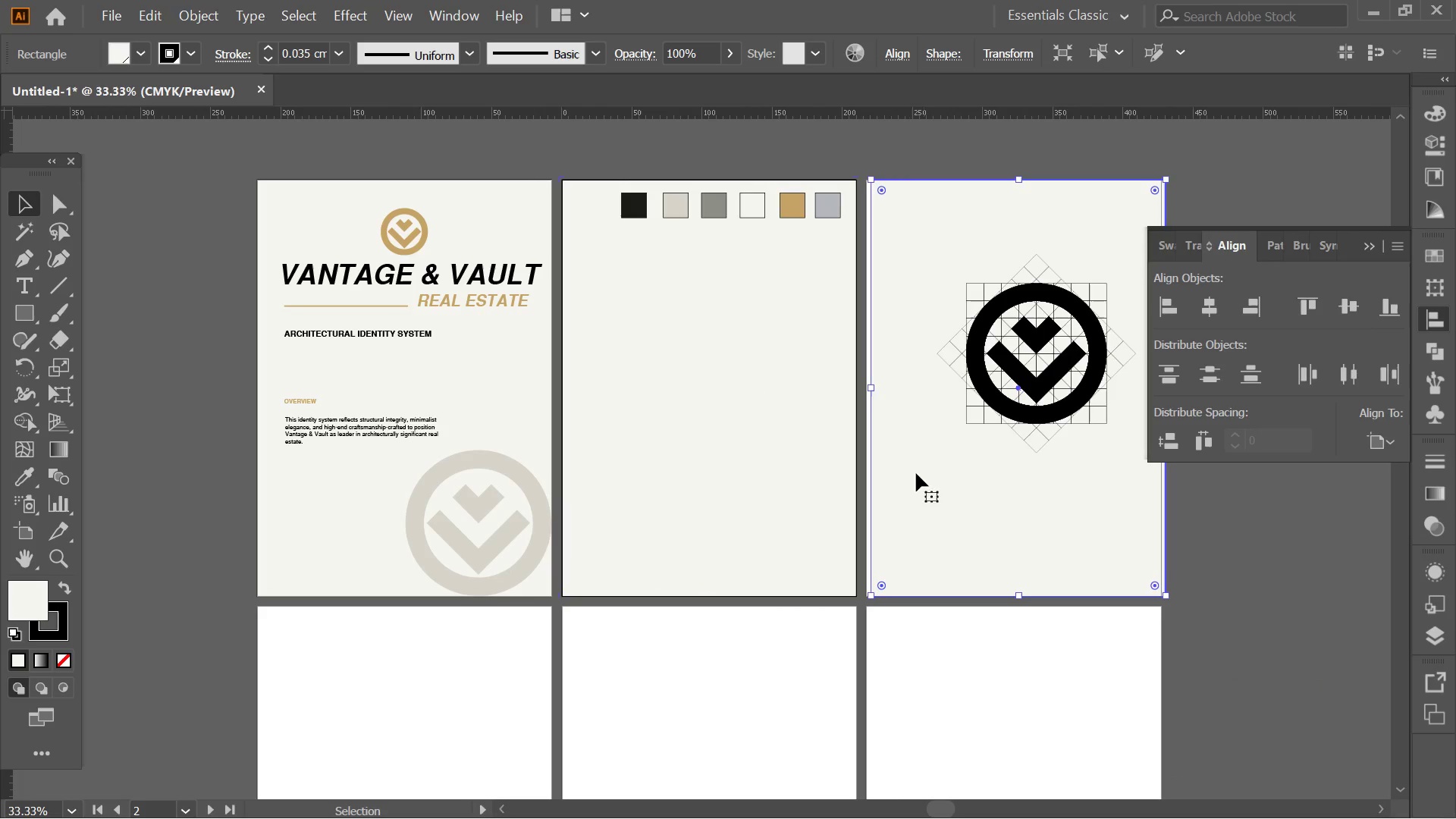 
hold_key(key=AltLeft, duration=0.36)
scroll: coordinate [890, 414], scroll_direction: up, amount: 3.0
 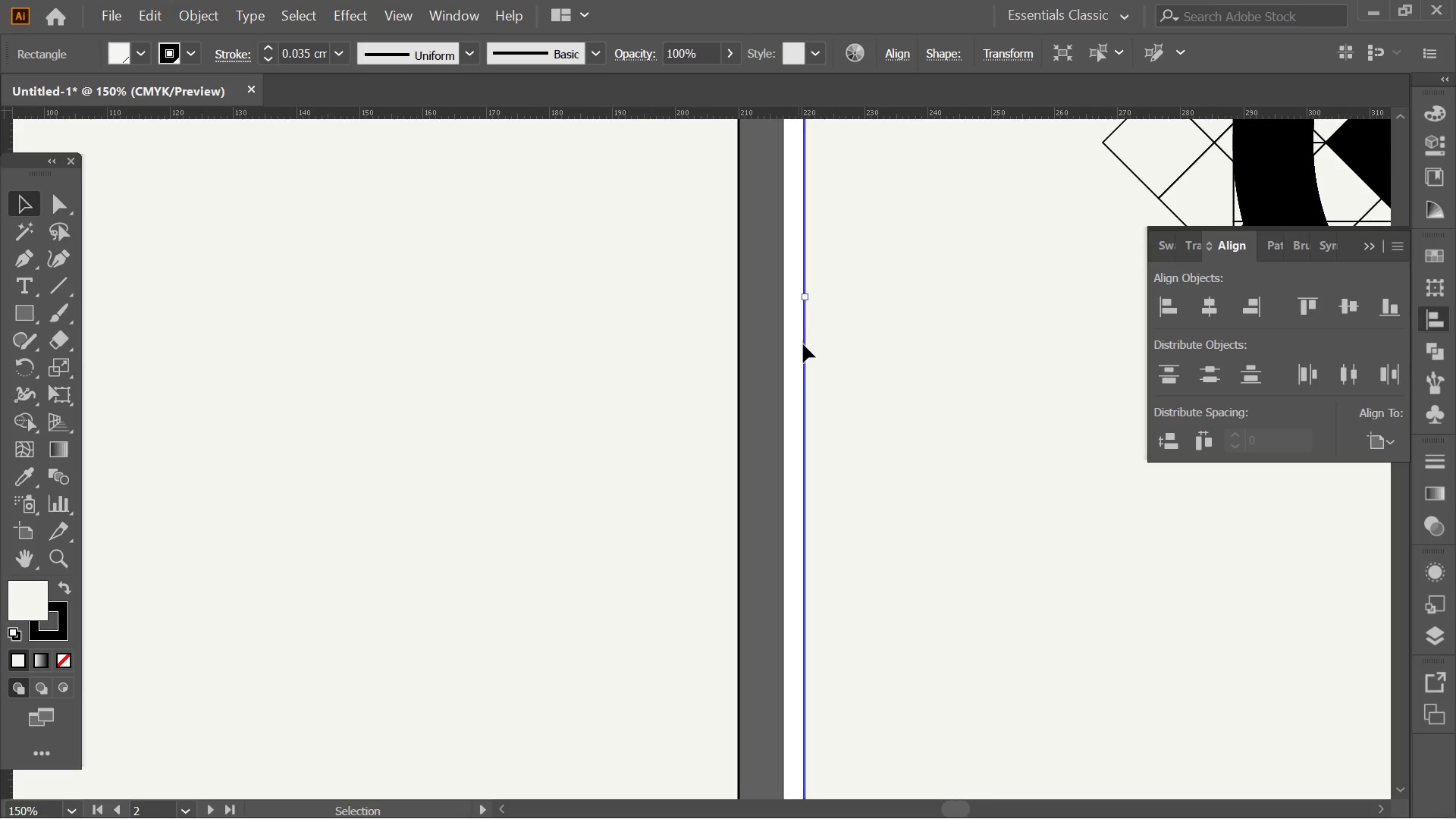 
left_click_drag(start_coordinate=[805, 345], to_coordinate=[784, 342])
 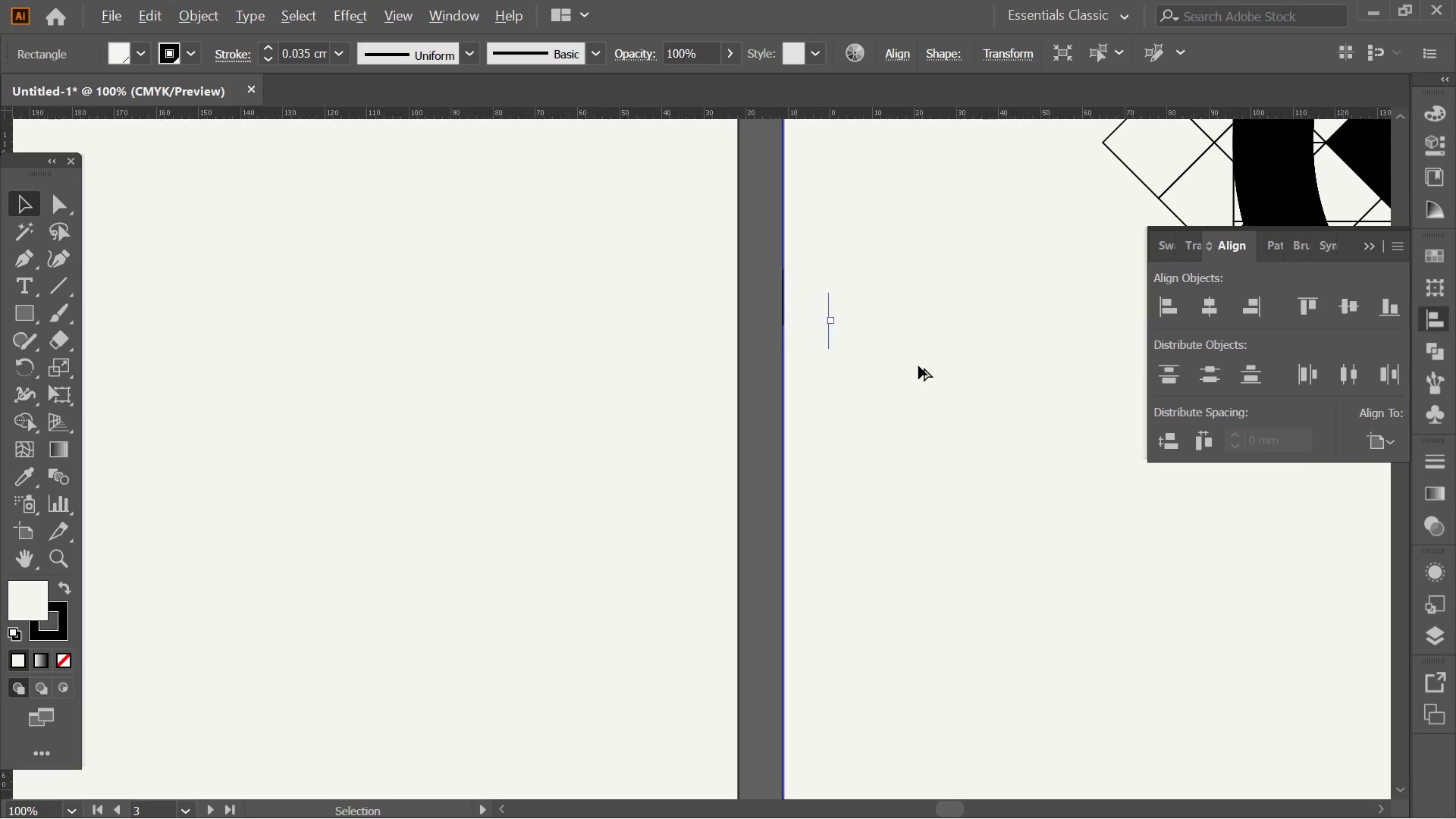 
hold_key(key=ShiftLeft, duration=2.16)
 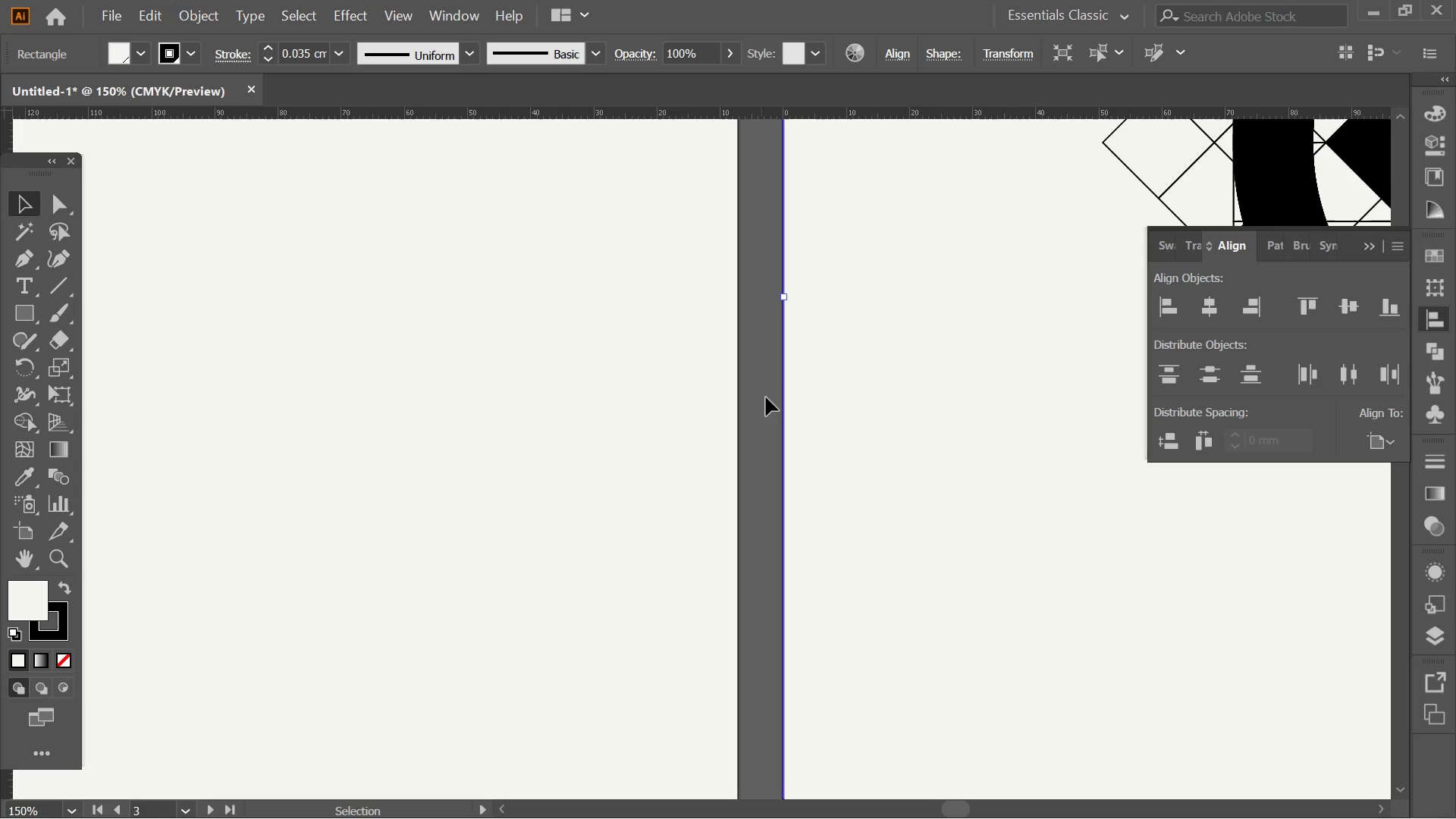 
hold_key(key=AltLeft, duration=0.8)
 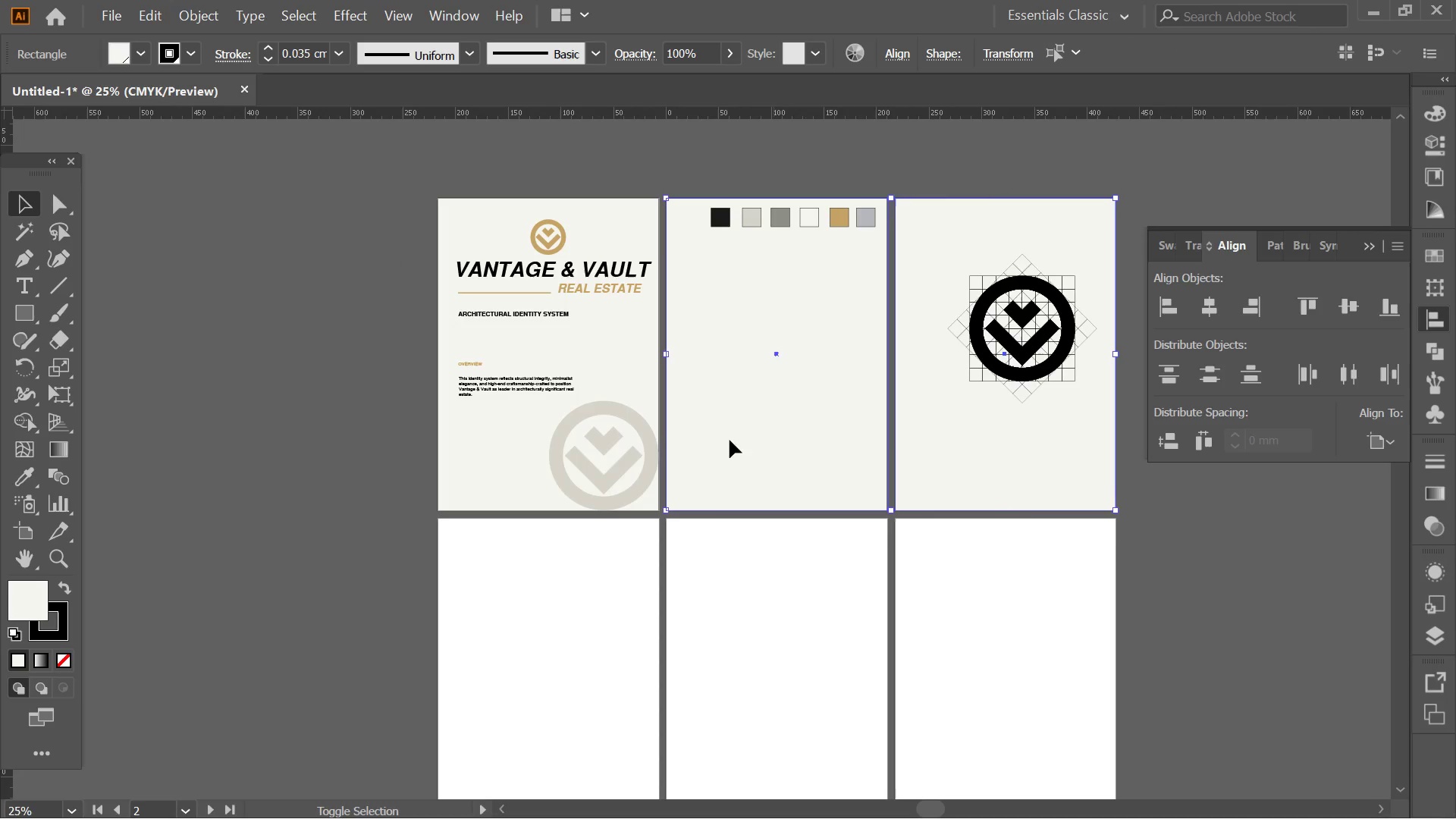 
hold_key(key=ShiftLeft, duration=1.53)
 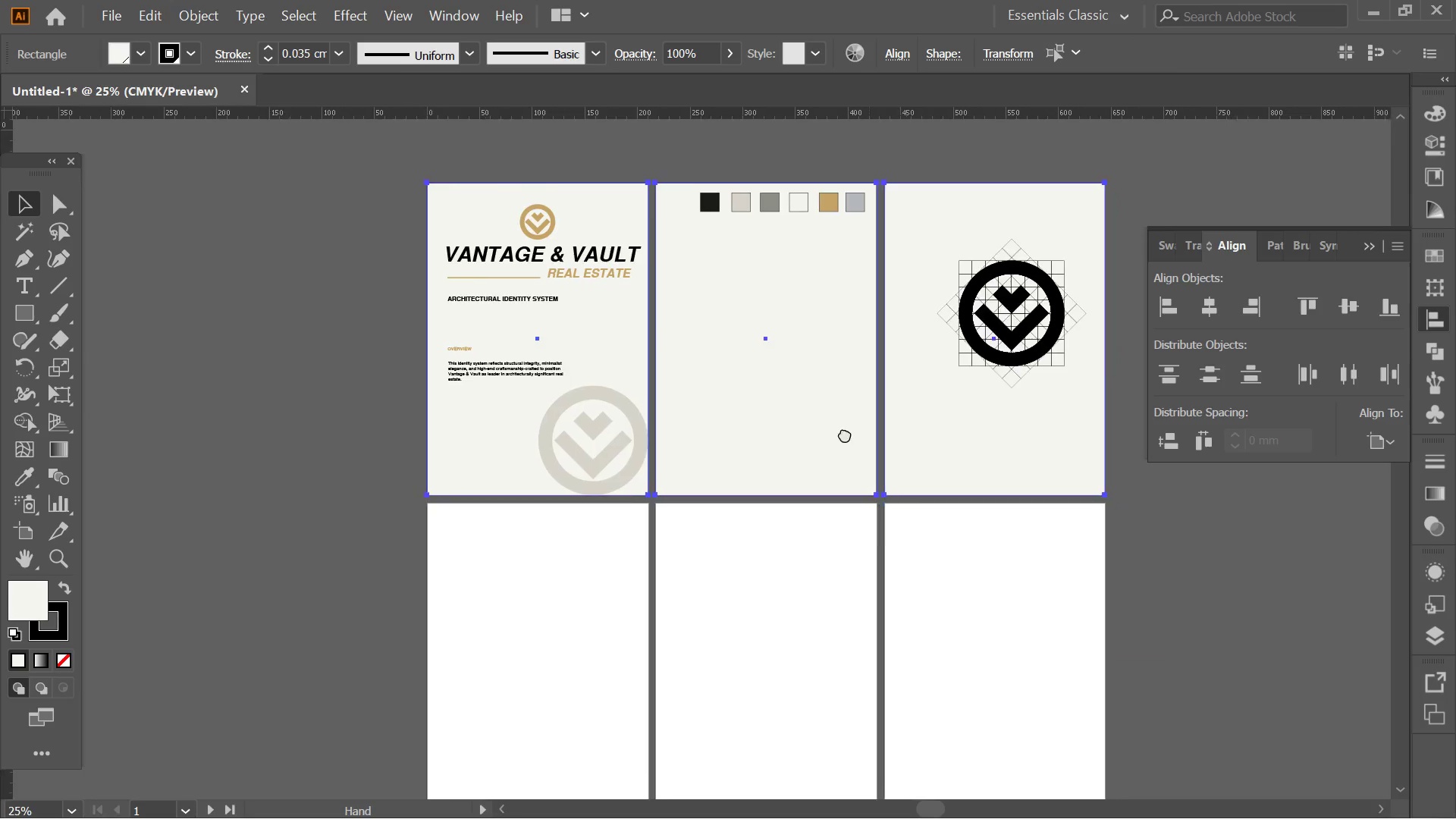 
scroll: coordinate [915, 364], scroll_direction: down, amount: 4.0
 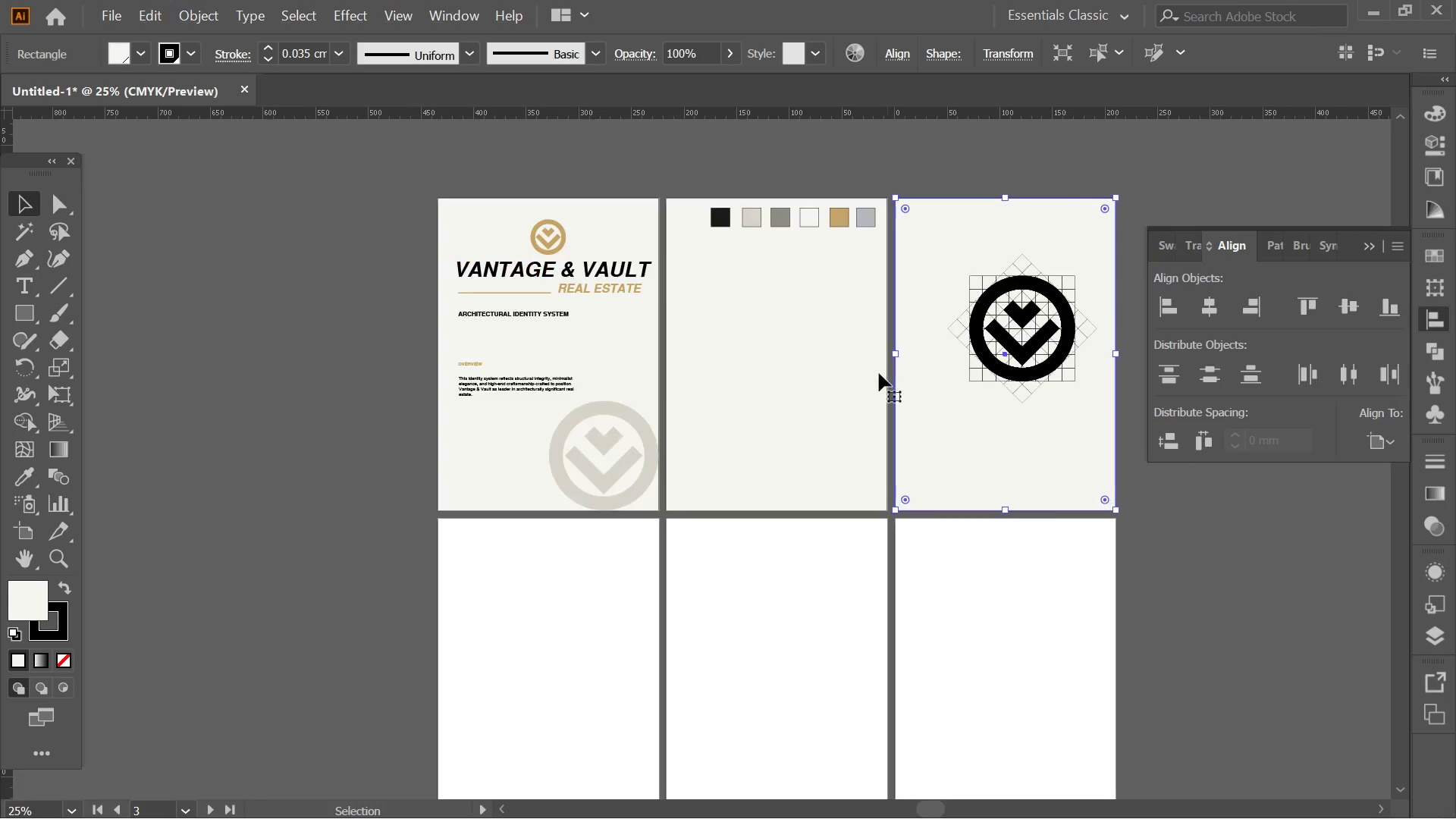 
left_click([808, 419])
 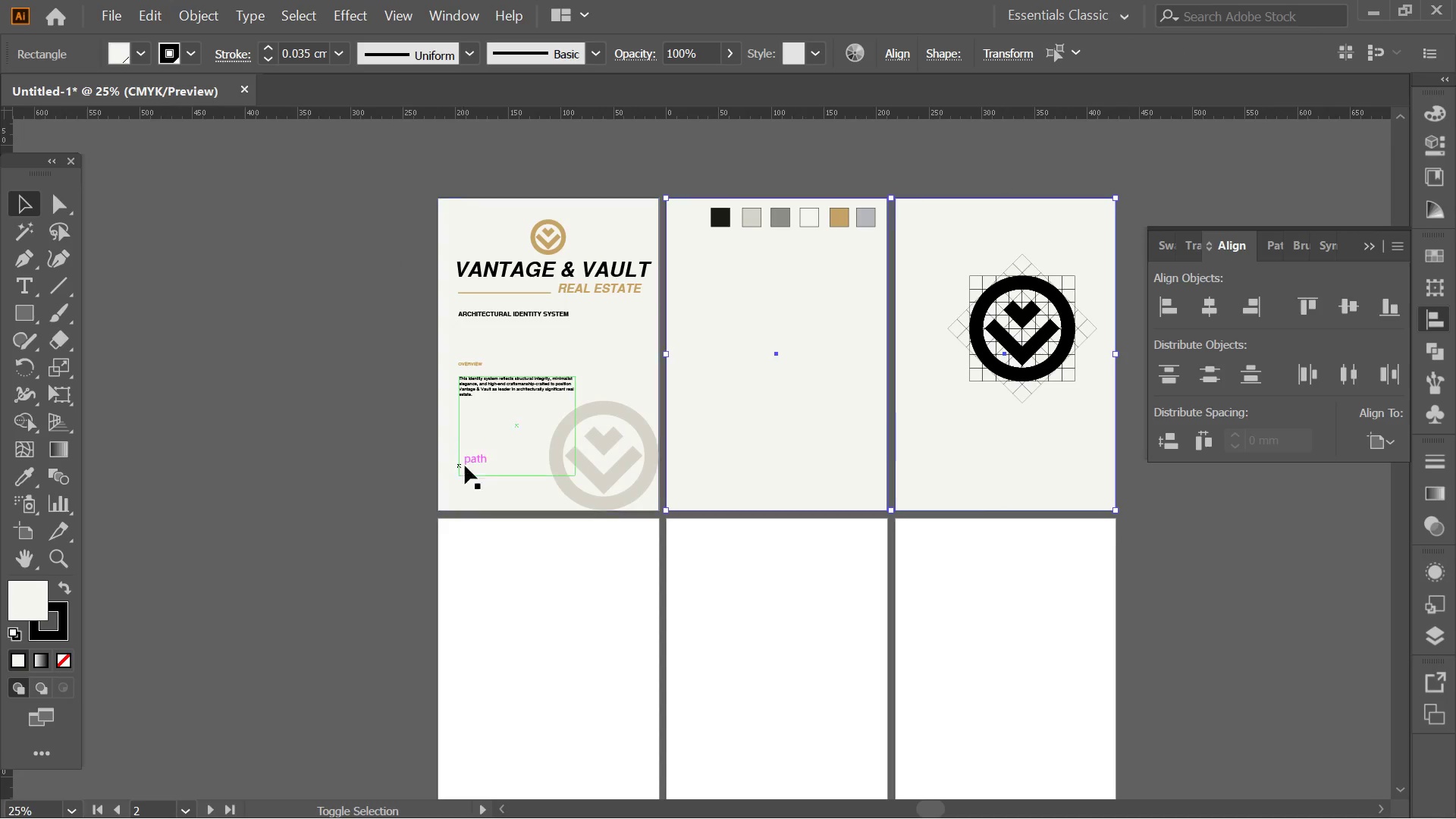 
left_click([496, 458])
 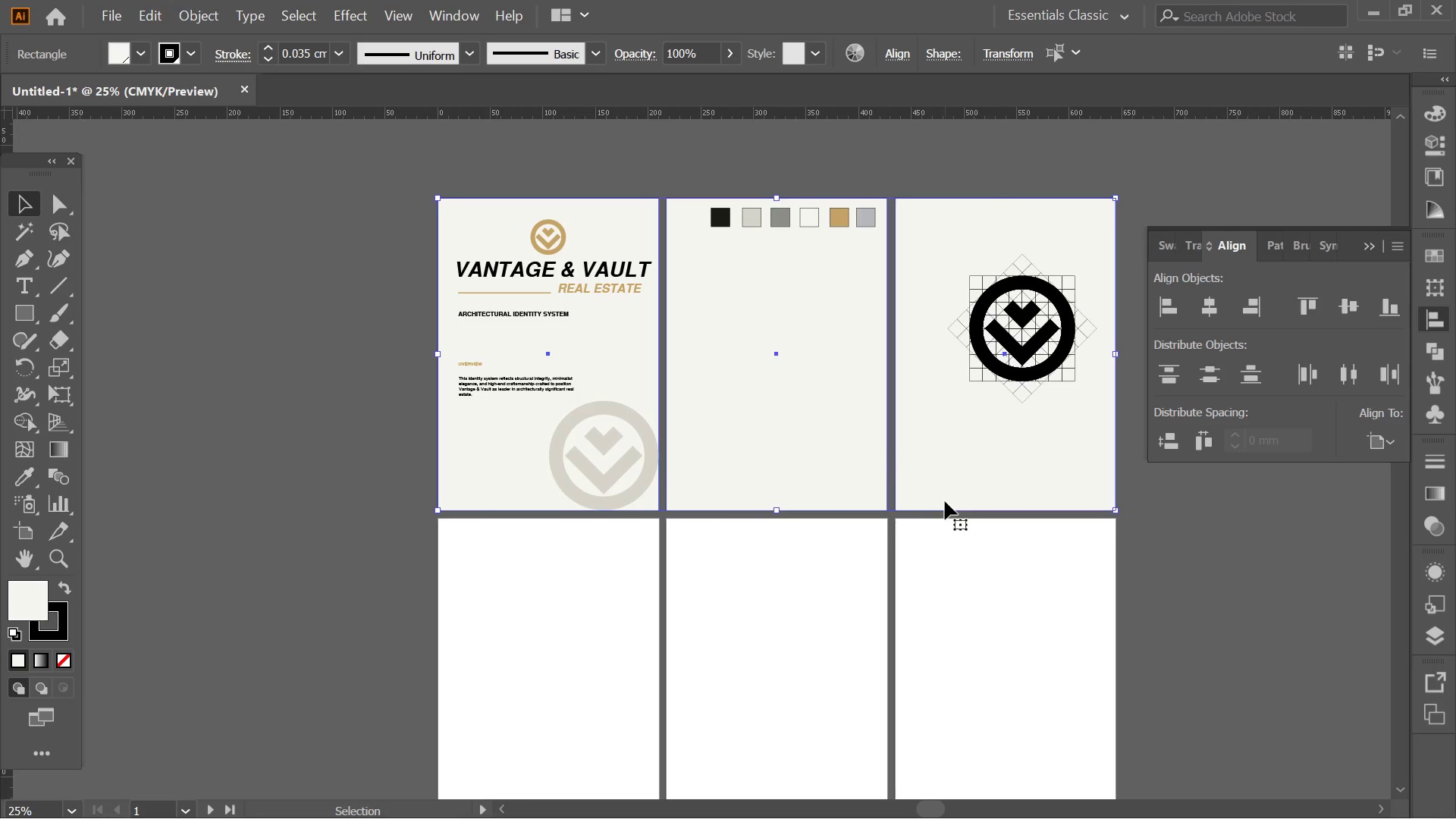 
hold_key(key=Space, duration=0.45)
 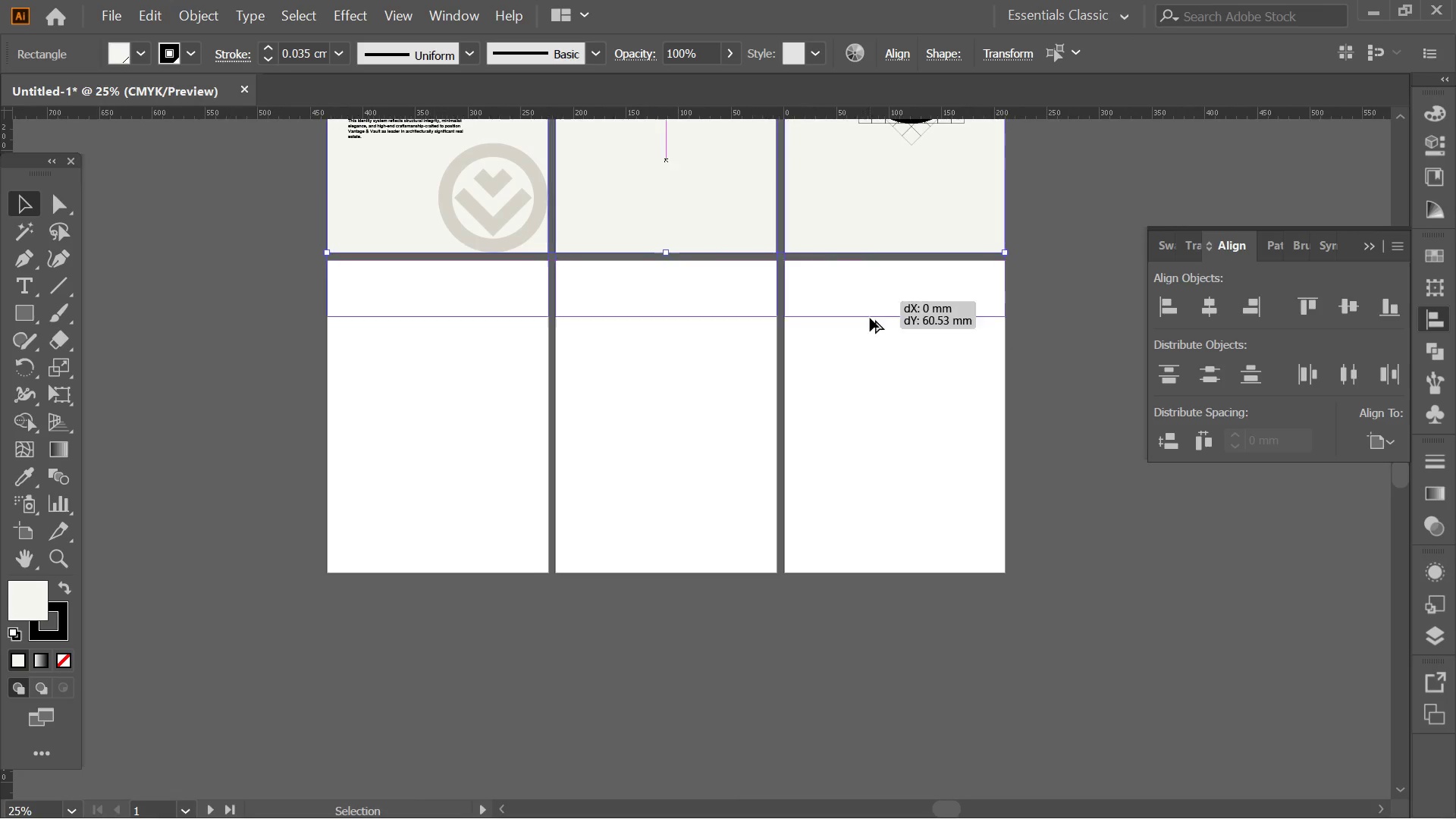 
left_click_drag(start_coordinate=[879, 497], to_coordinate=[771, 243])
 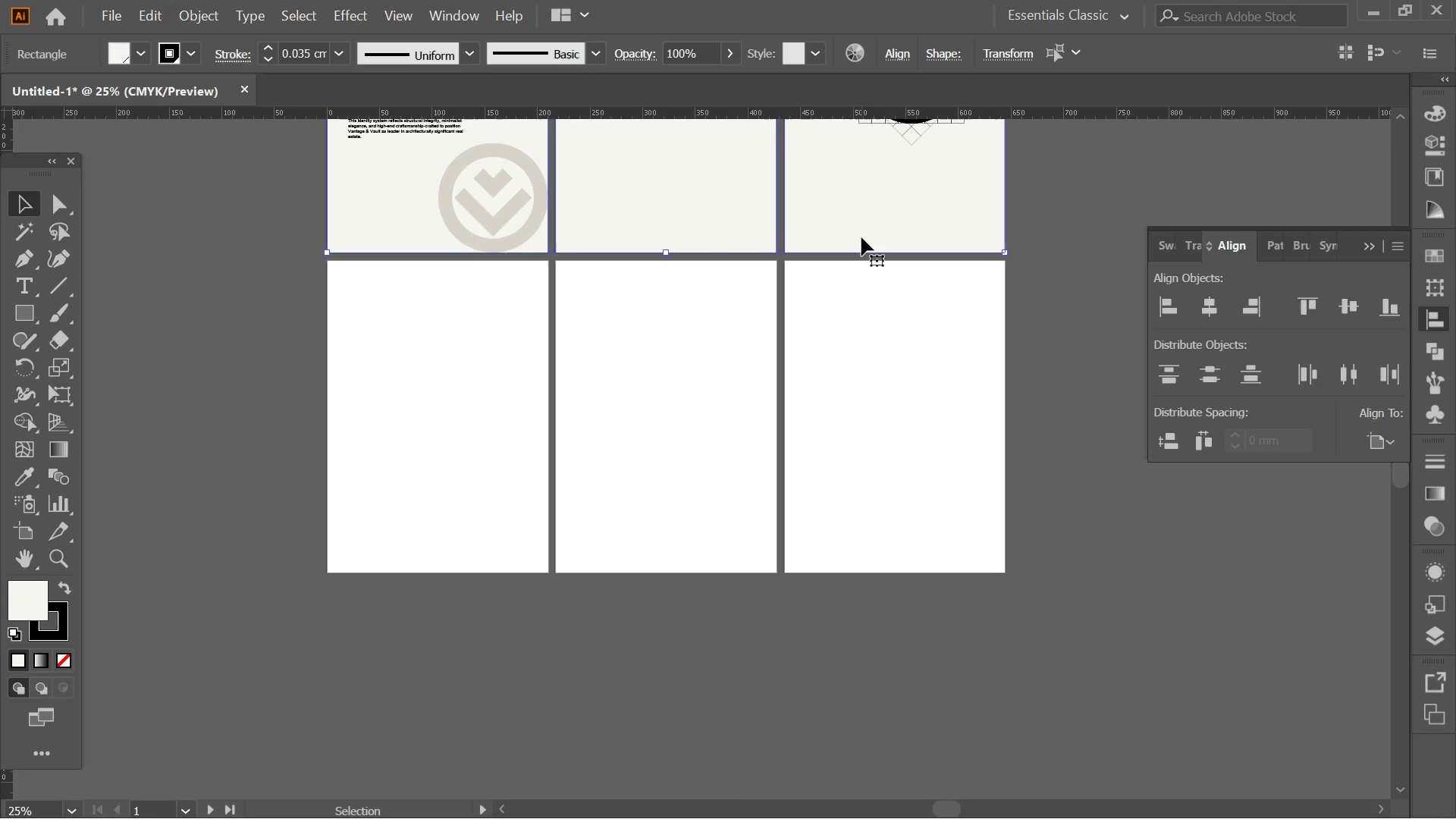 
hold_key(key=AltLeft, duration=3.73)
left_click_drag(start_coordinate=[861, 237], to_coordinate=[880, 557])
 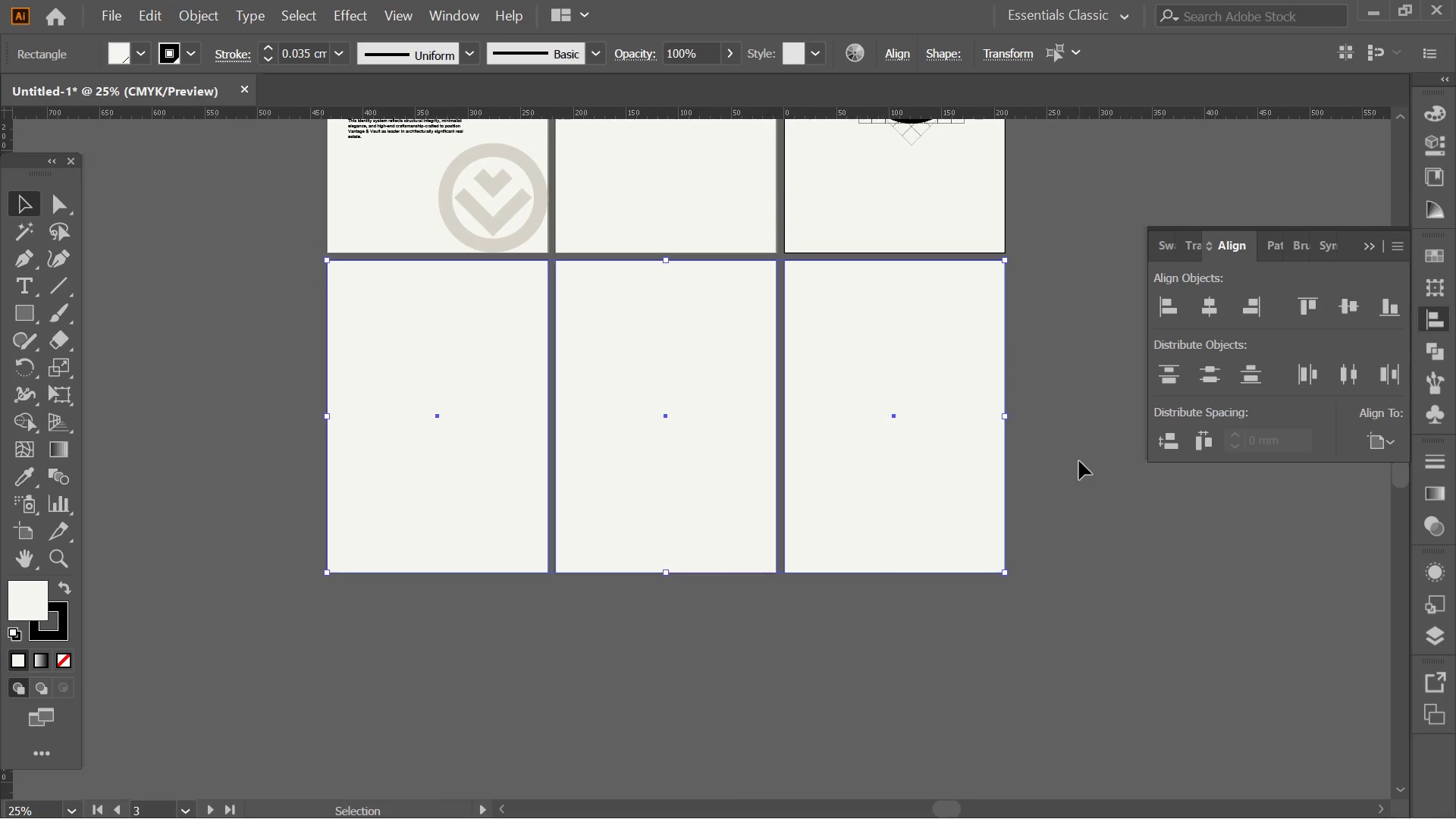 
hold_key(key=ShiftLeft, duration=3.44)
 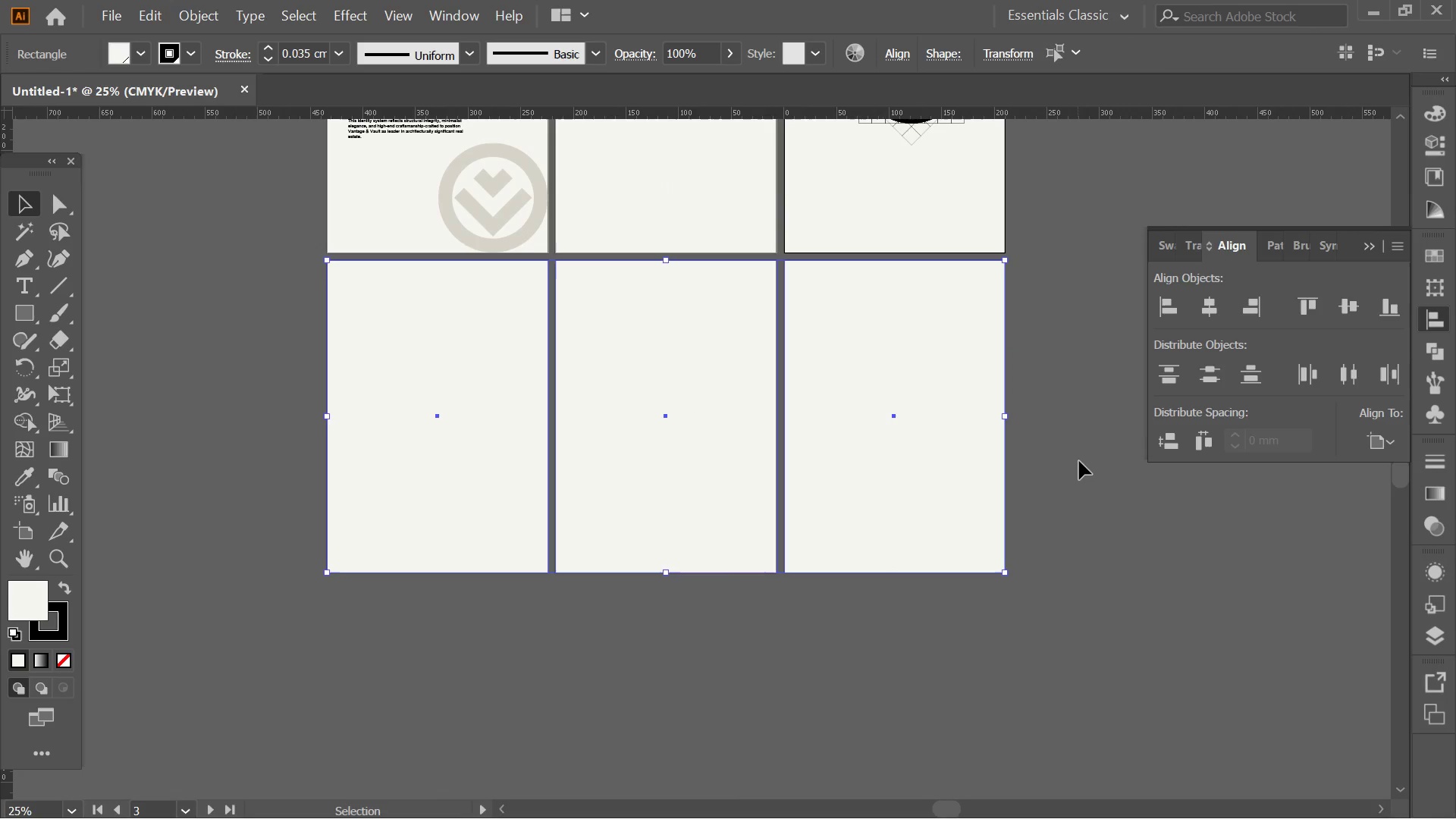 
left_click([1079, 461])
 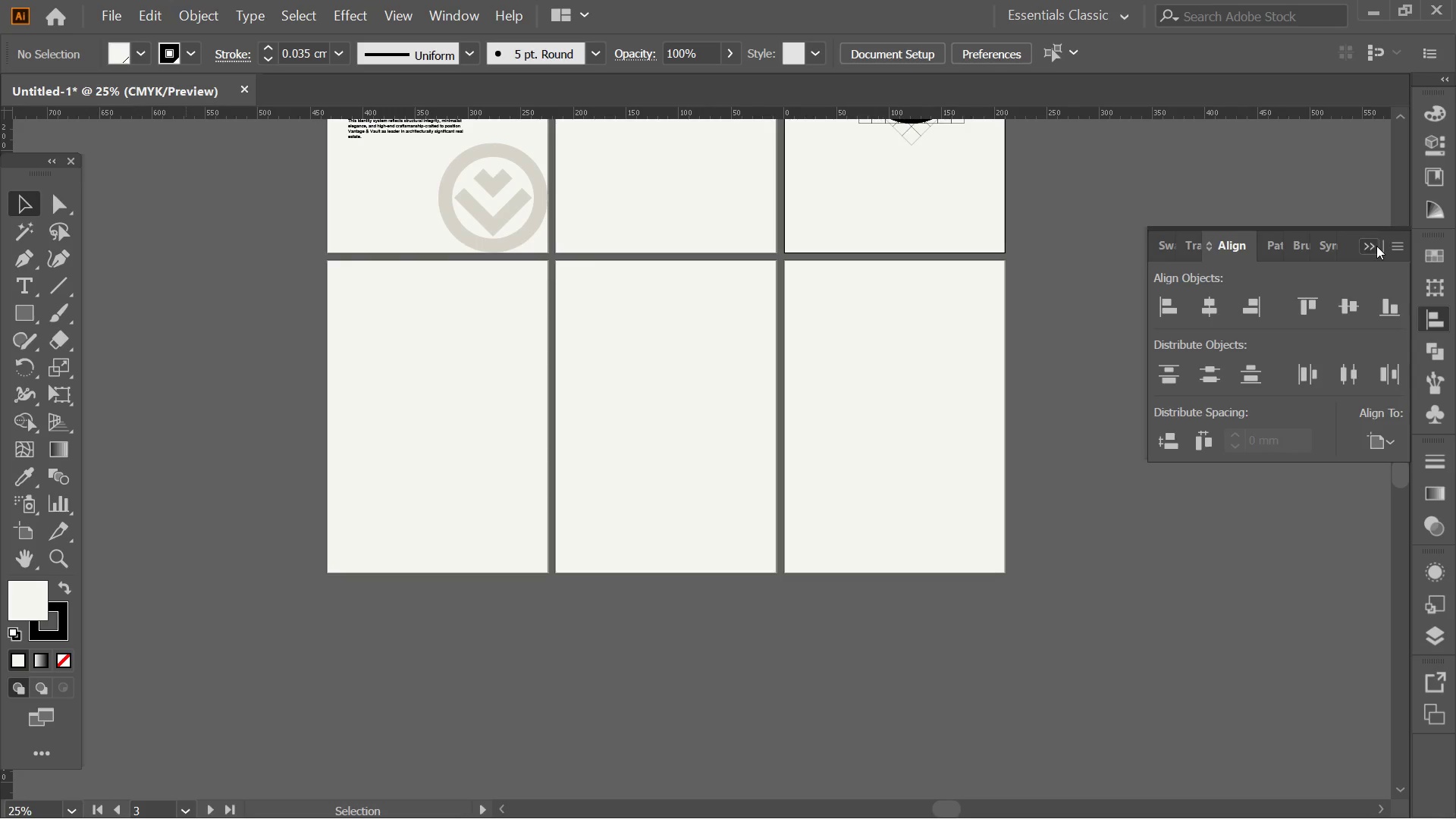 
double_click([1120, 291])
 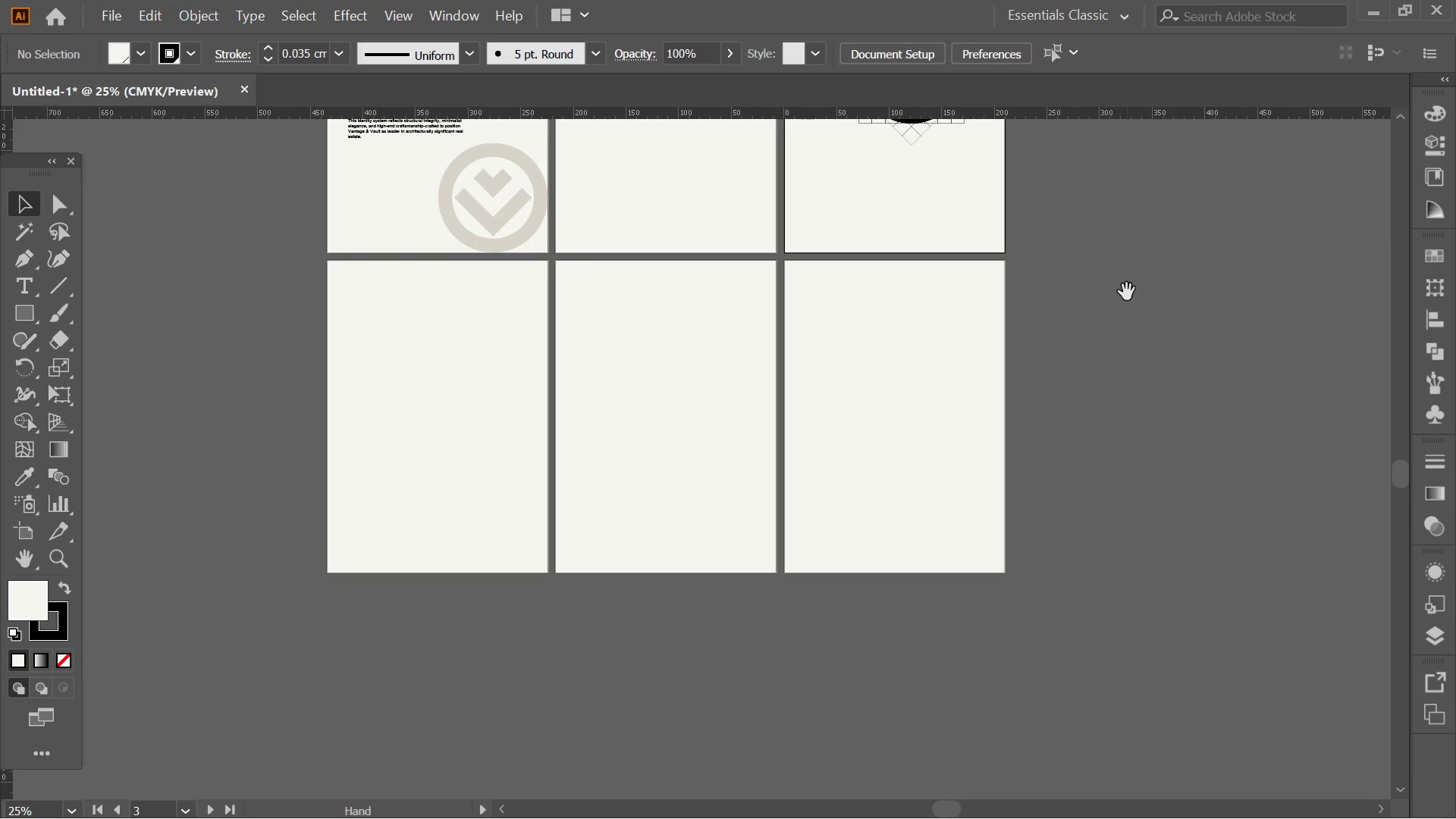 
hold_key(key=Space, duration=0.64)
 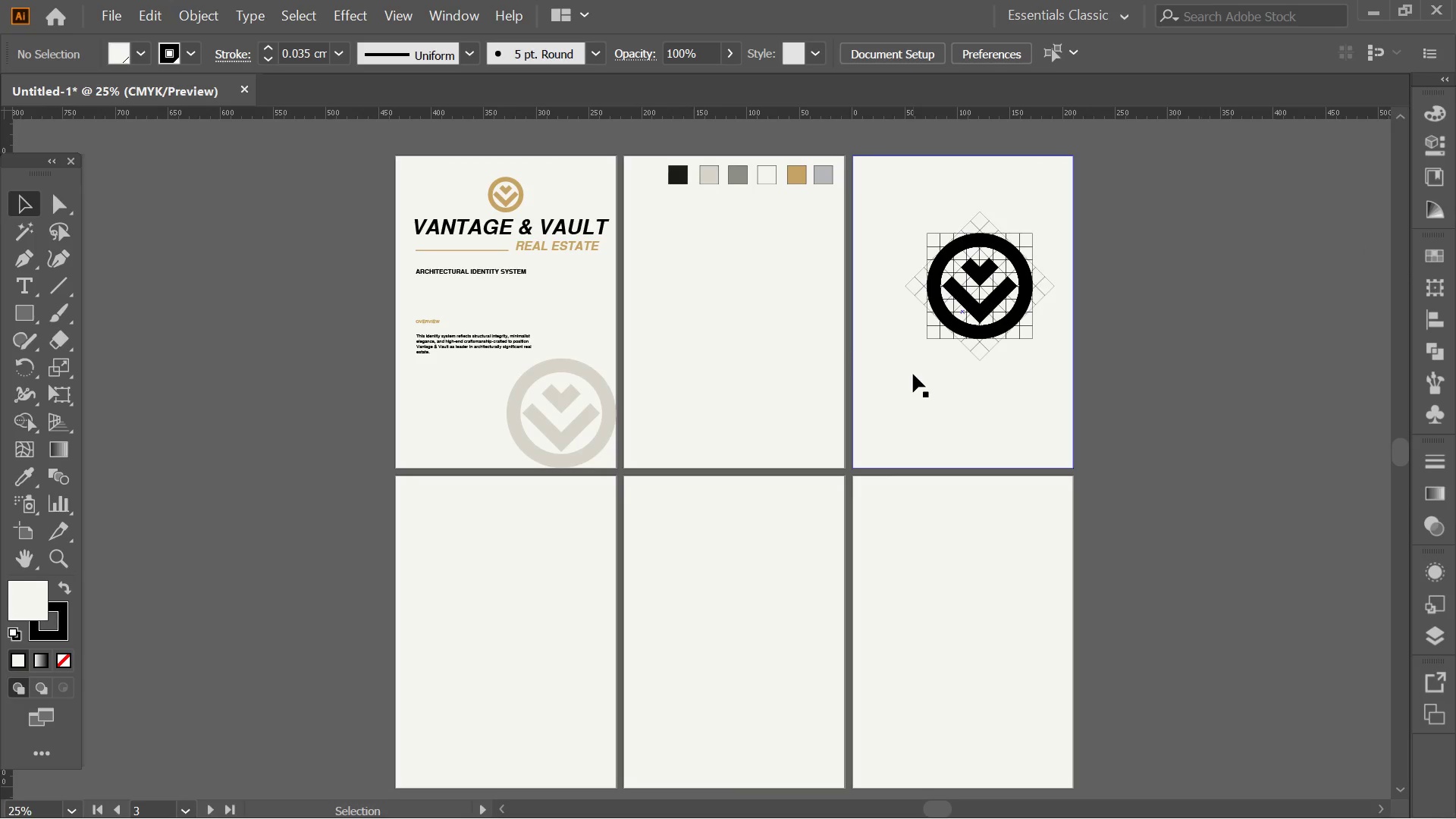 
left_click_drag(start_coordinate=[1137, 303], to_coordinate=[1201, 514])
 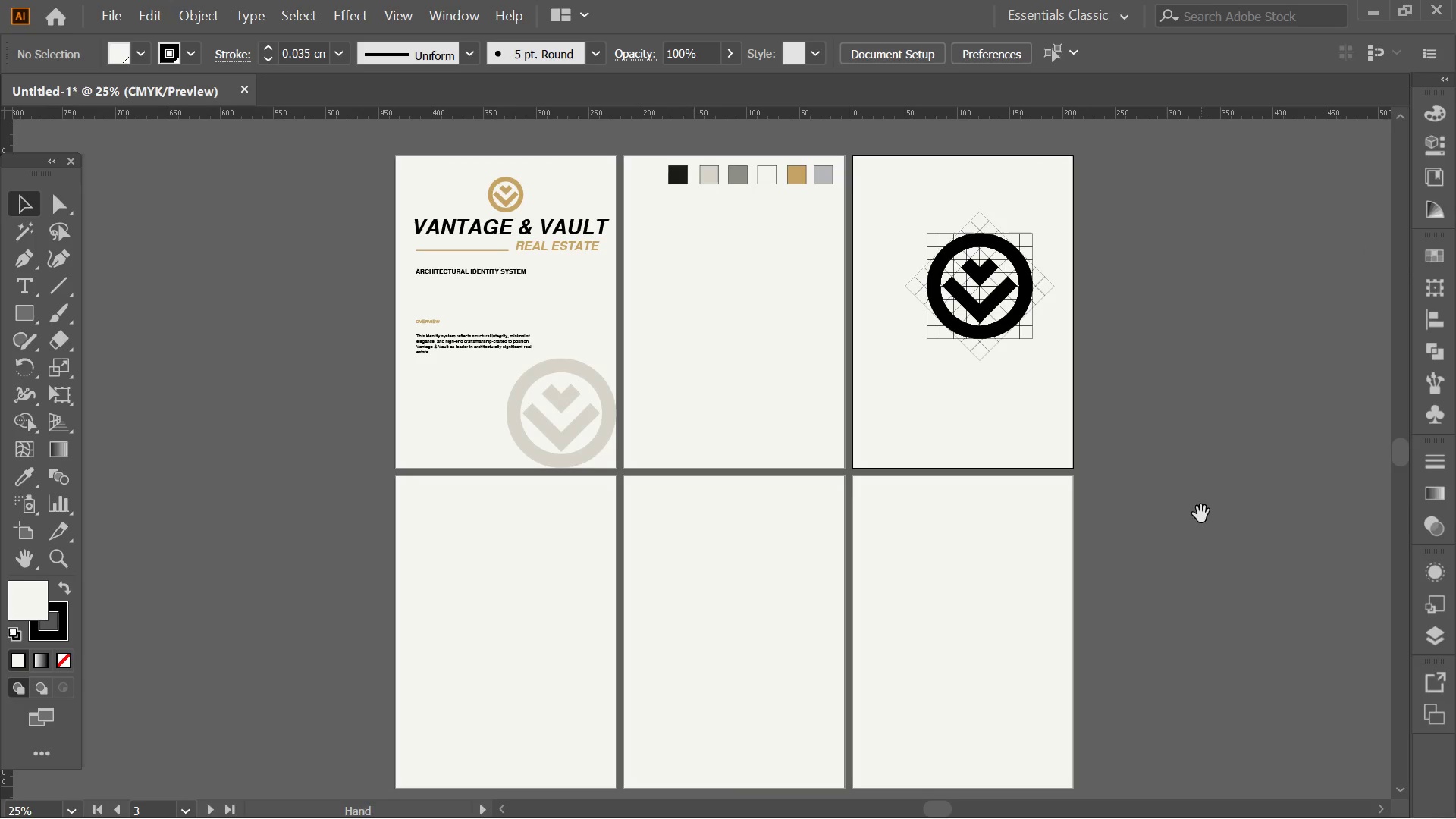 
hold_key(key=Space, duration=0.48)
 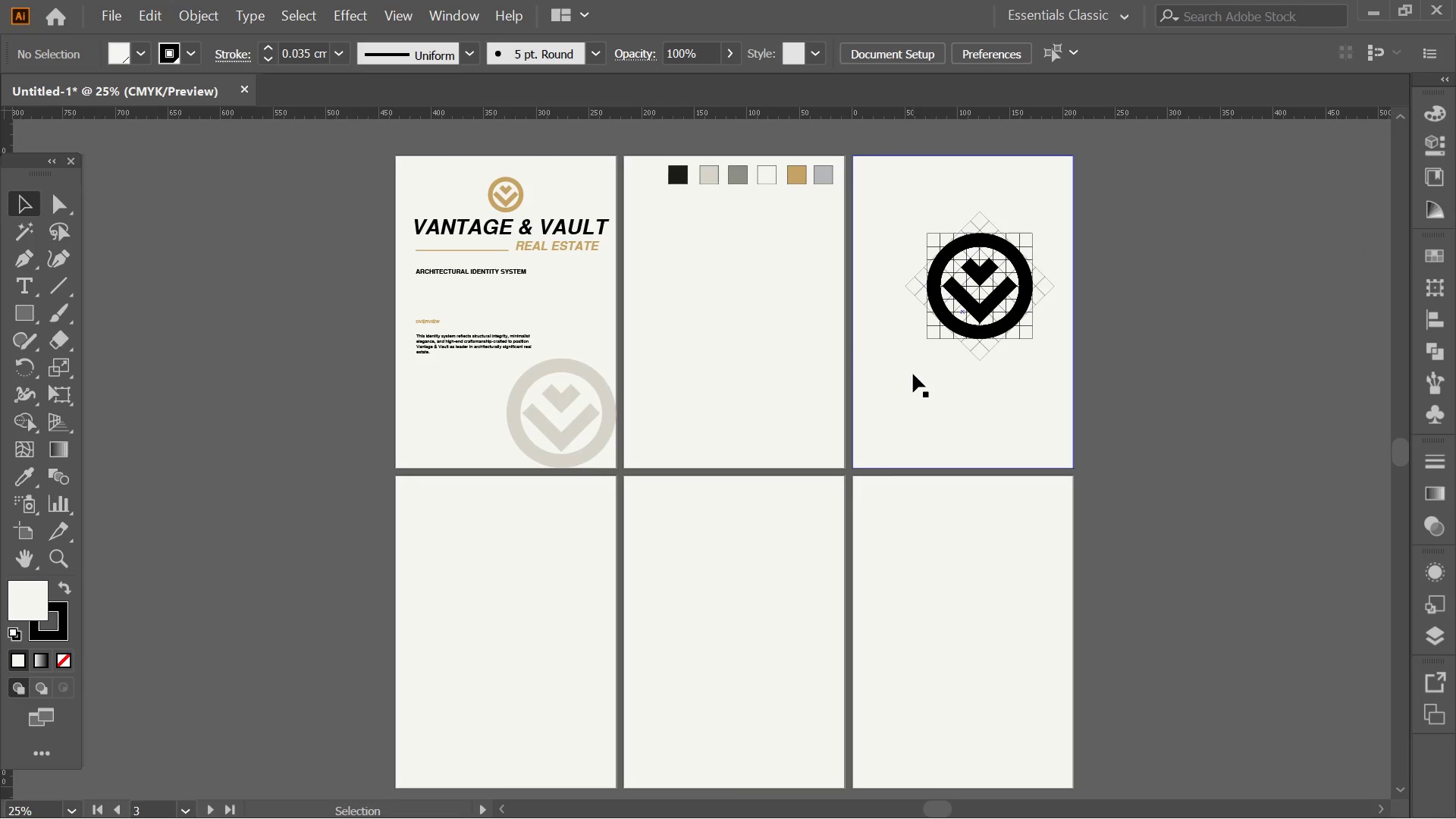 
wait(5.22)
 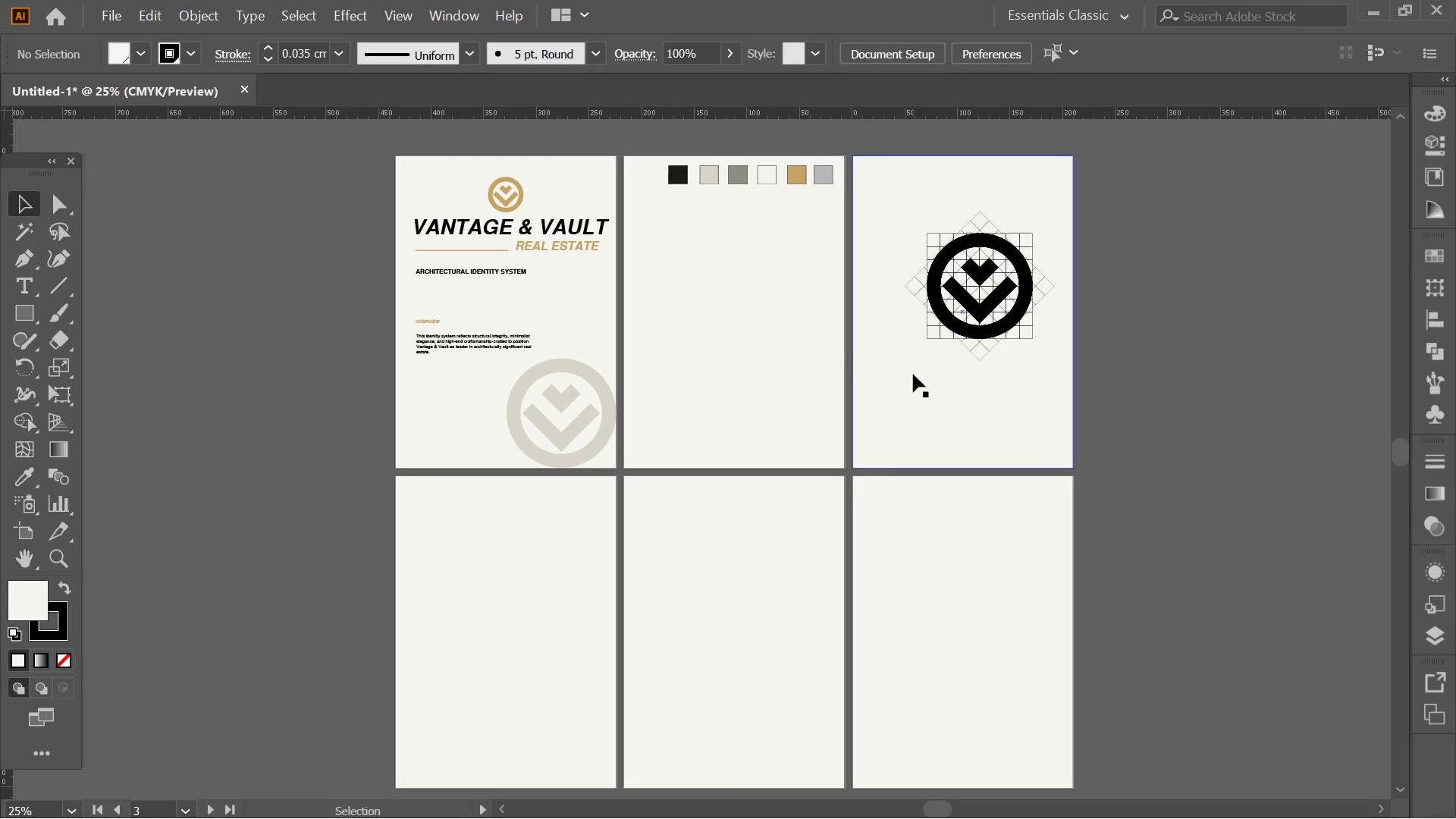 
hold_key(key=AltLeft, duration=0.55)
 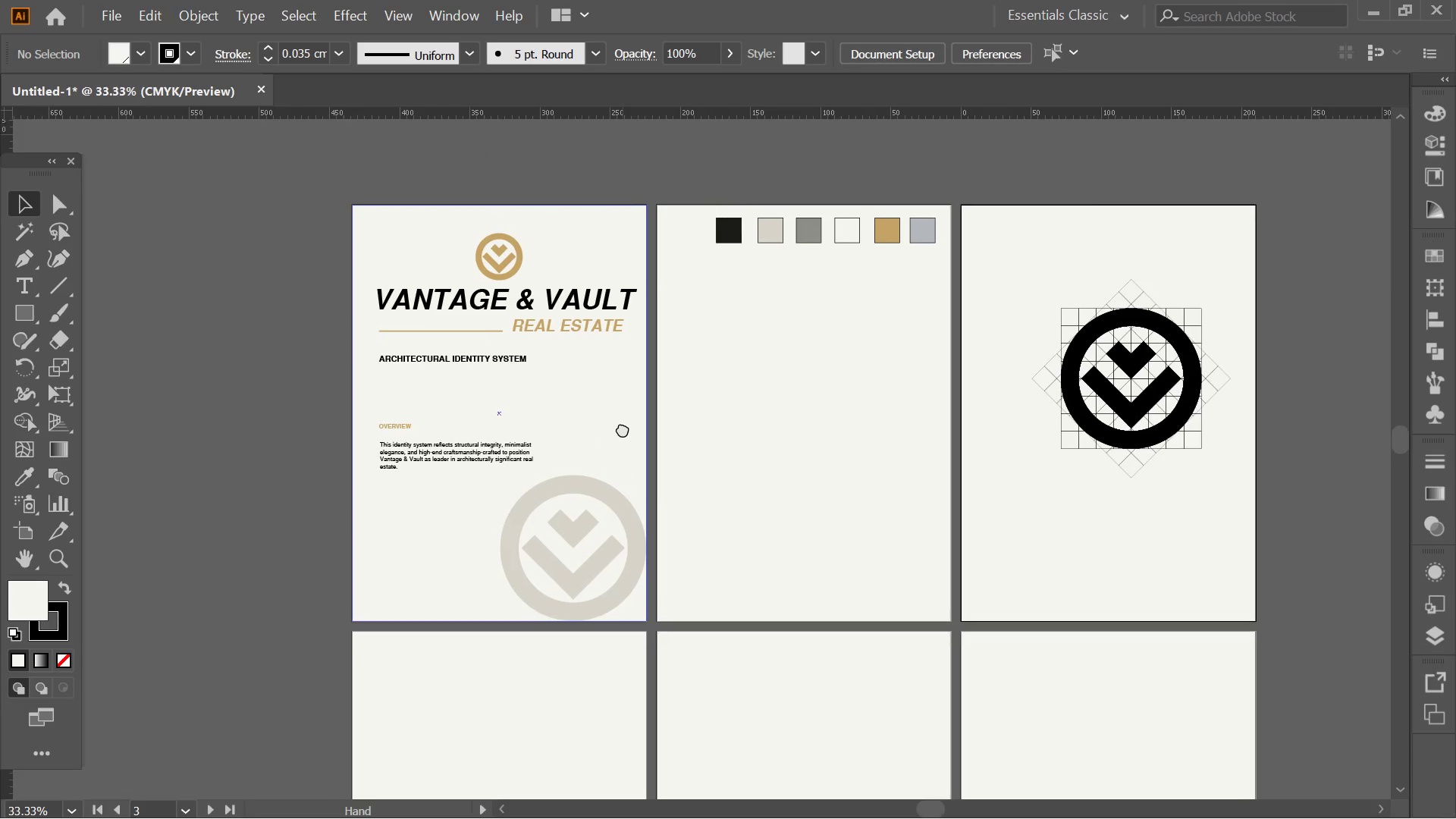 
hold_key(key=Space, duration=0.42)
 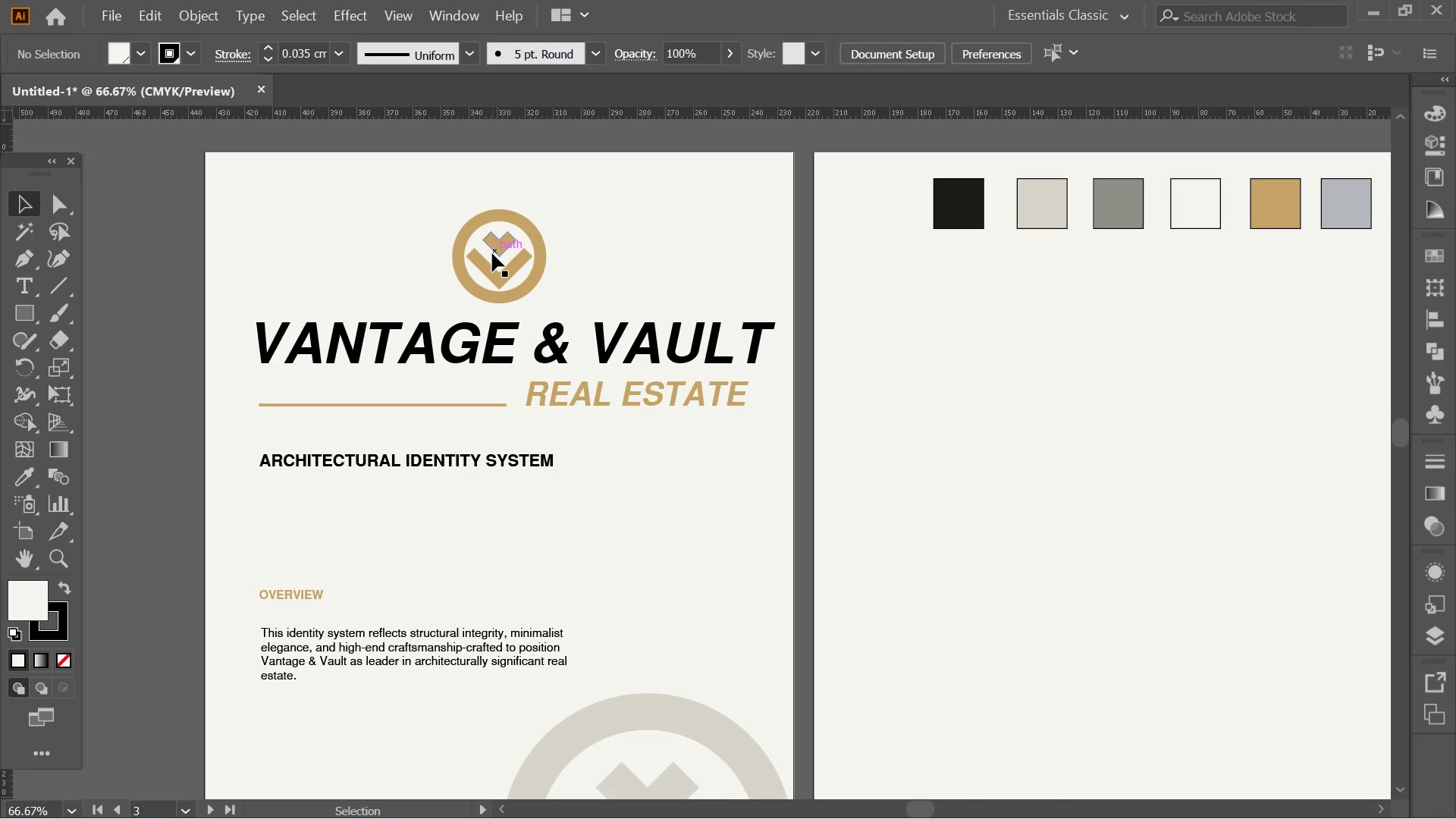 
left_click_drag(start_coordinate=[595, 328], to_coordinate=[623, 428])
 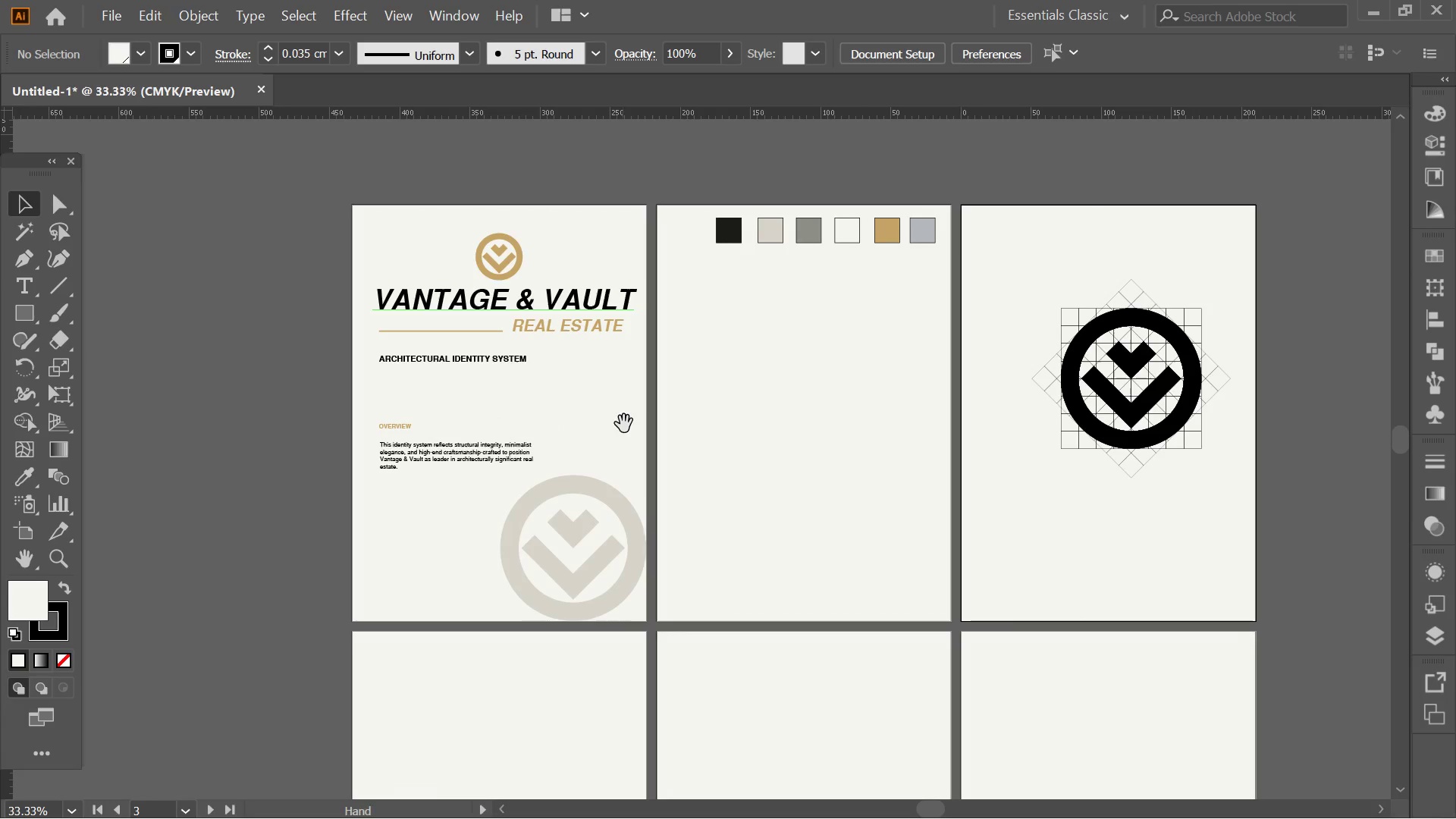 
scroll: coordinate [607, 318], scroll_direction: up, amount: 1.0
 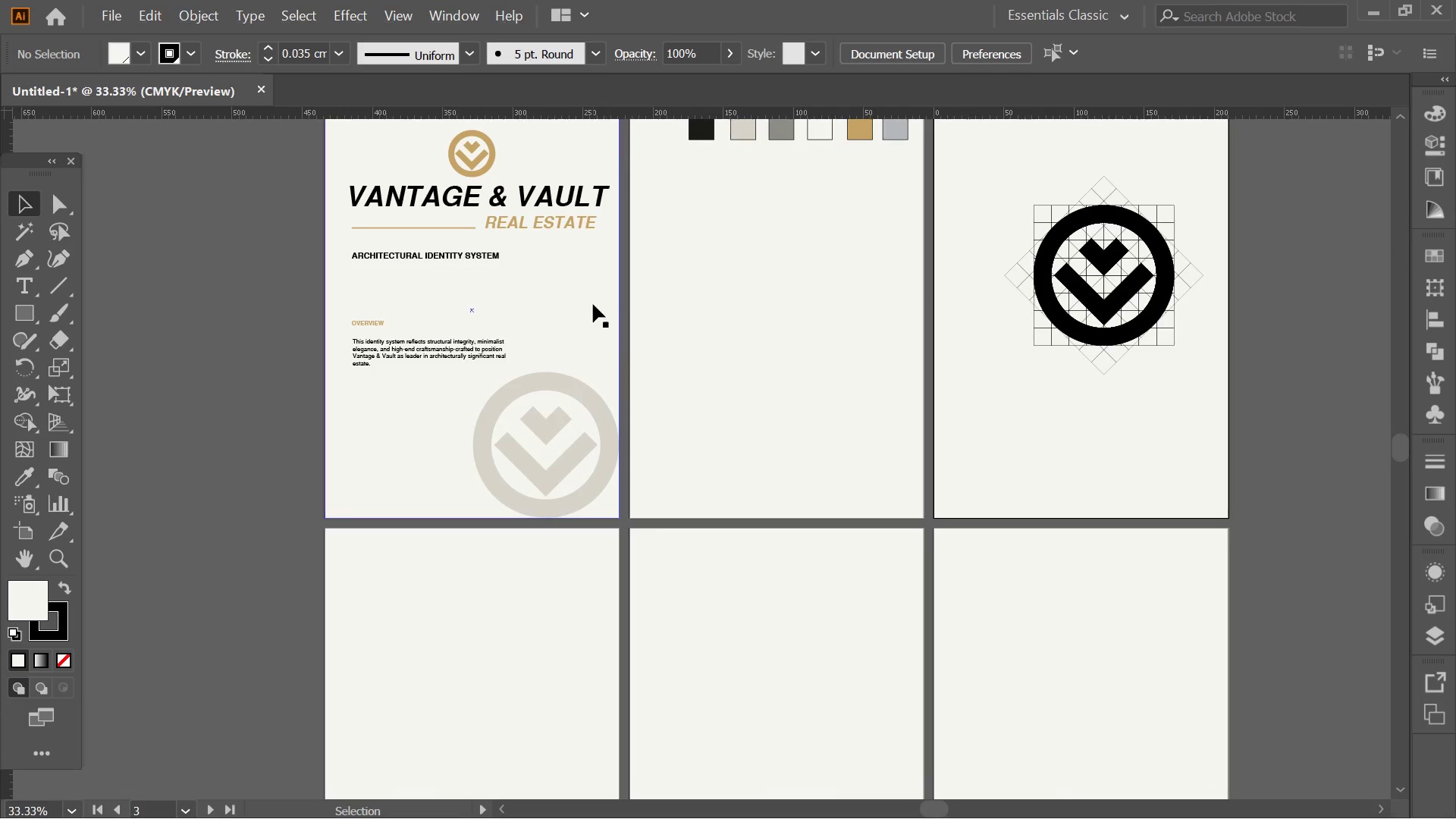 
key(Alt+AltLeft)
 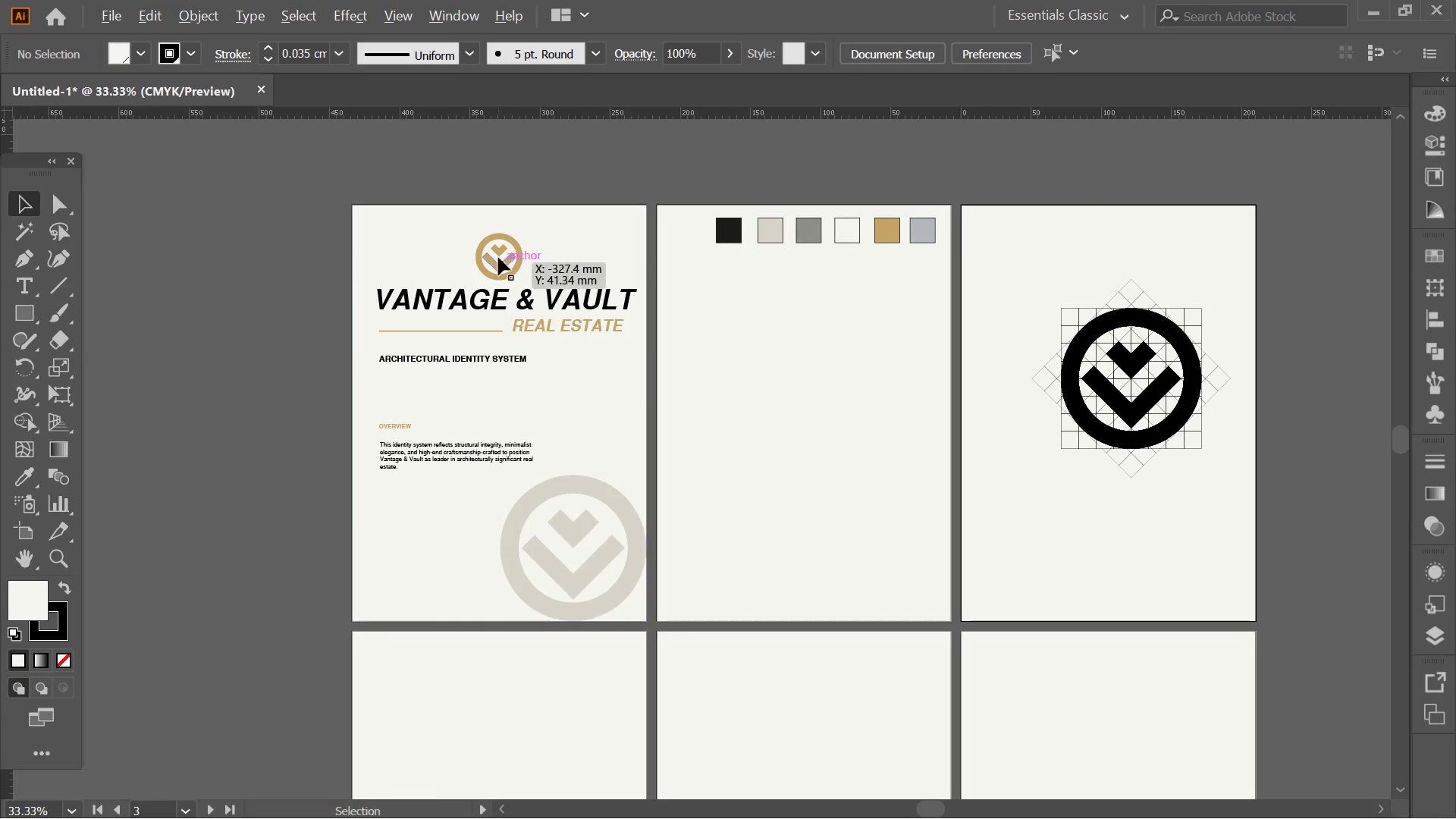 
scroll: coordinate [498, 257], scroll_direction: up, amount: 2.0
 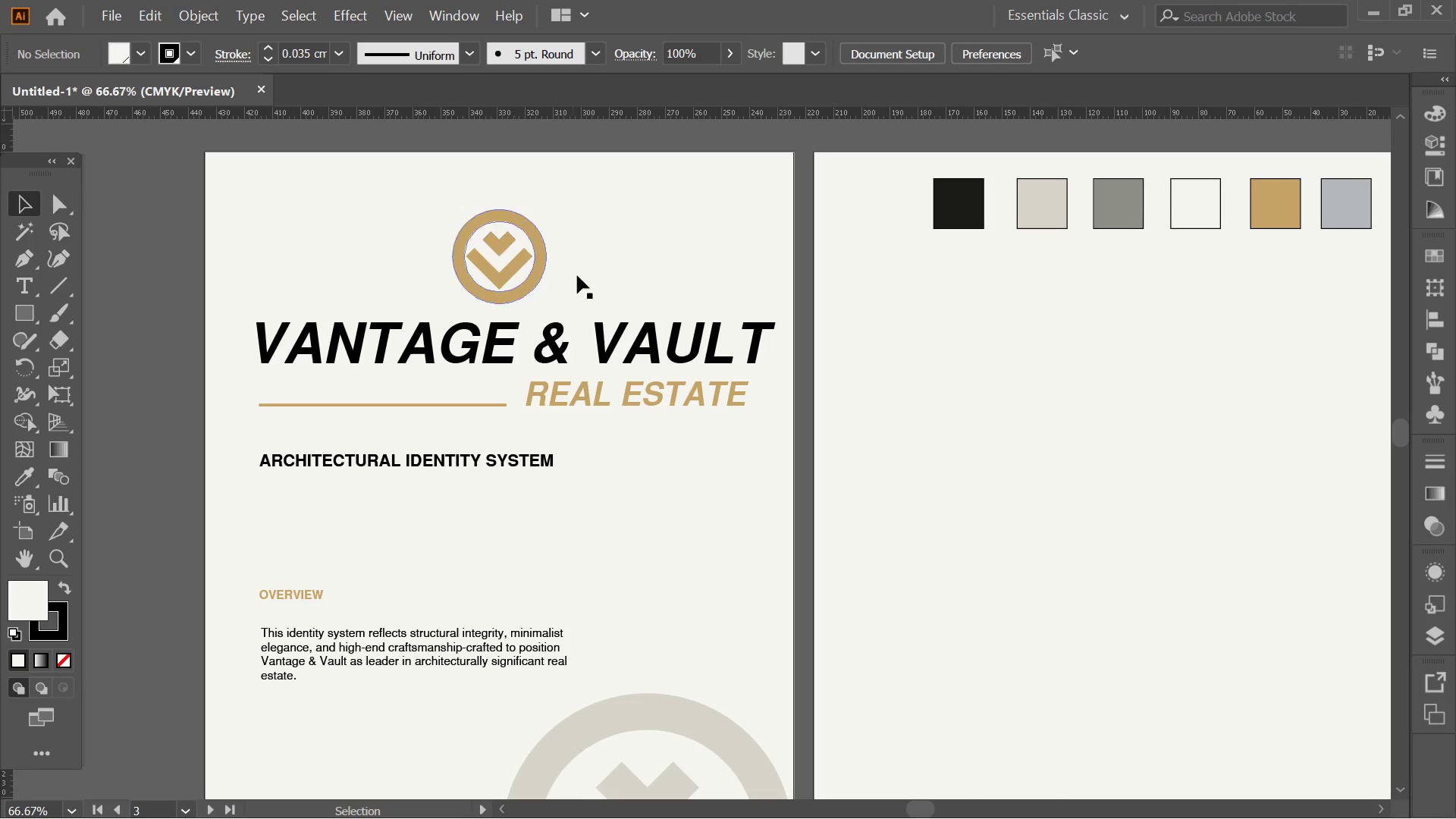 
key(Alt+AltLeft)
 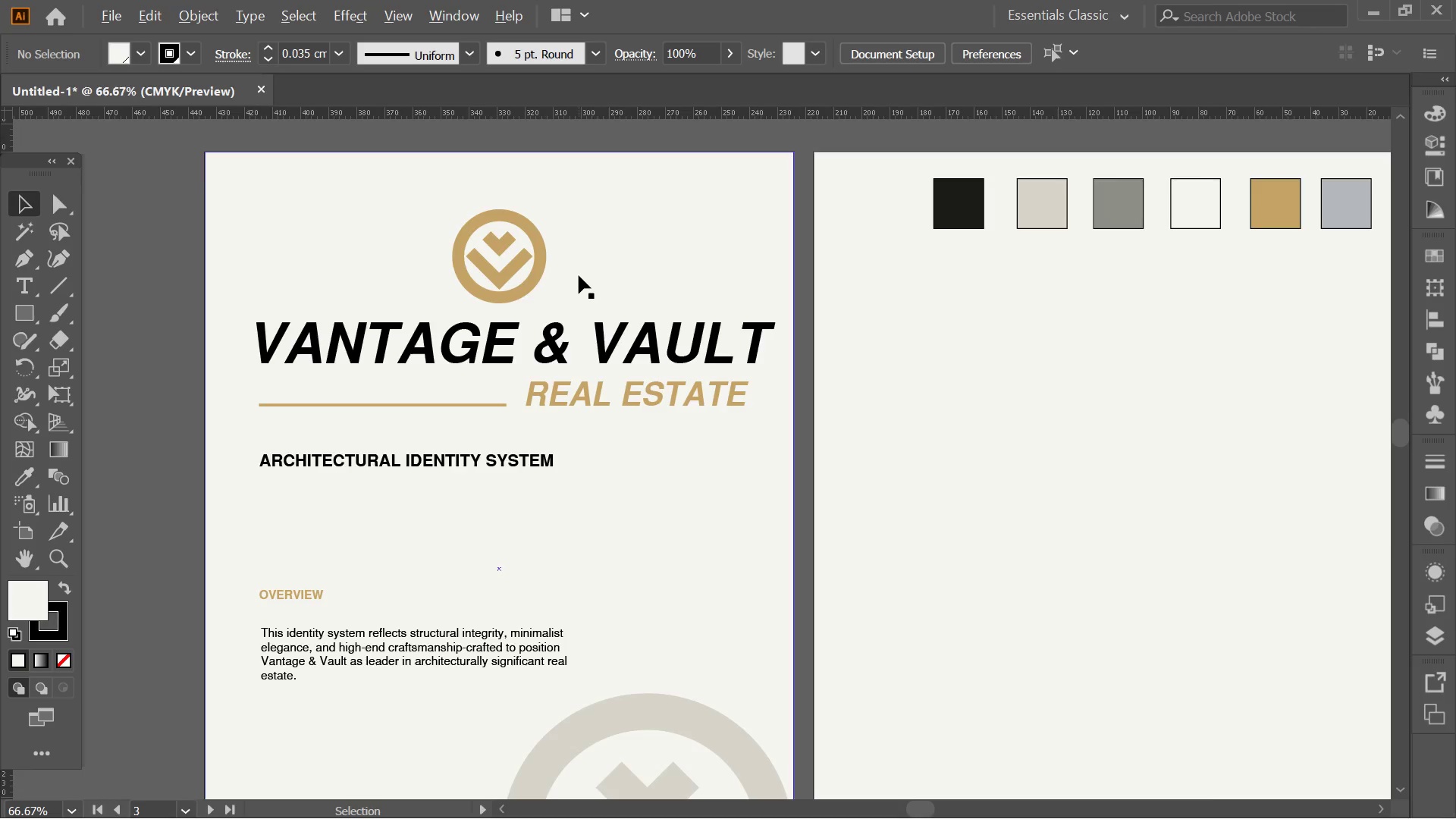 
hold_key(key=Space, duration=0.78)
 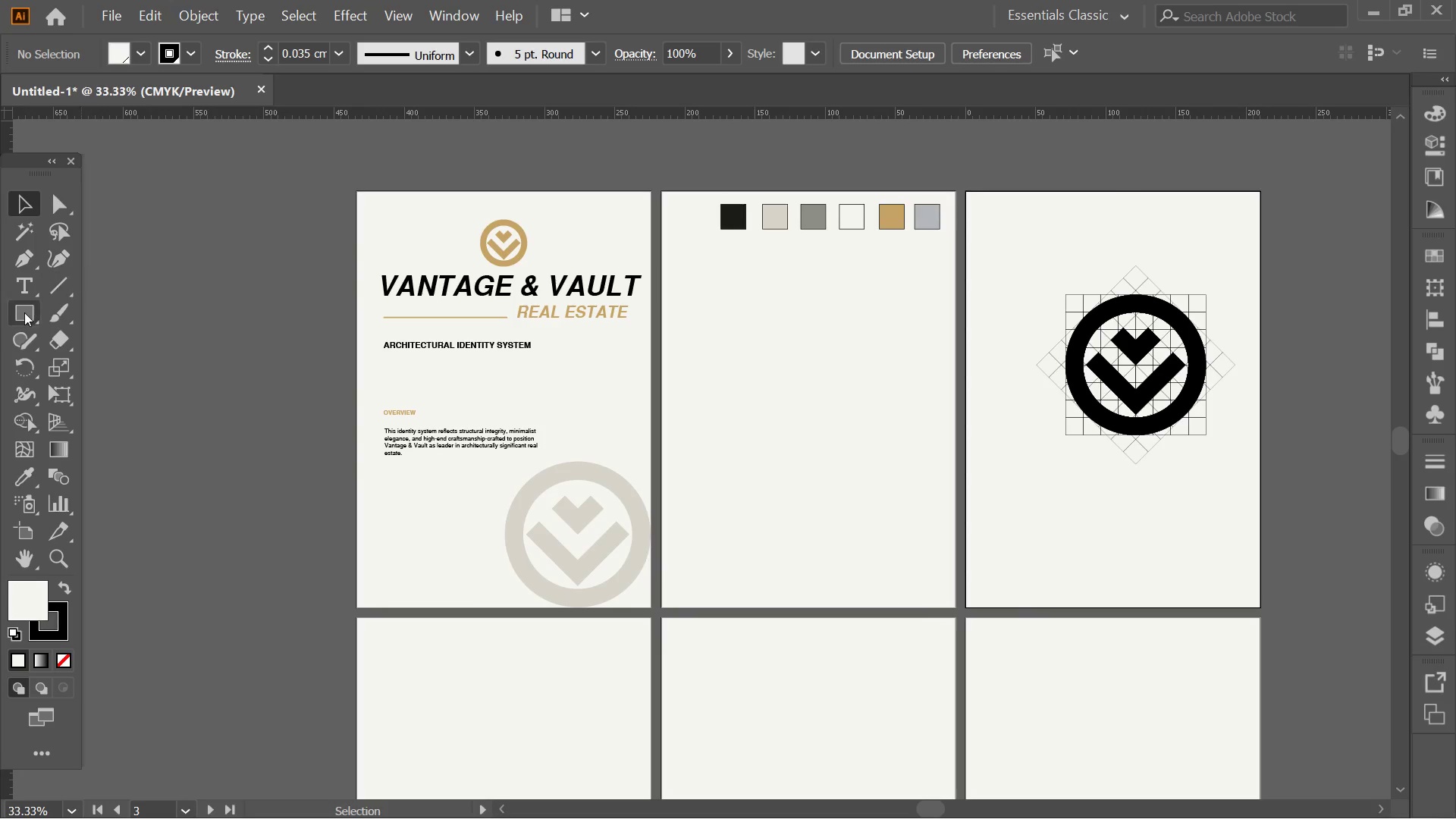 
scroll: coordinate [579, 275], scroll_direction: down, amount: 2.0
 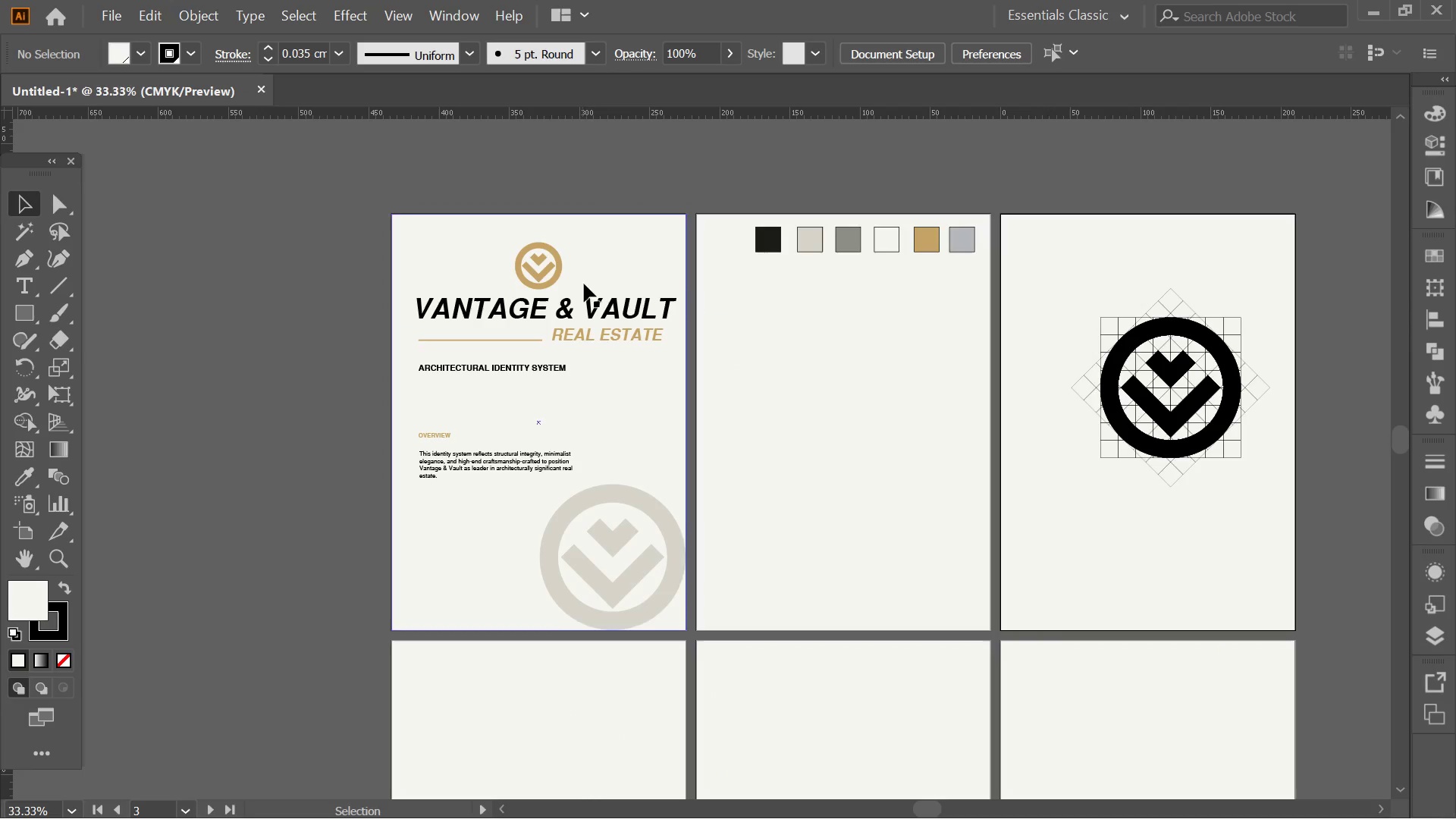 
left_click_drag(start_coordinate=[580, 422], to_coordinate=[548, 401])
 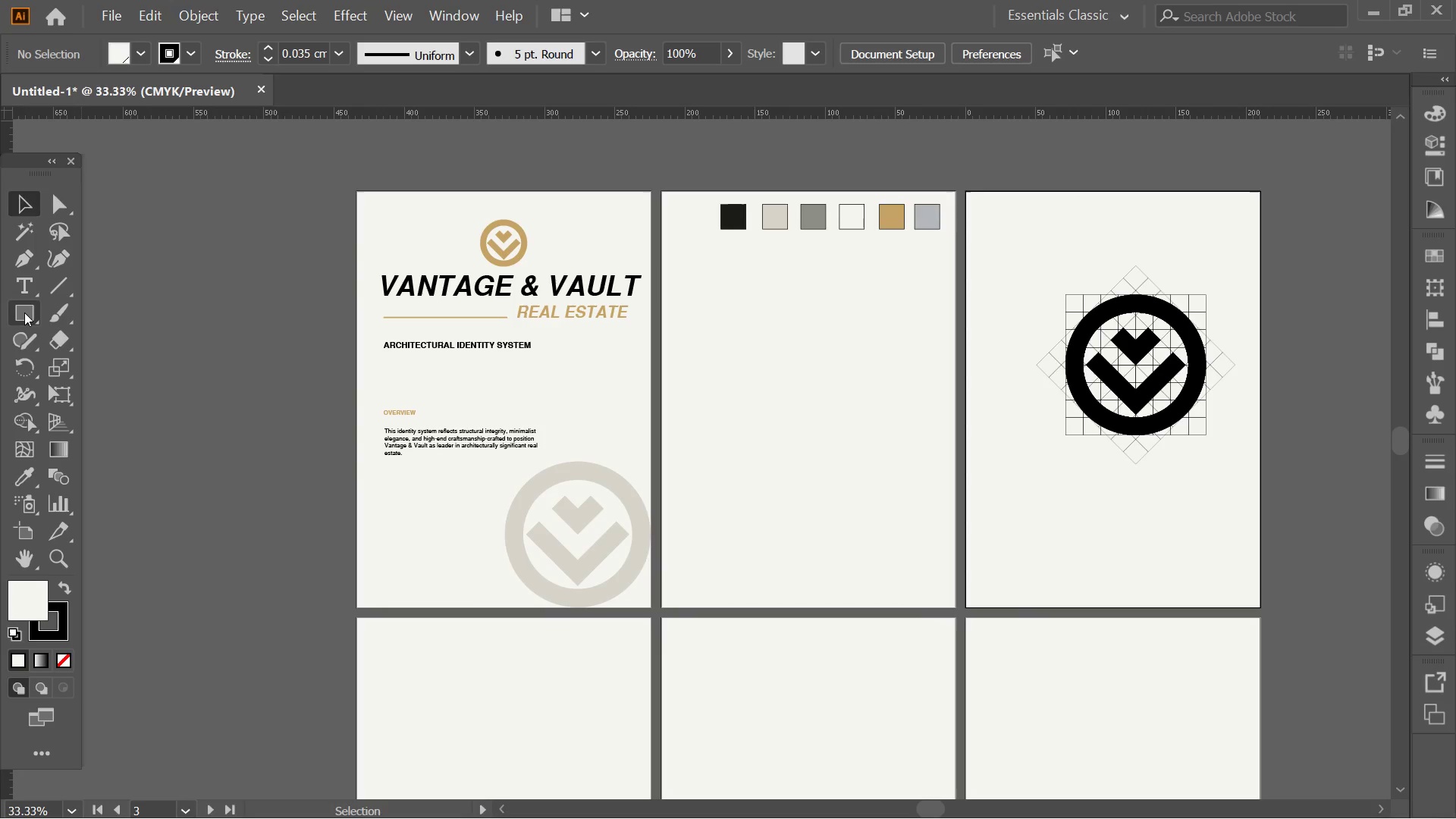 
left_click([24, 312])
 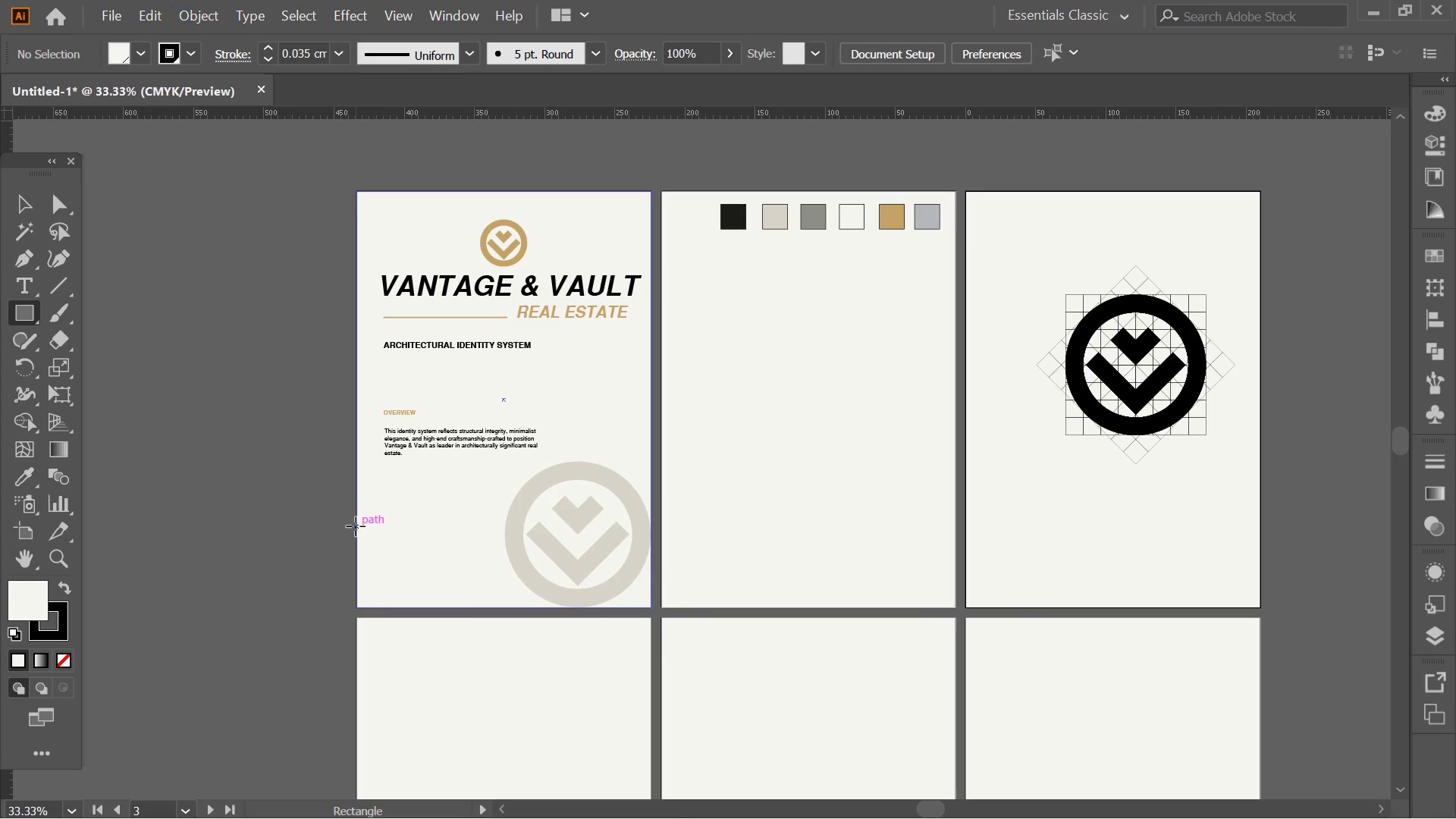 
wait(5.38)
 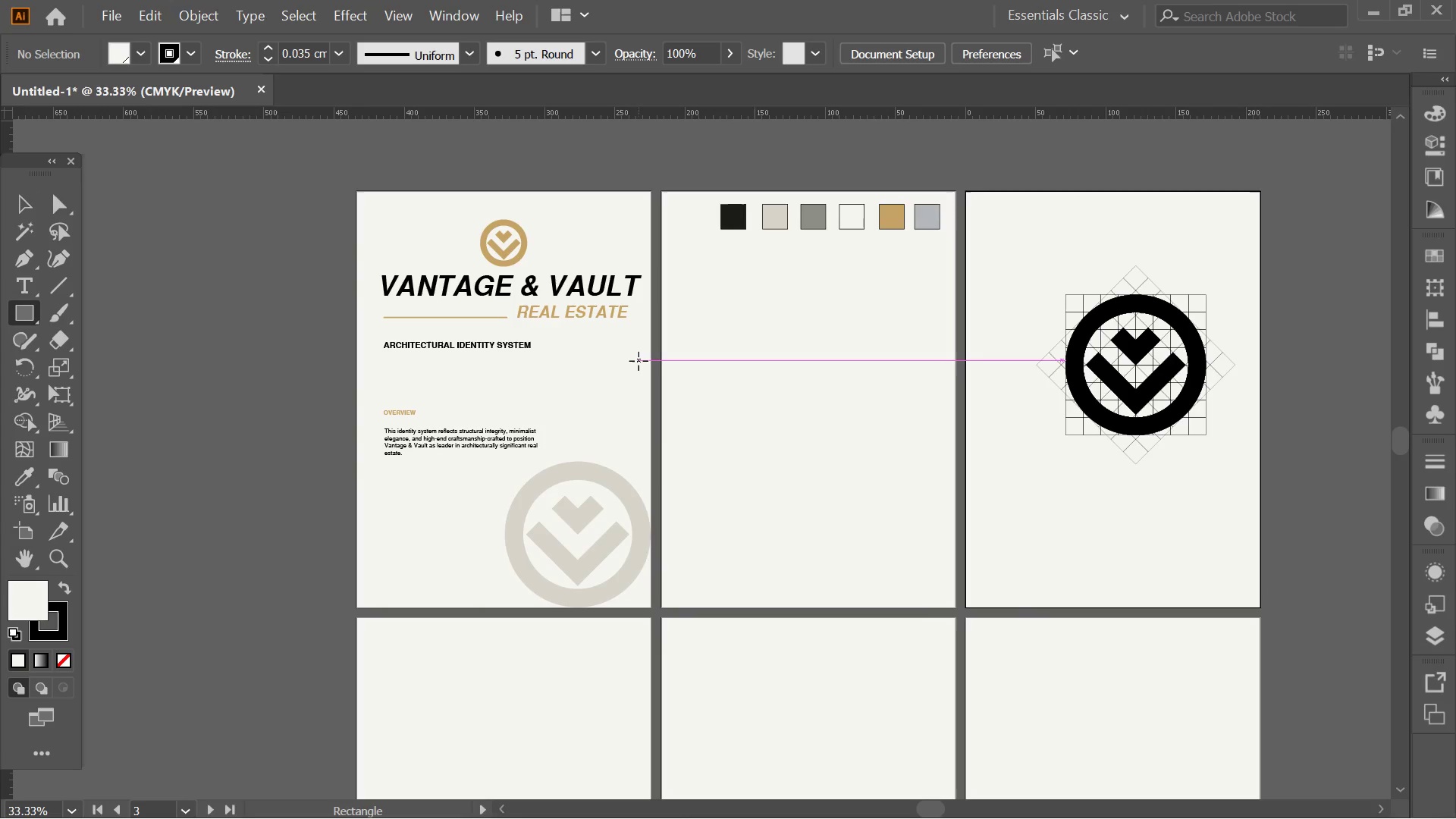 
left_click_drag(start_coordinate=[356, 526], to_coordinate=[492, 610])
 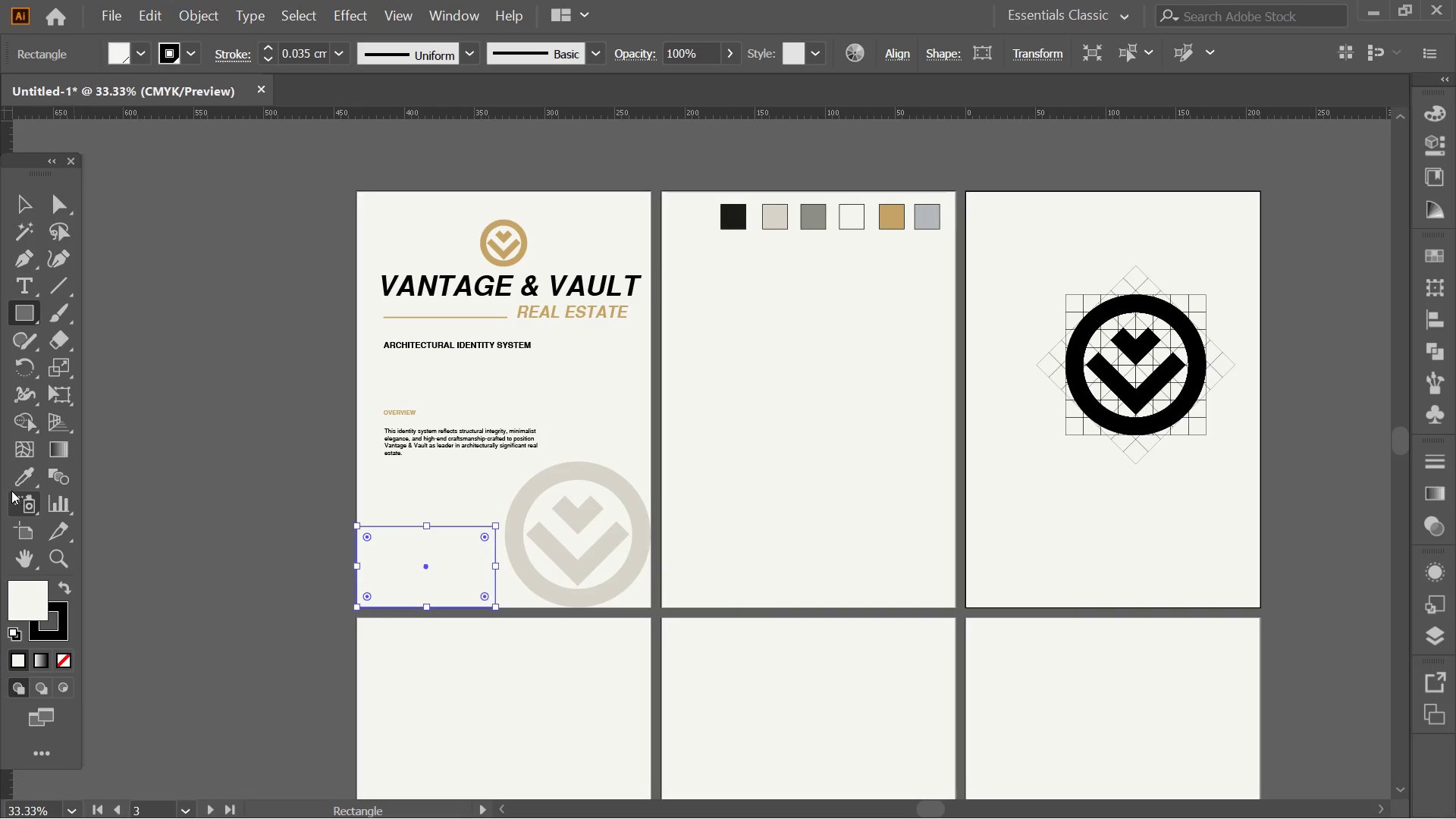 
left_click([20, 478])
 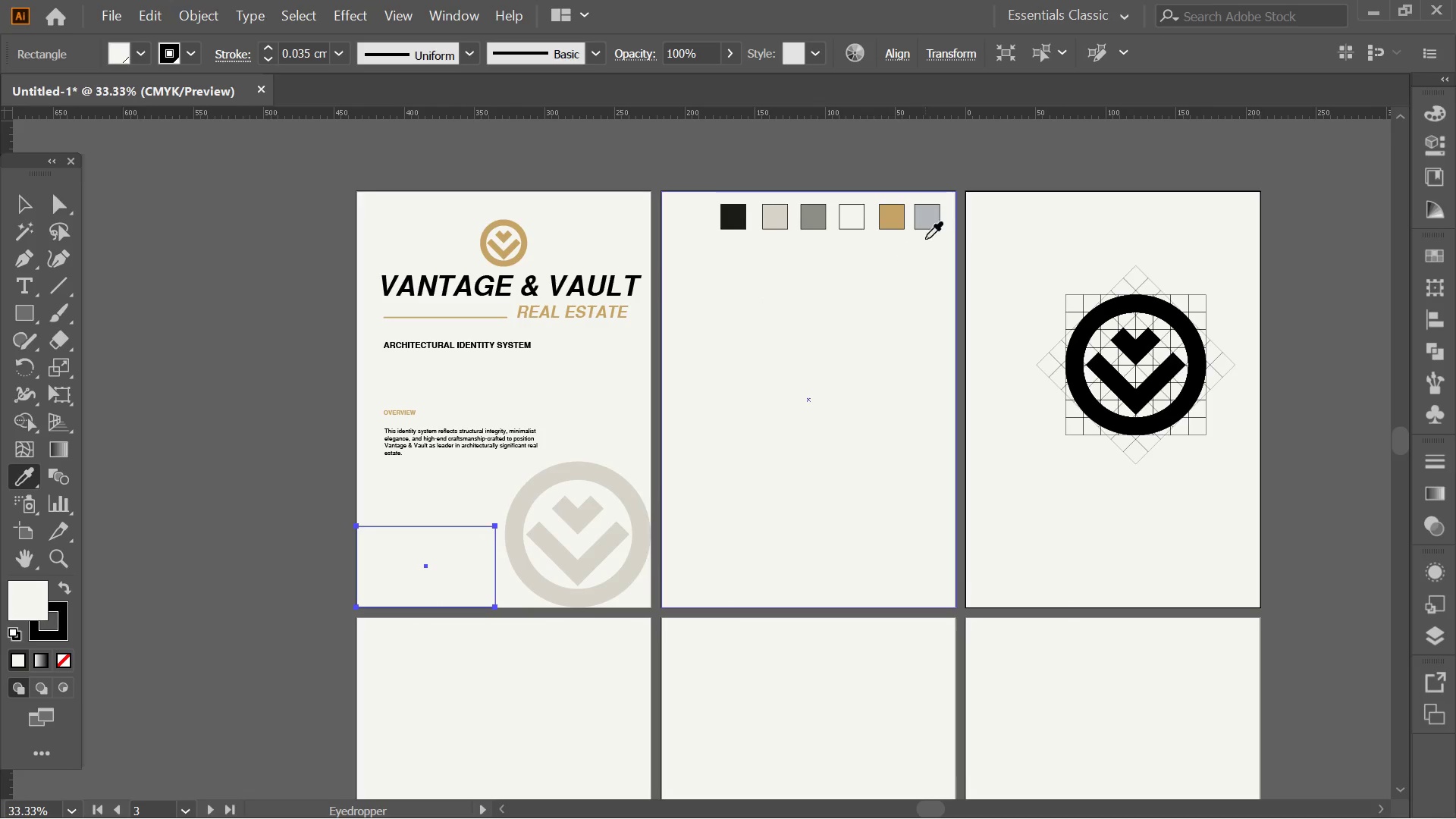 
left_click([938, 219])
 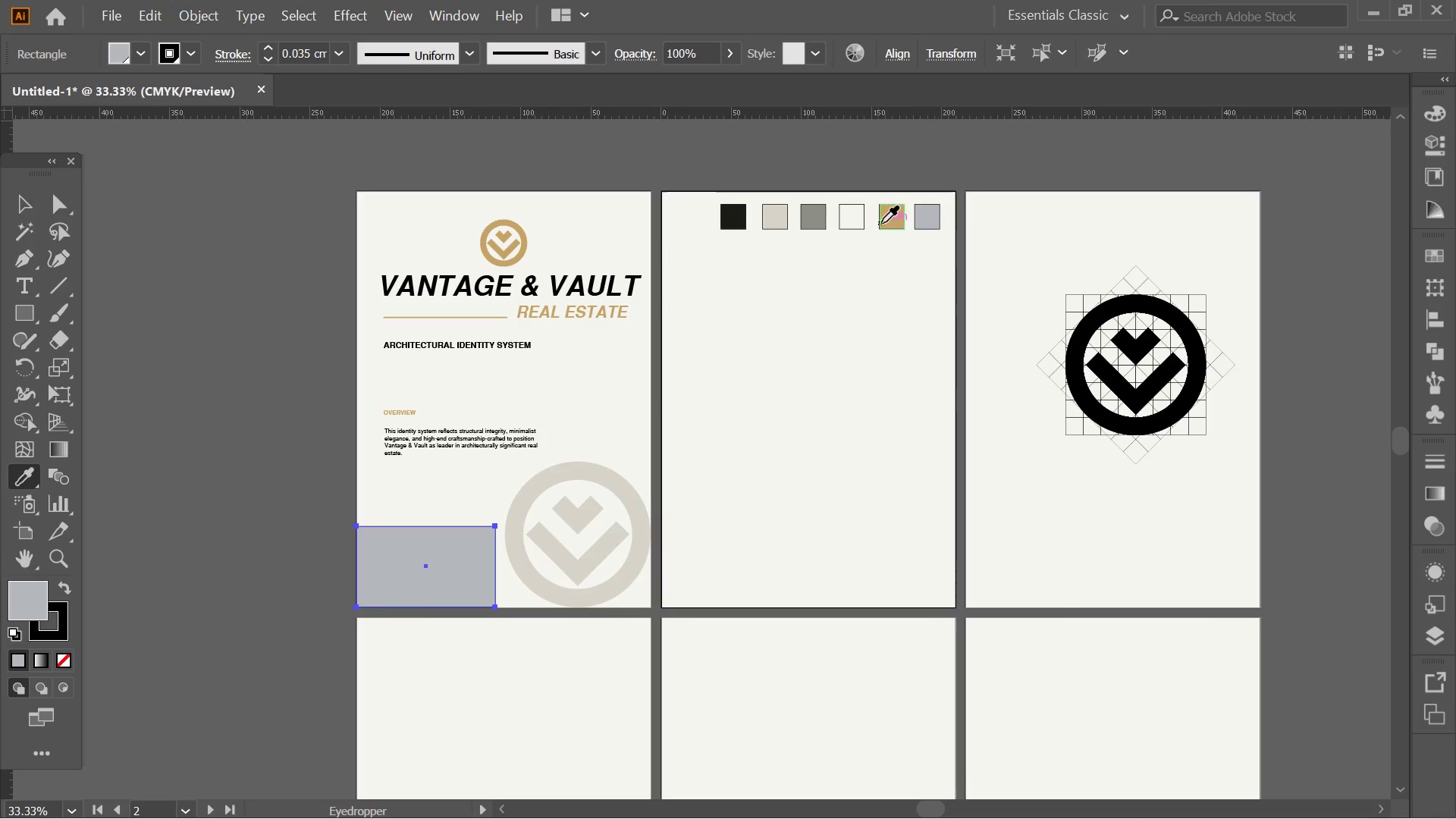 
left_click([890, 223])
 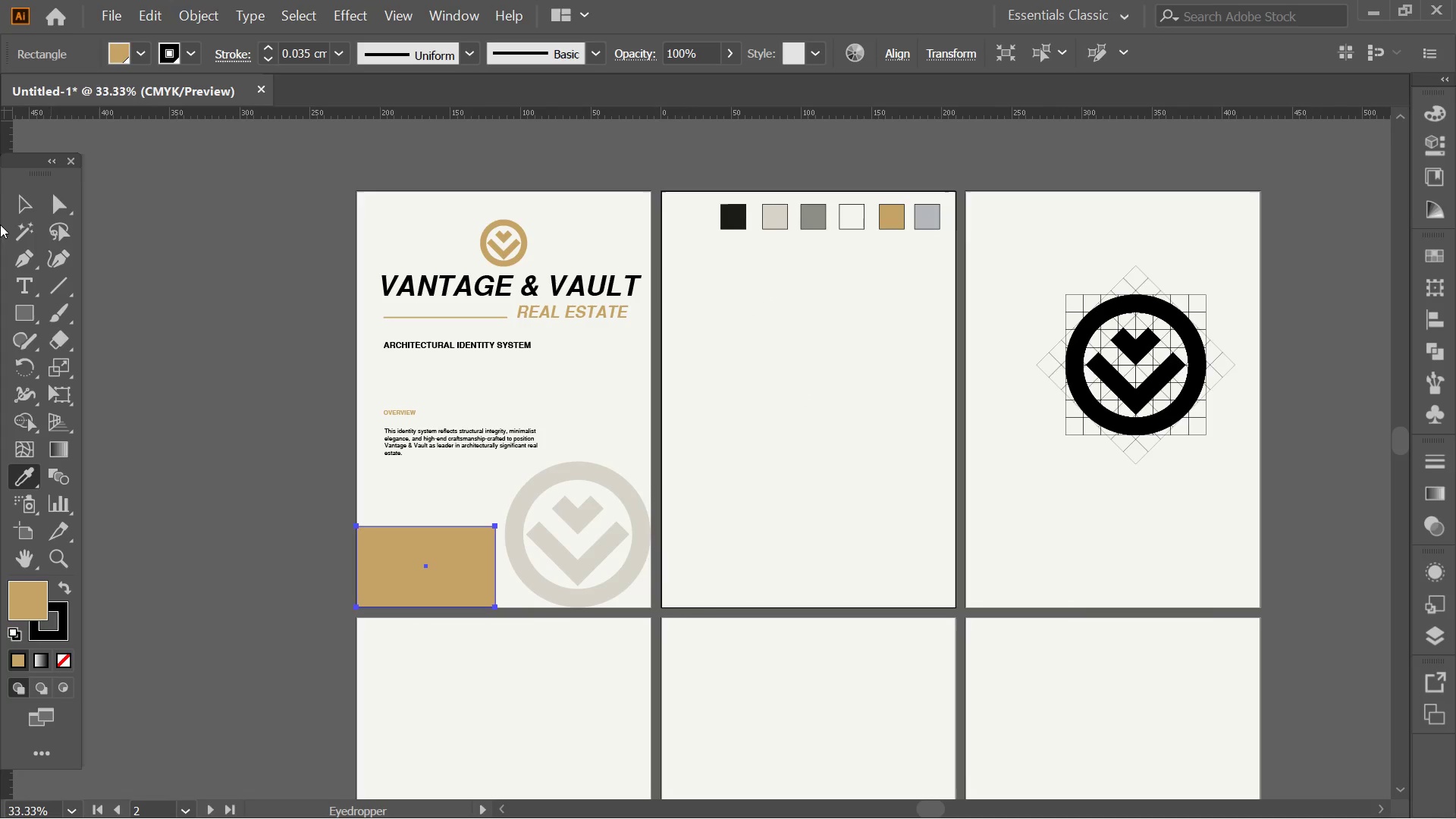 
left_click([12, 195])
 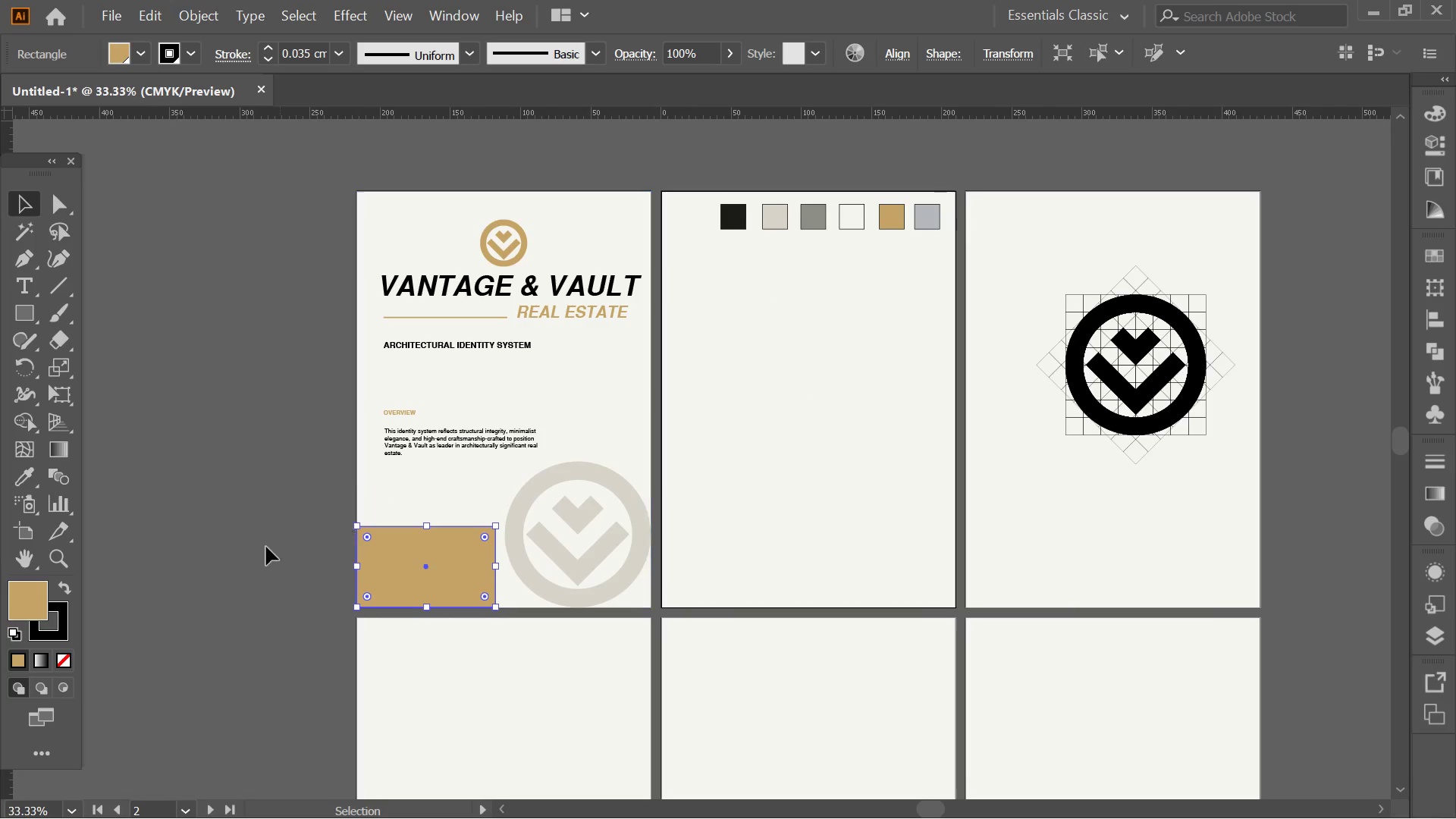 
left_click([259, 548])
 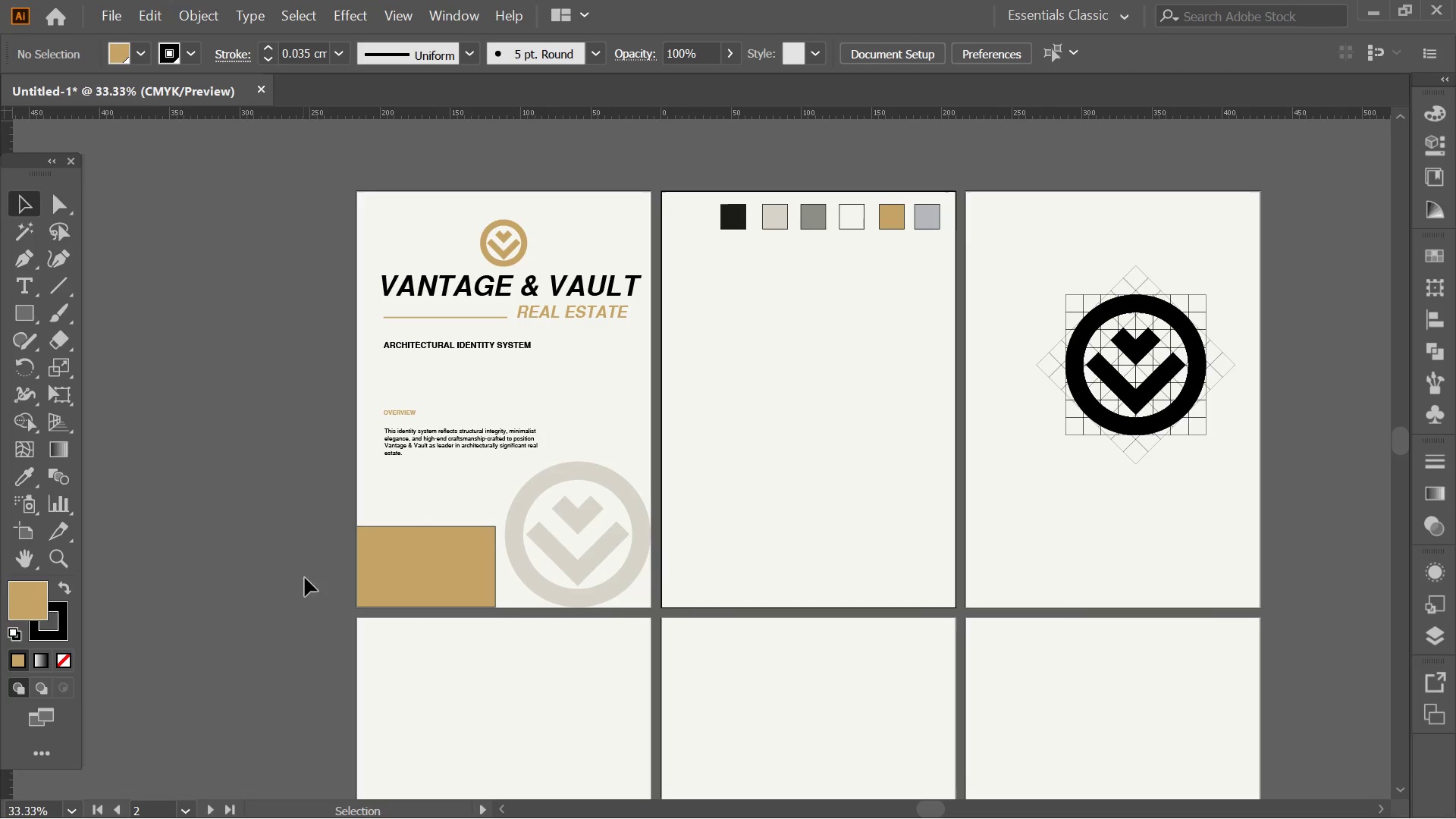 
key(Control+ControlLeft)
 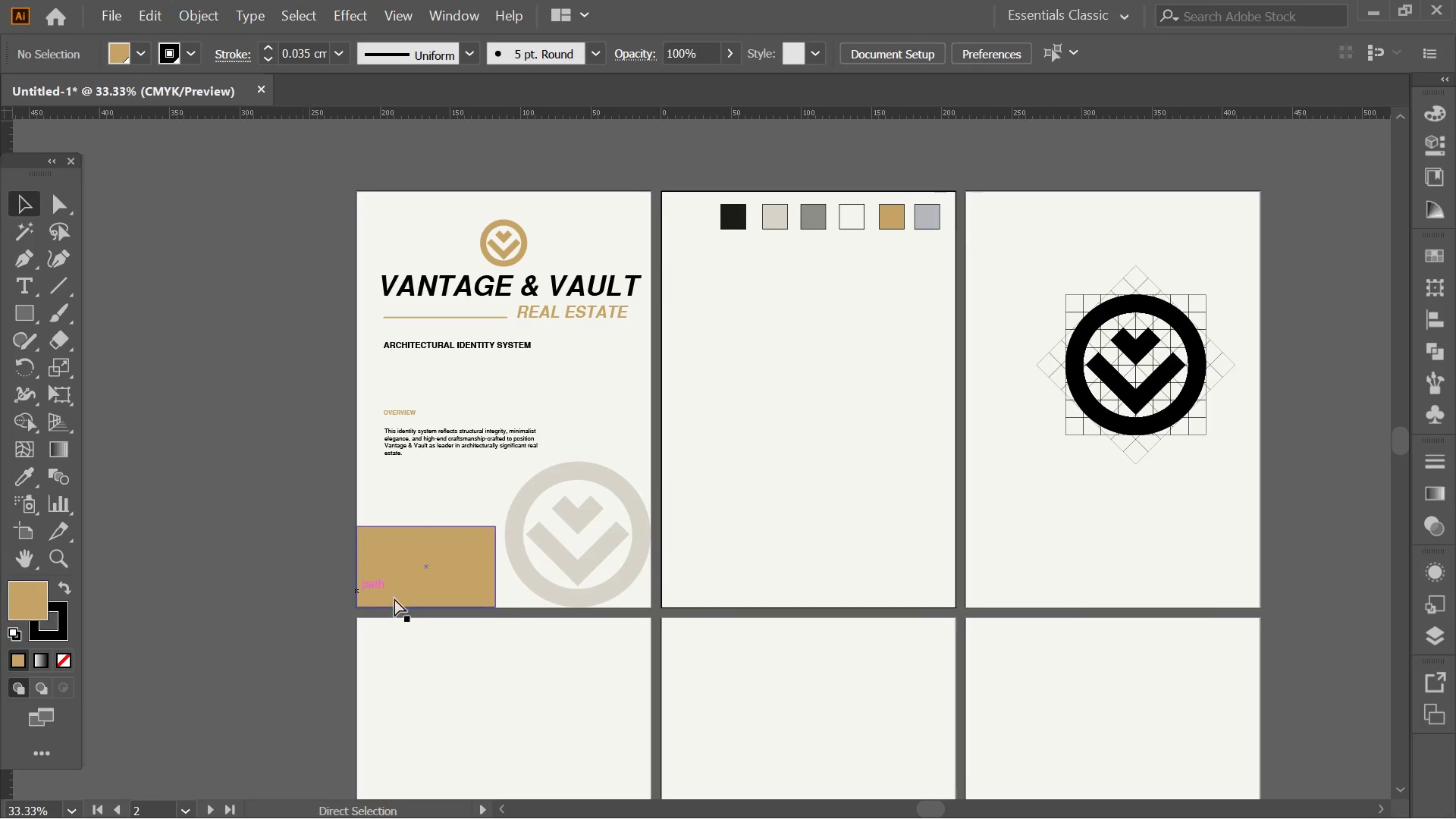 
key(Control+Z)
 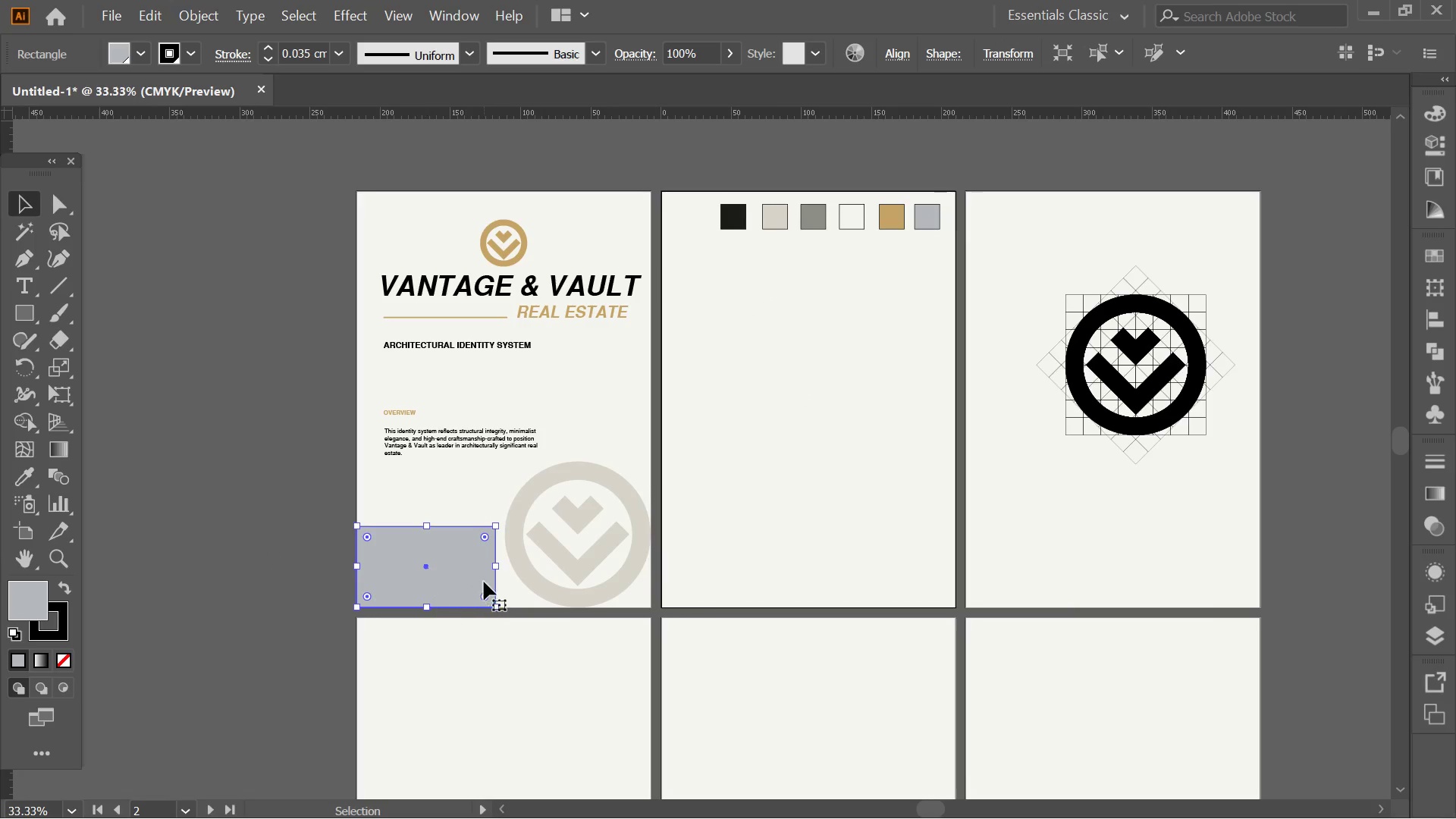 
key(Control+ControlLeft)
 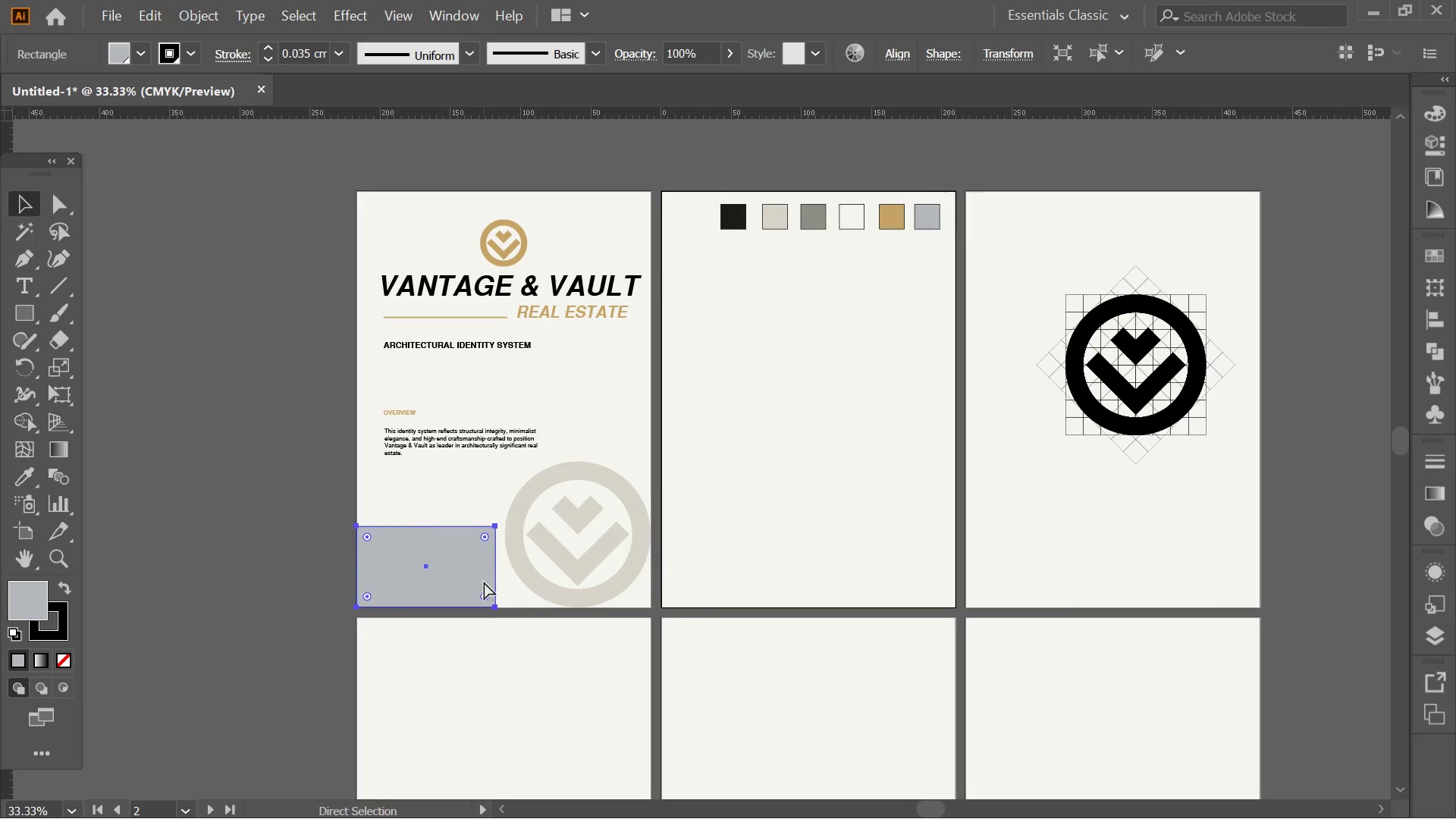 
key(Control+Z)
 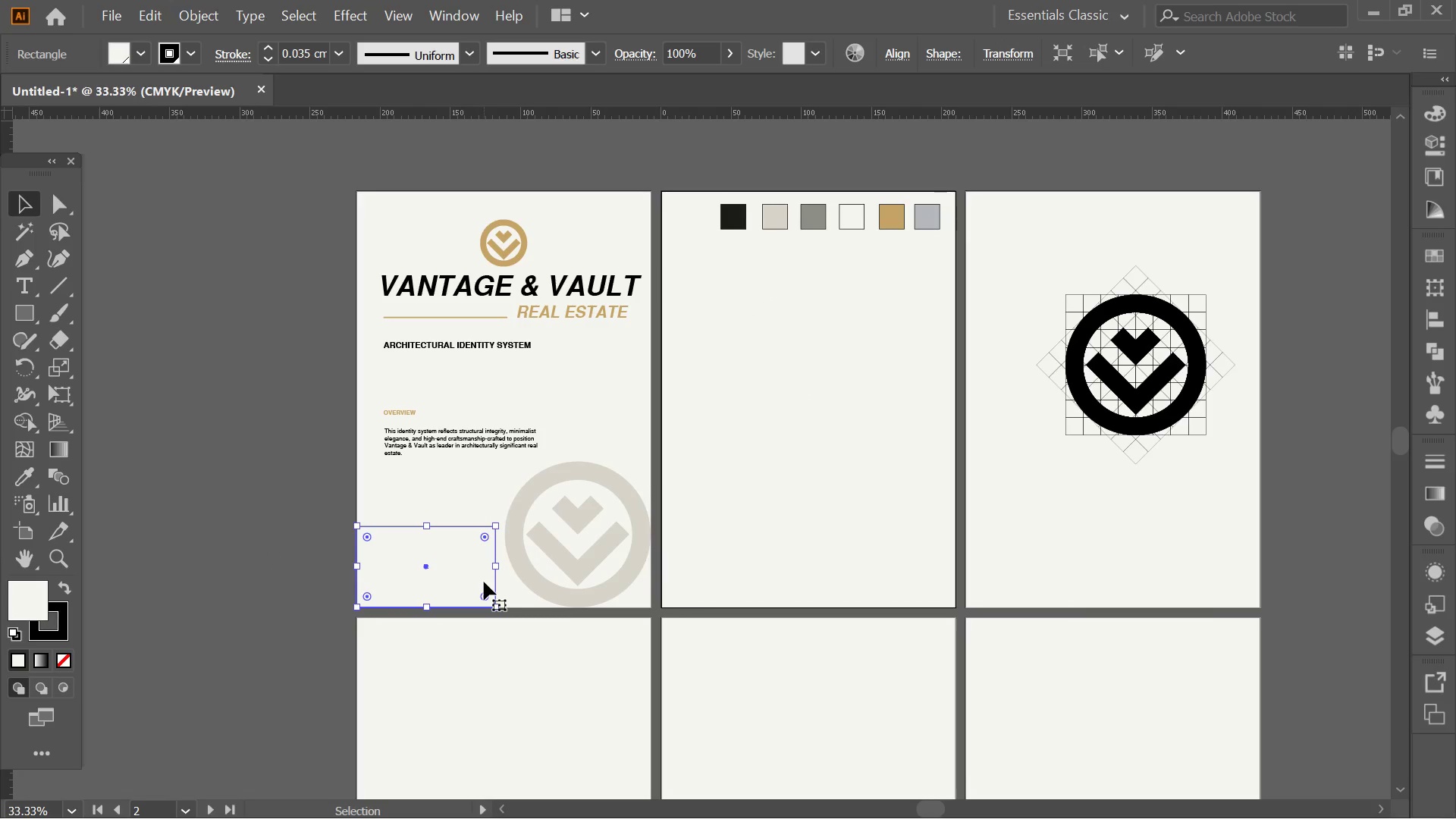 
key(Delete)
 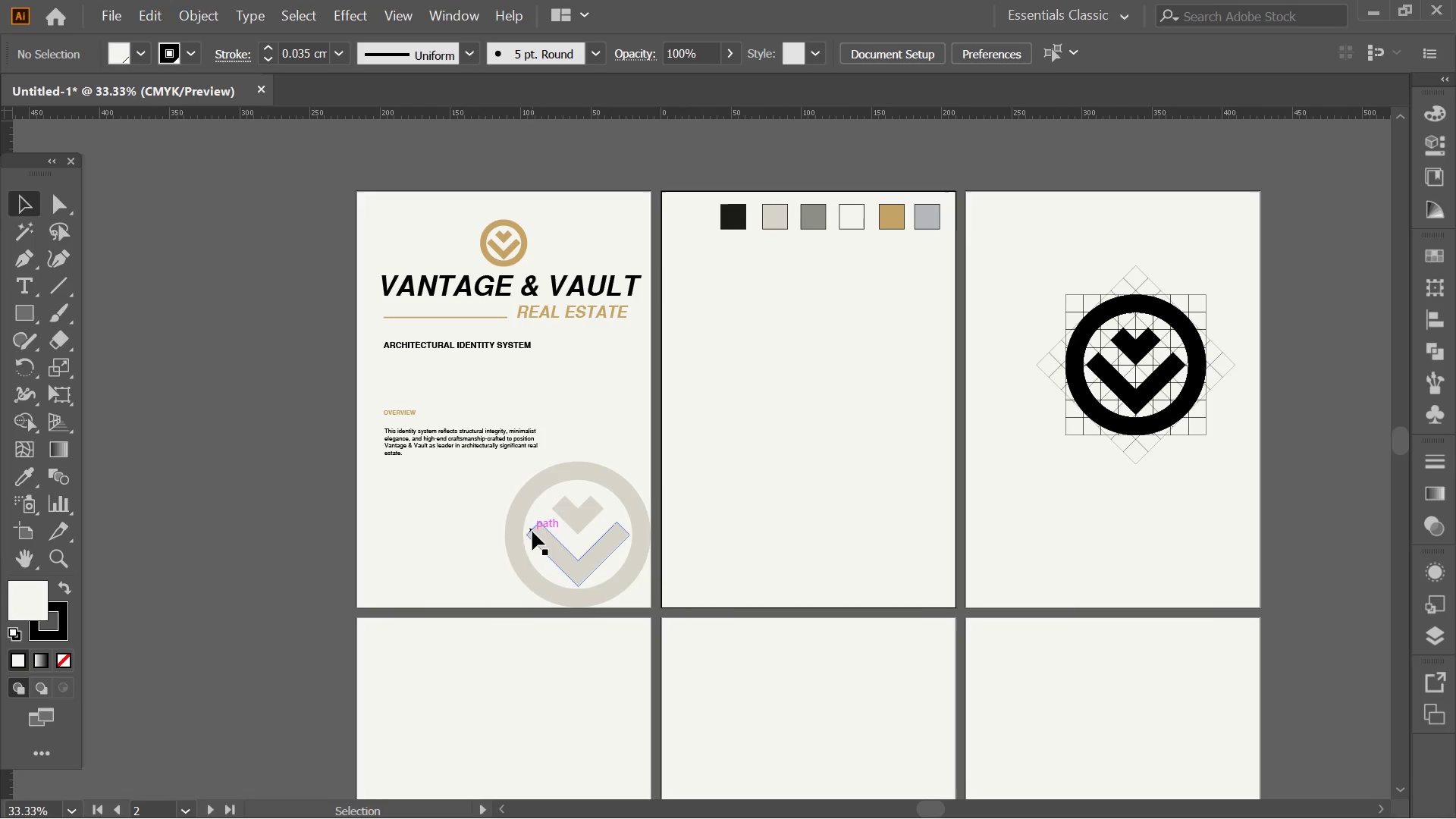 
left_click([512, 525])
 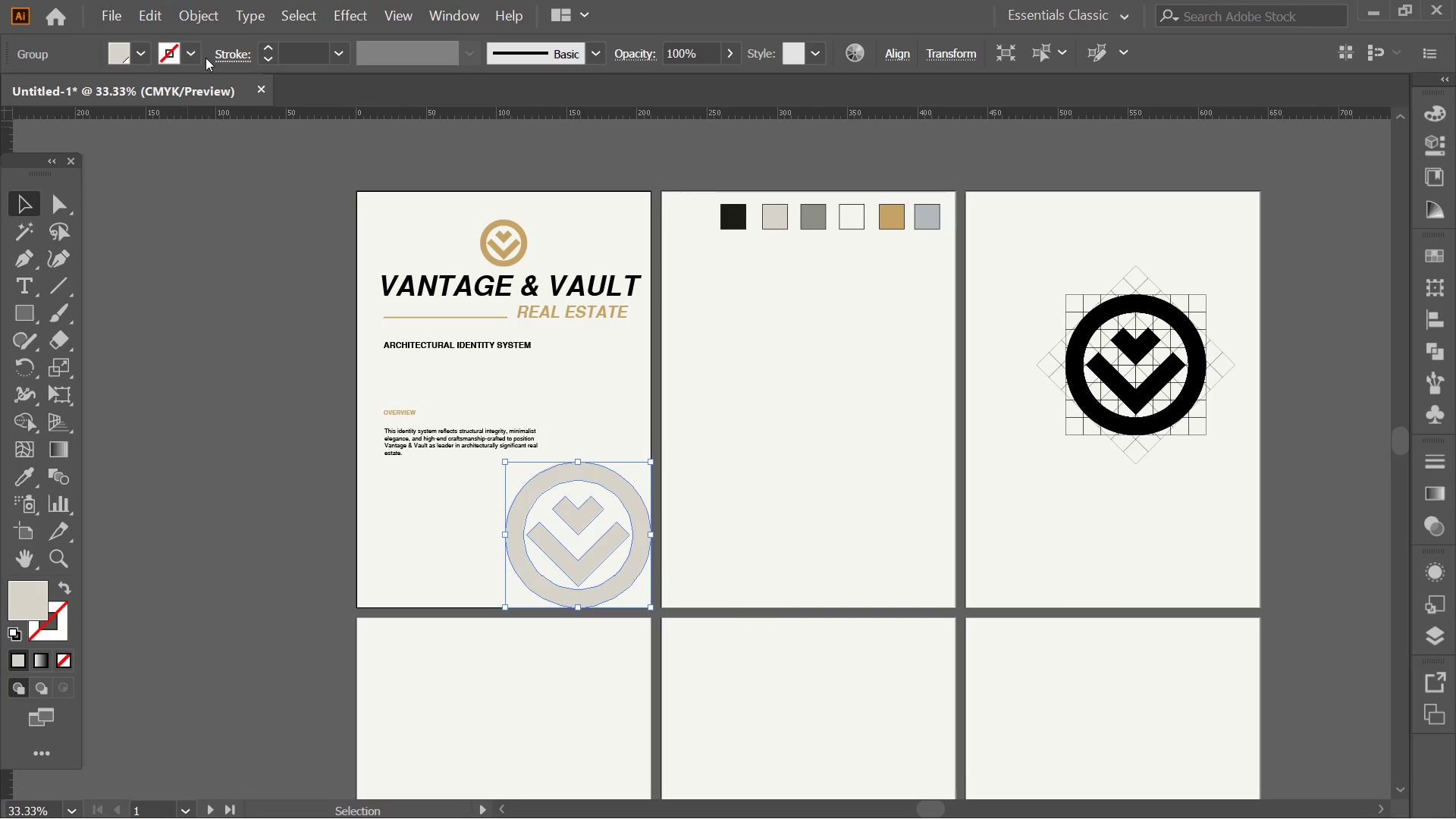 
double_click([182, 61])
 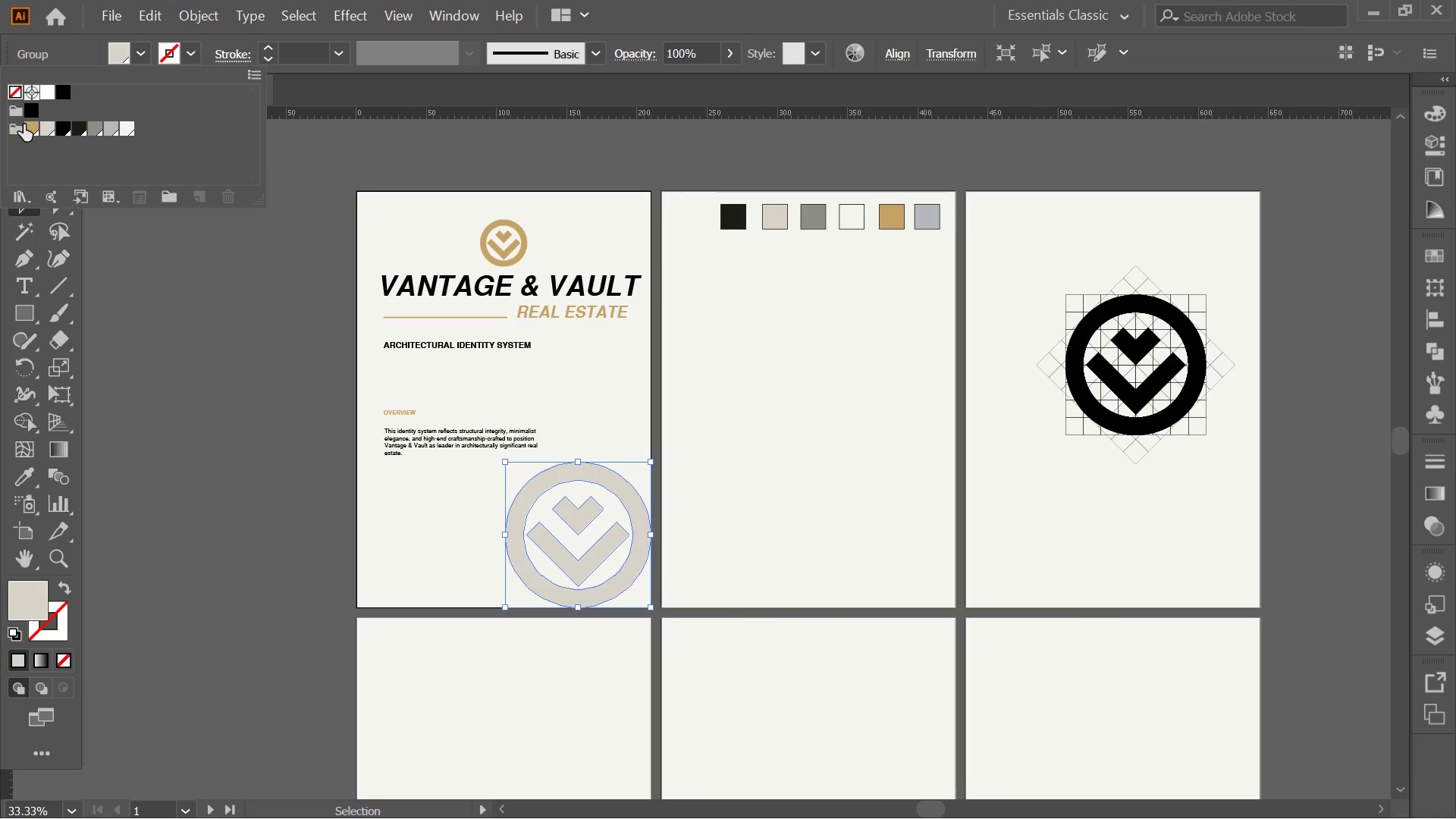 
left_click([24, 124])
 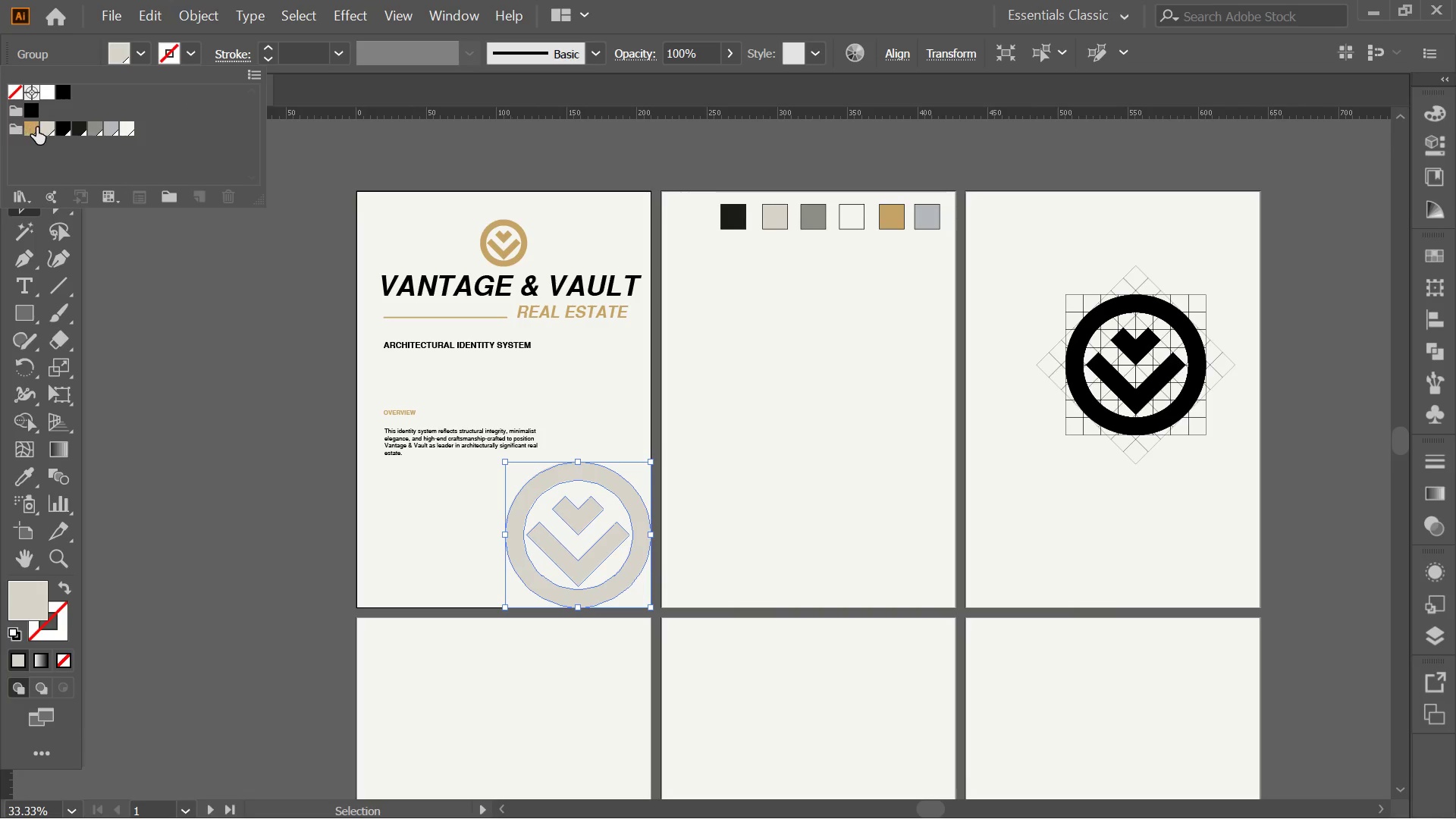 
left_click([36, 127])
 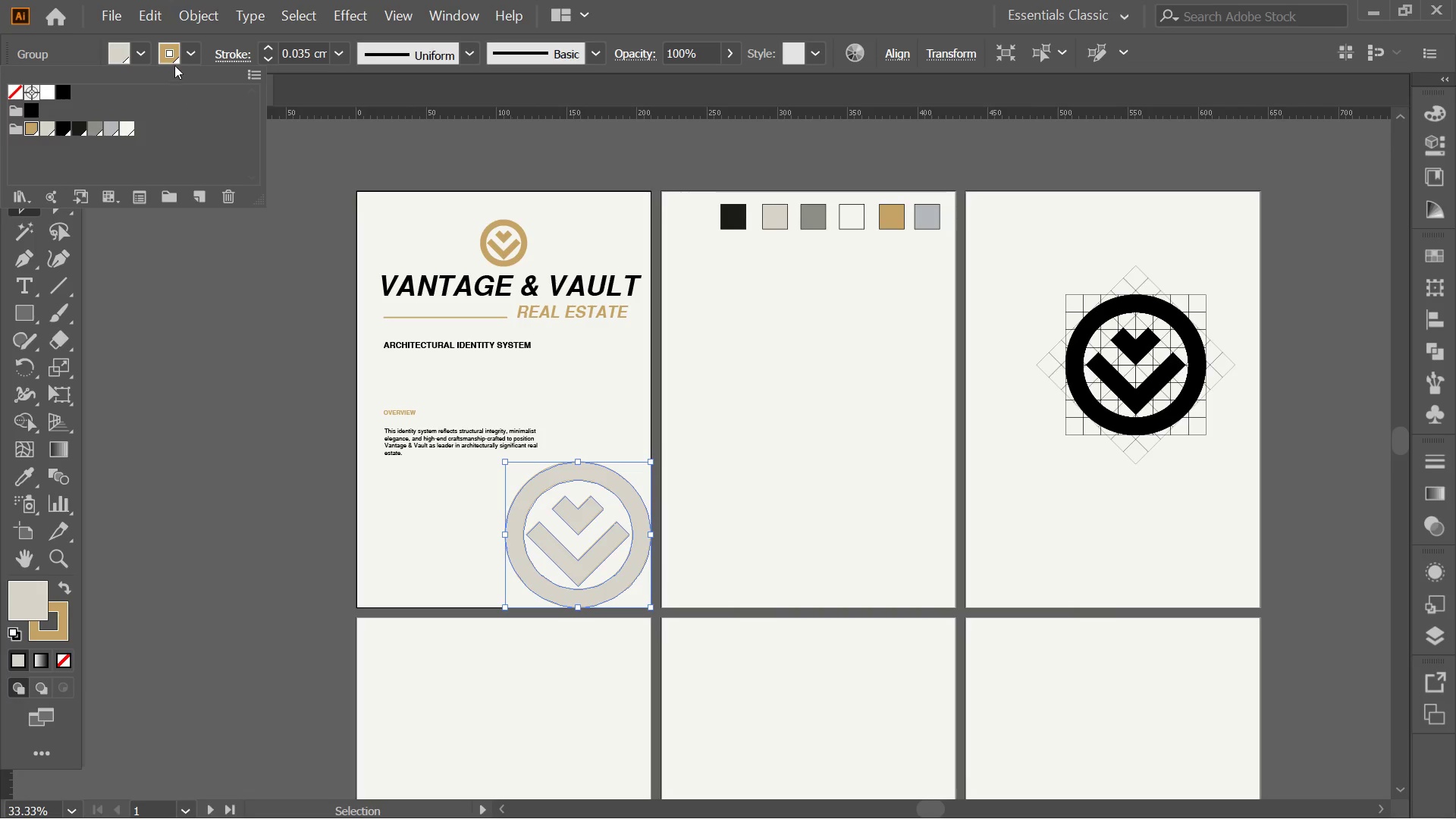 
left_click([187, 55])
 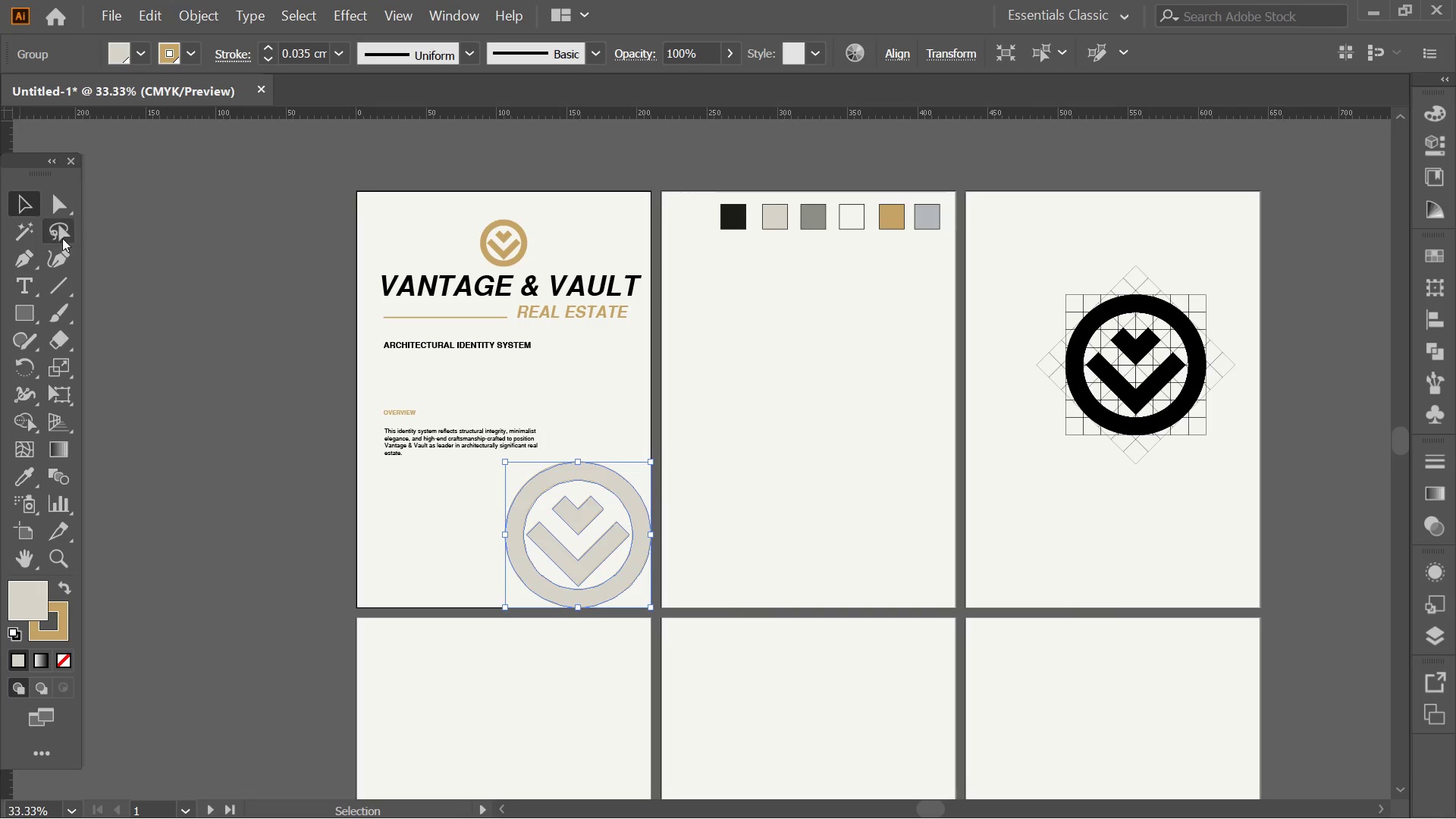 
left_click([183, 305])
 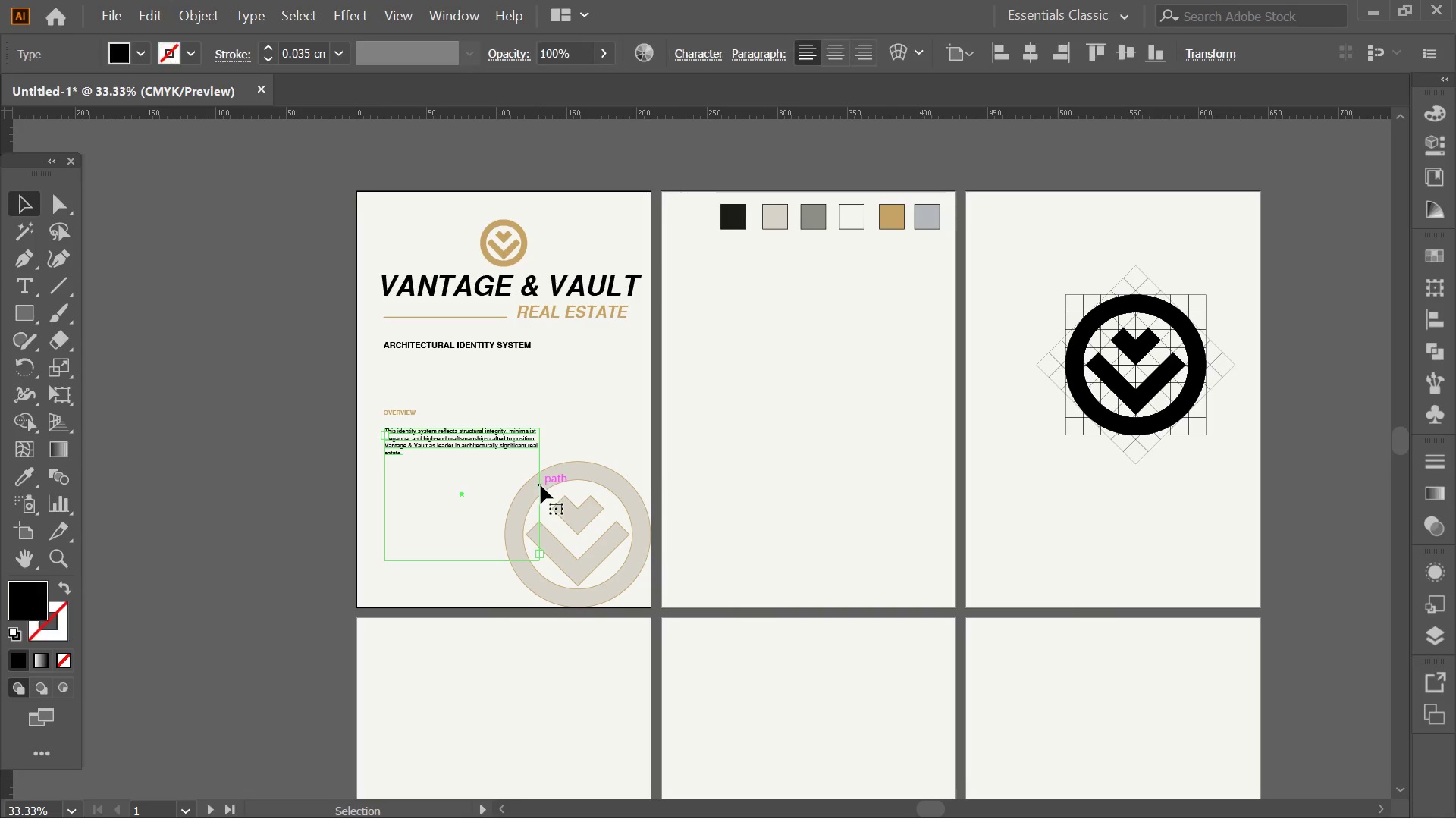 
double_click([566, 482])
 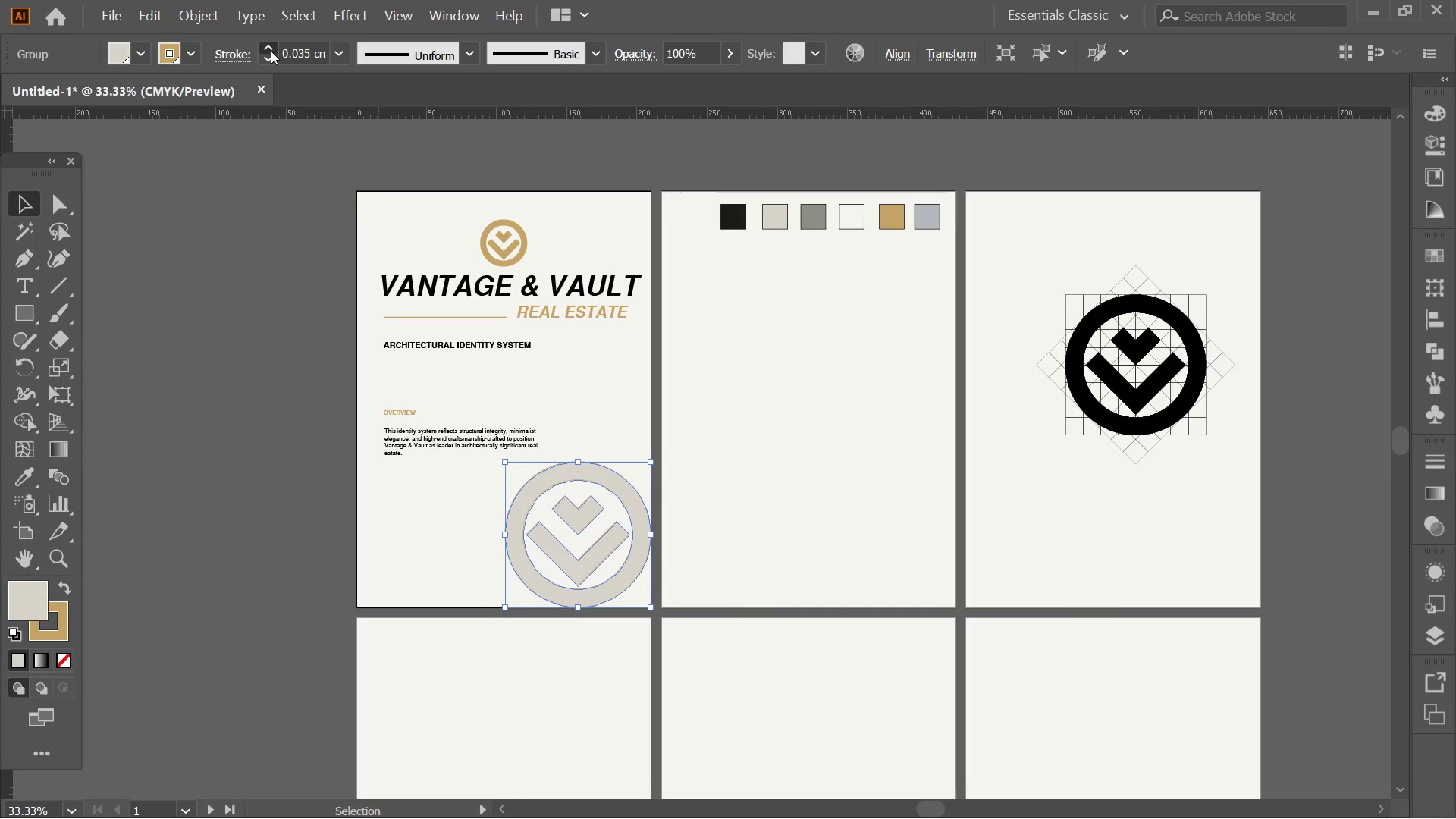 
double_click([271, 51])
 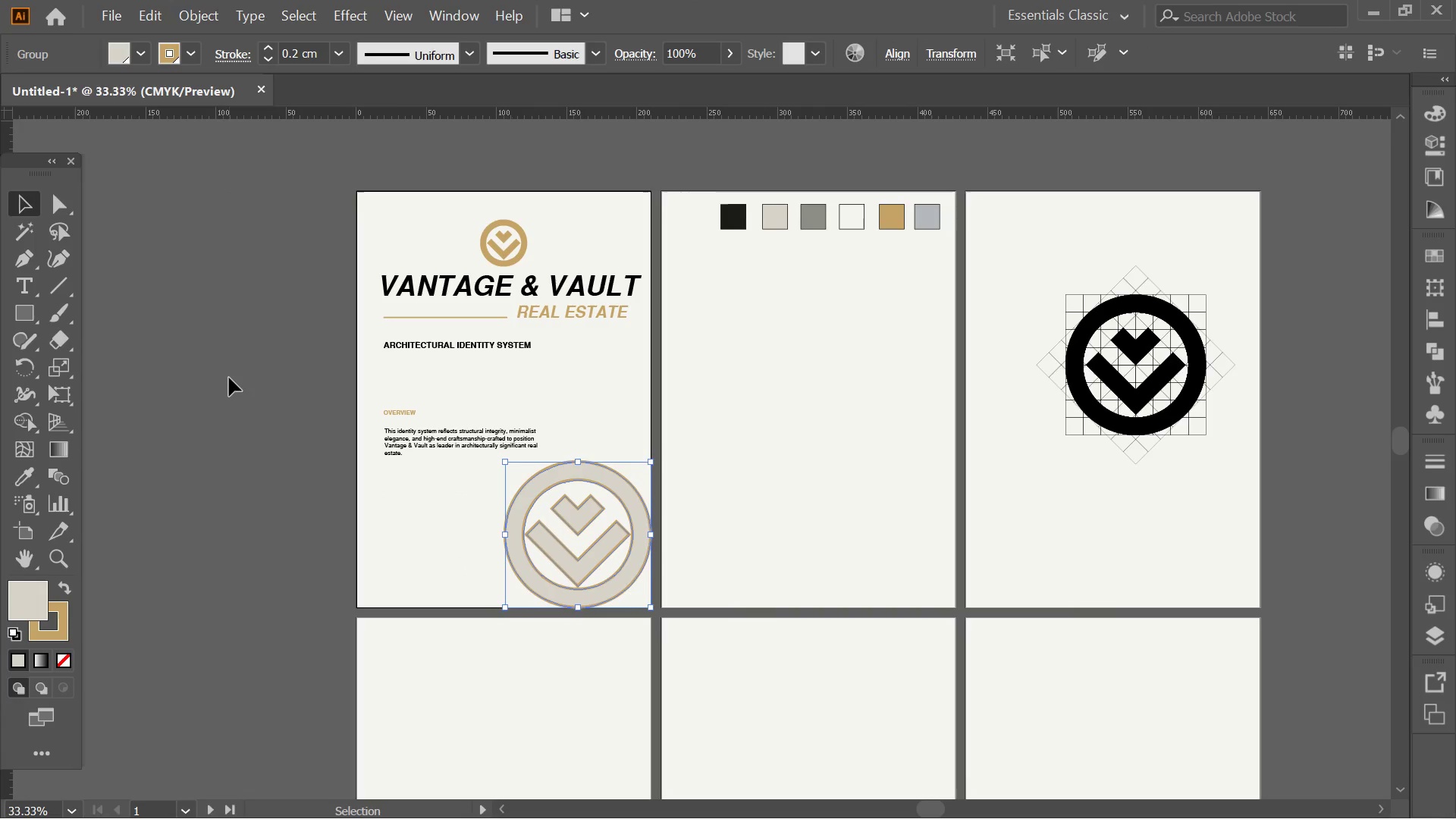 
left_click([229, 386])
 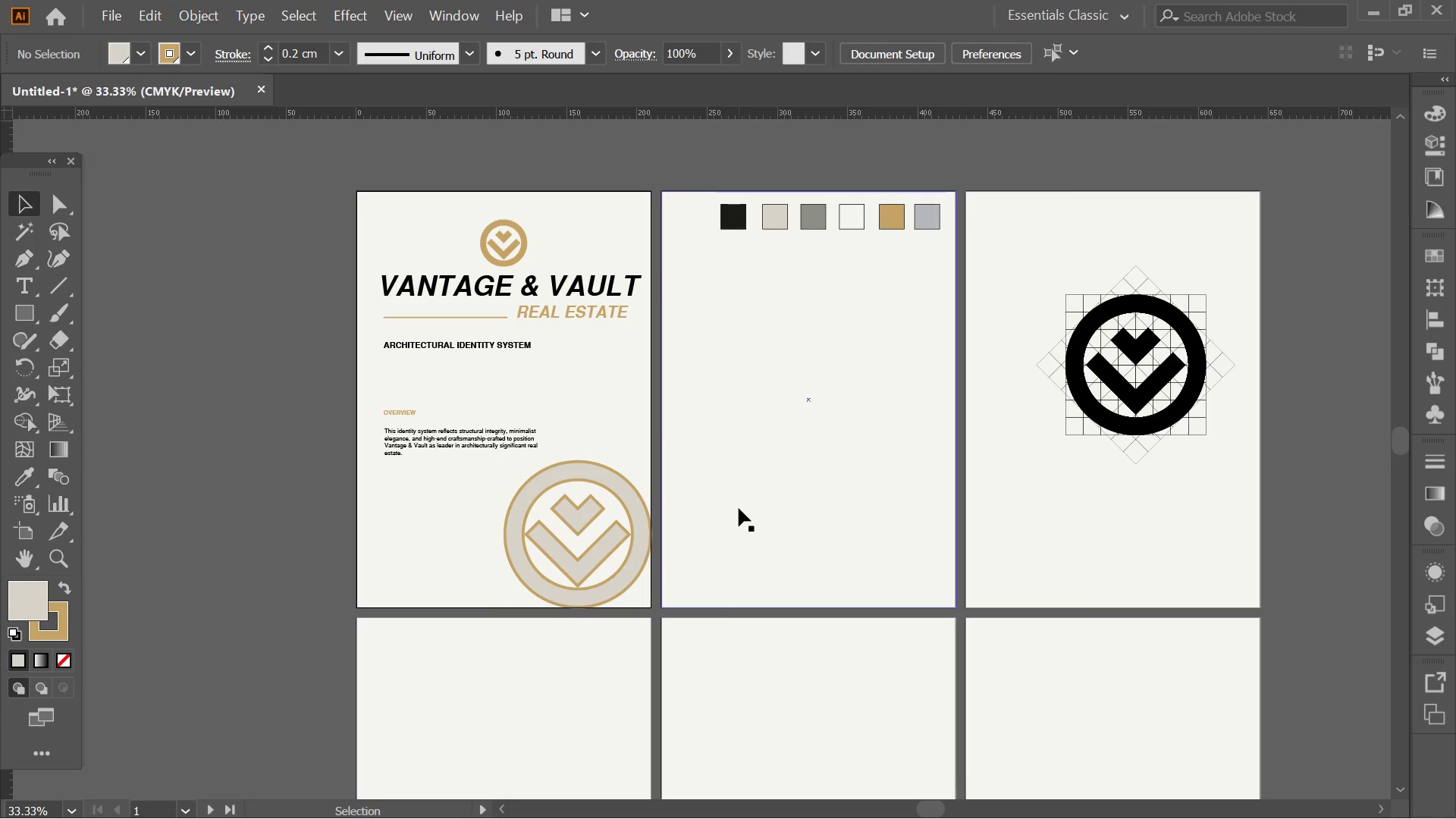 
hold_key(key=AltLeft, duration=0.41)
 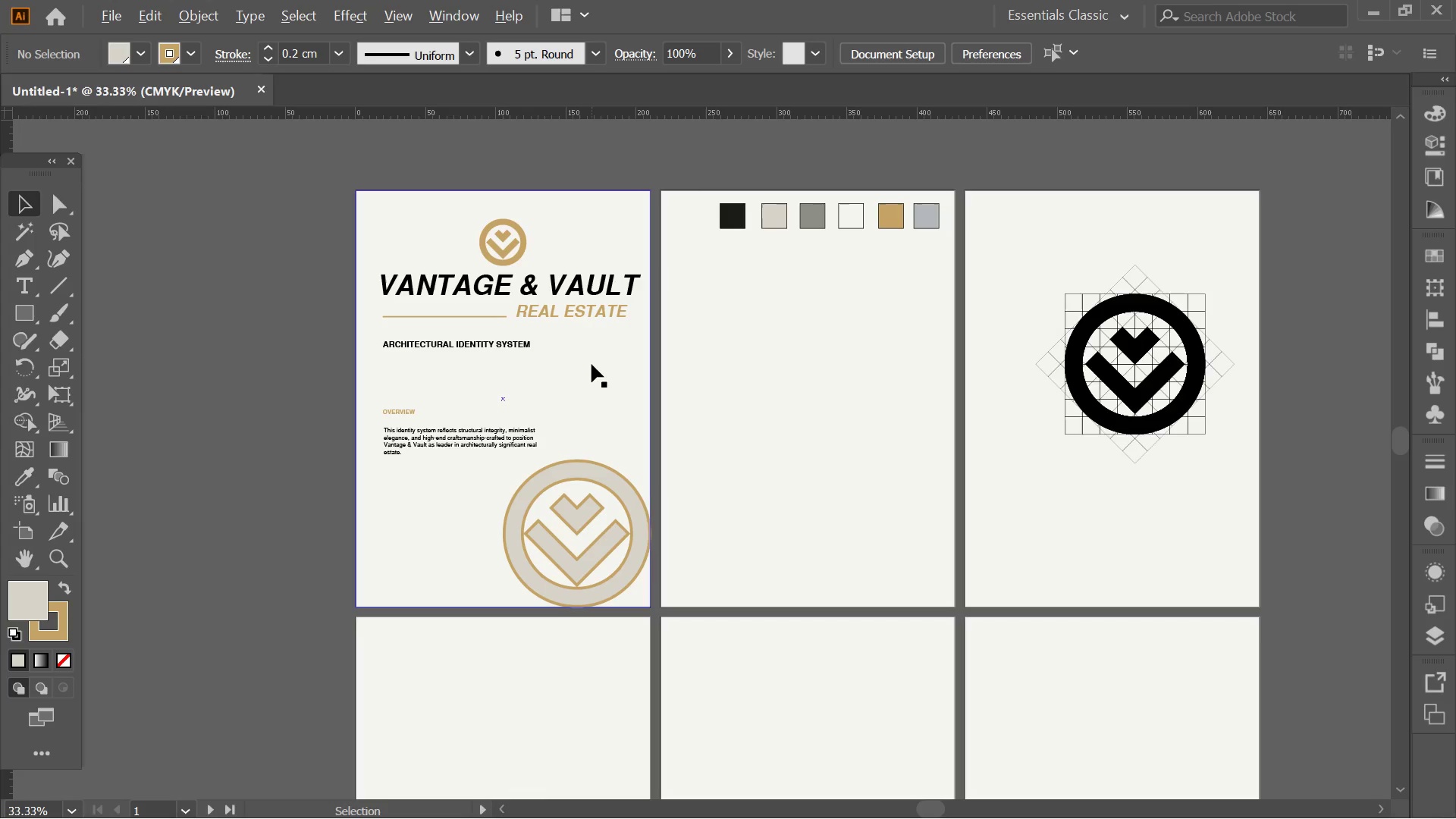 
hold_key(key=AltLeft, duration=0.73)
 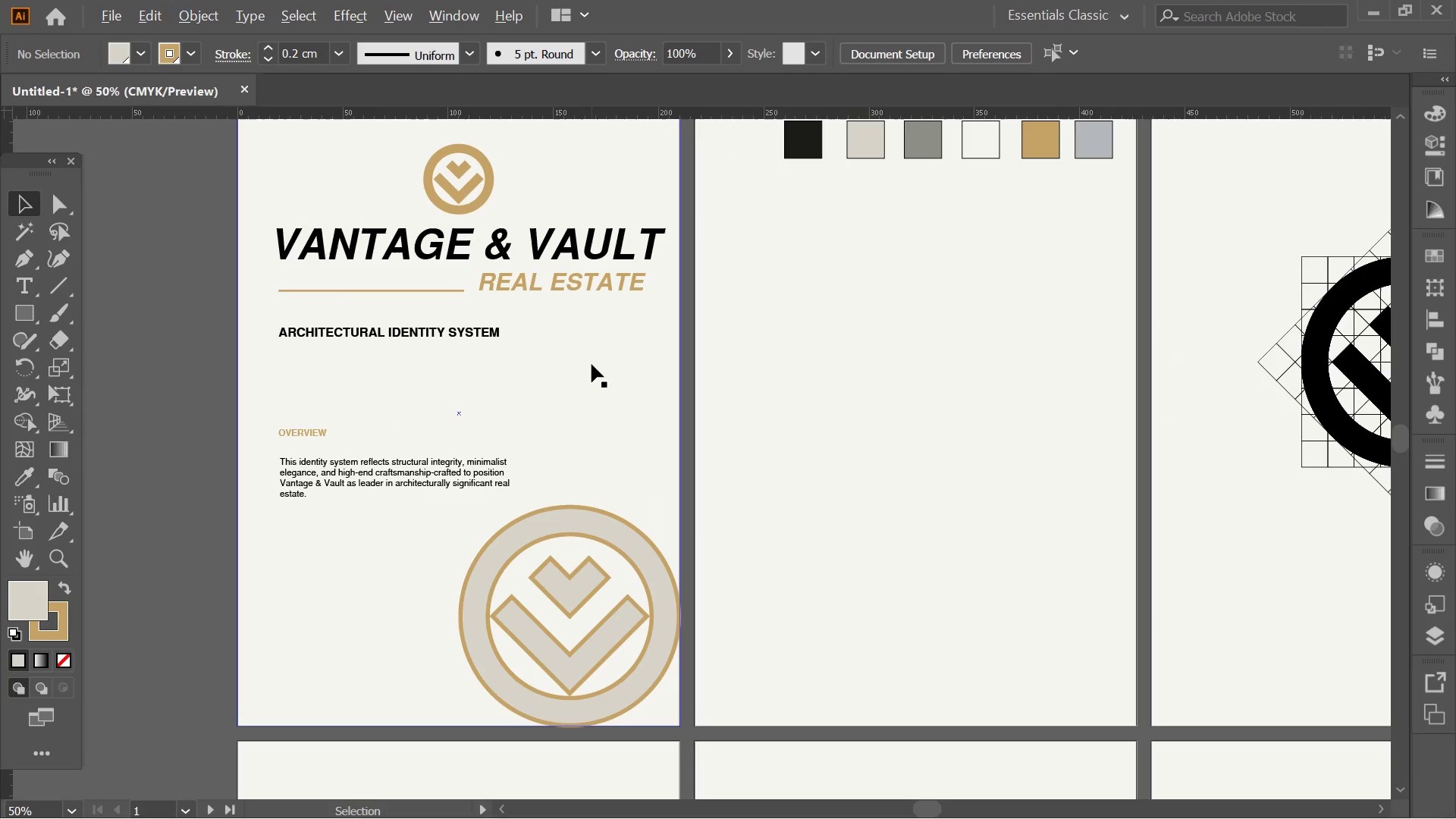 
scroll: coordinate [595, 367], scroll_direction: up, amount: 1.0
 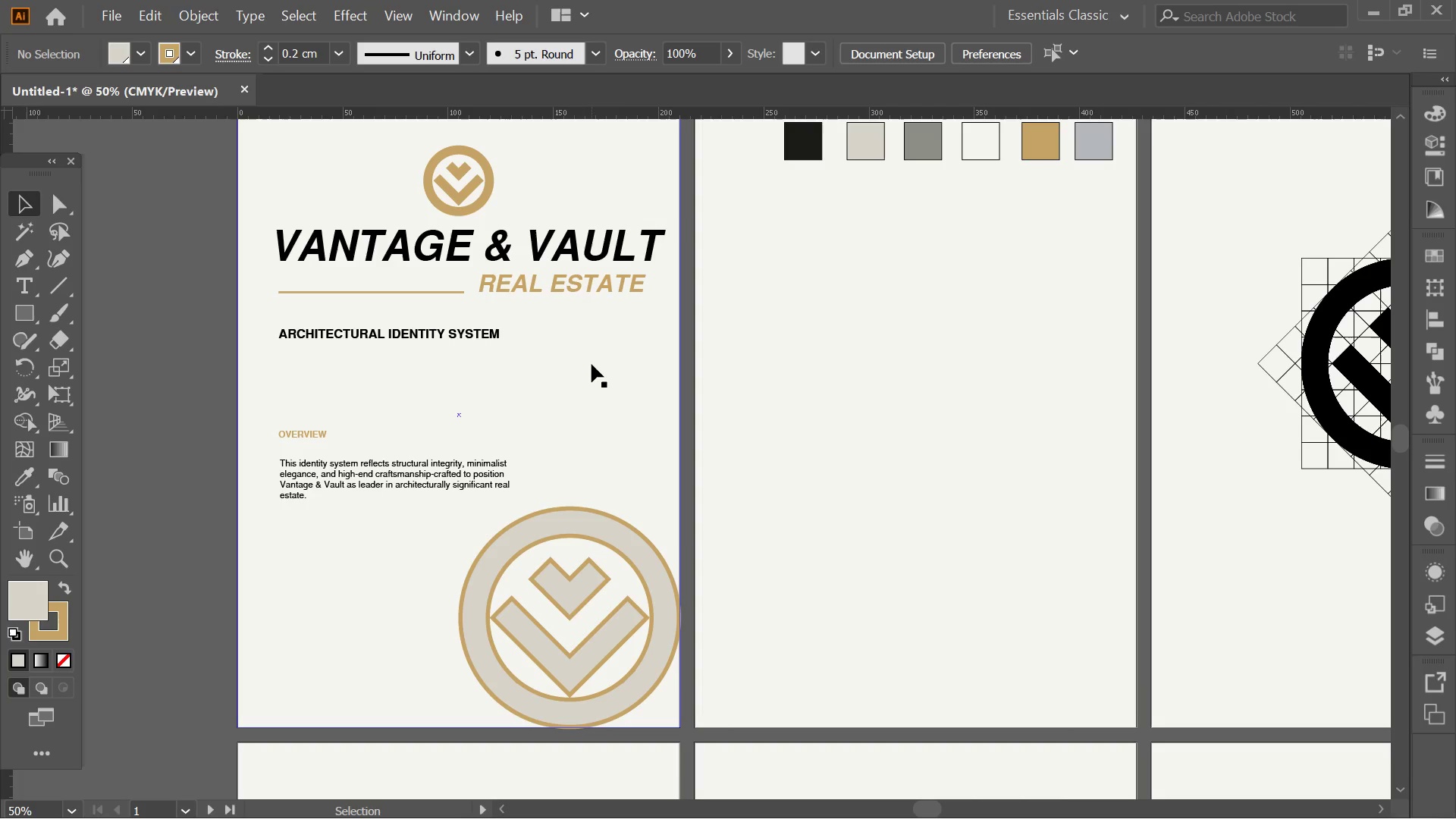 
hold_key(key=AltLeft, duration=0.48)
 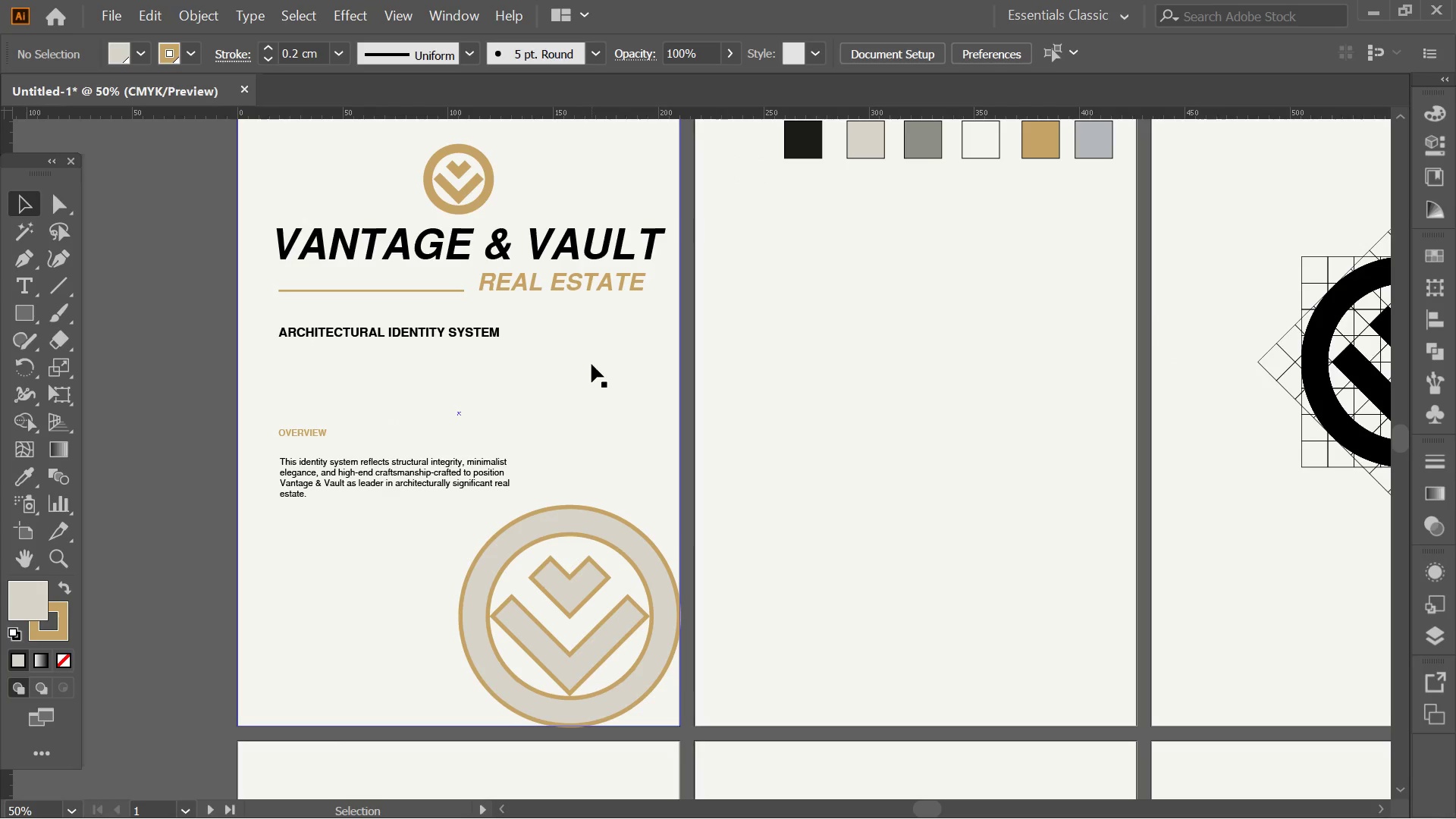 
hold_key(key=AltLeft, duration=0.7)
 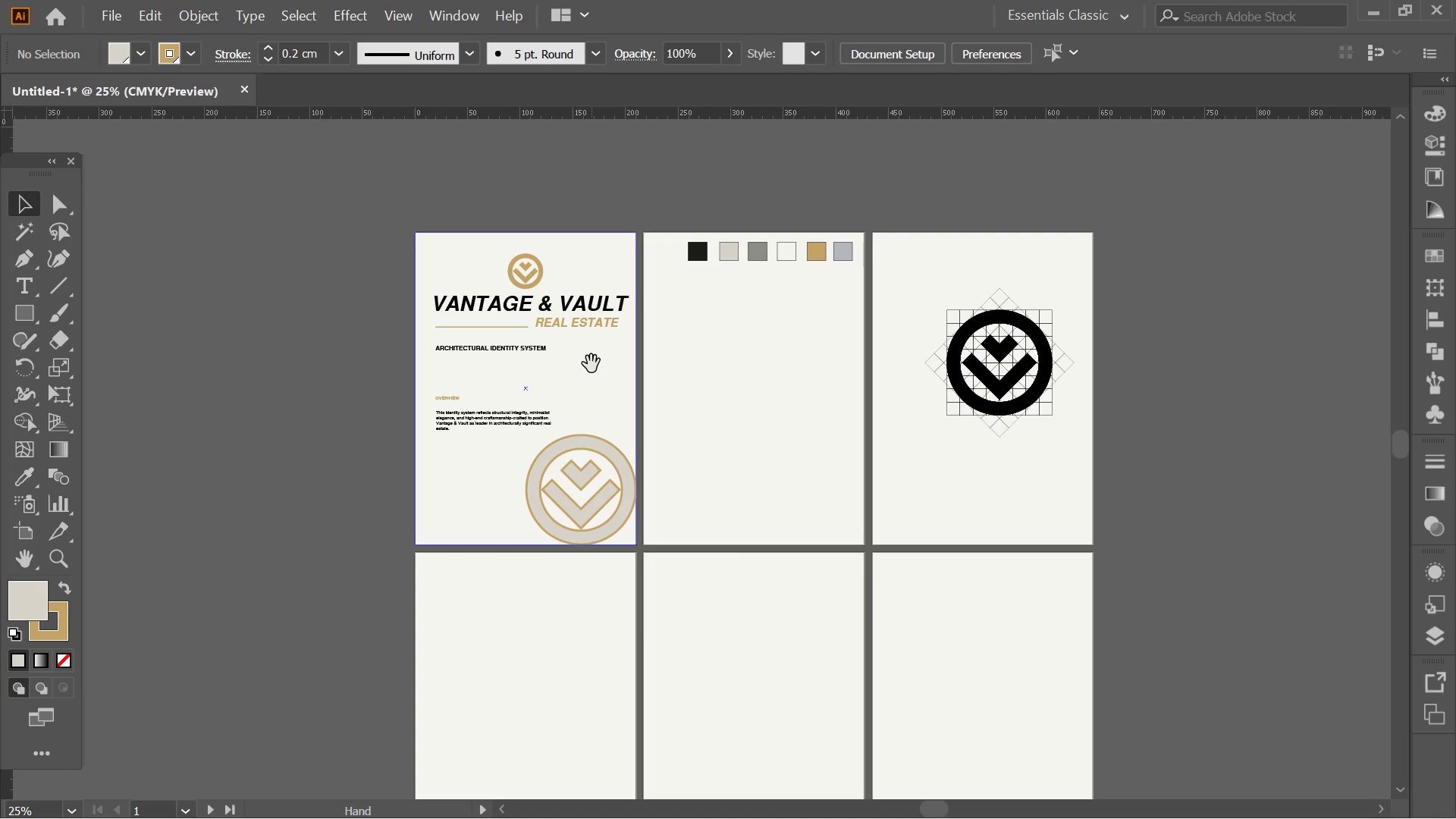 
scroll: coordinate [592, 364], scroll_direction: none, amount: 0.0
 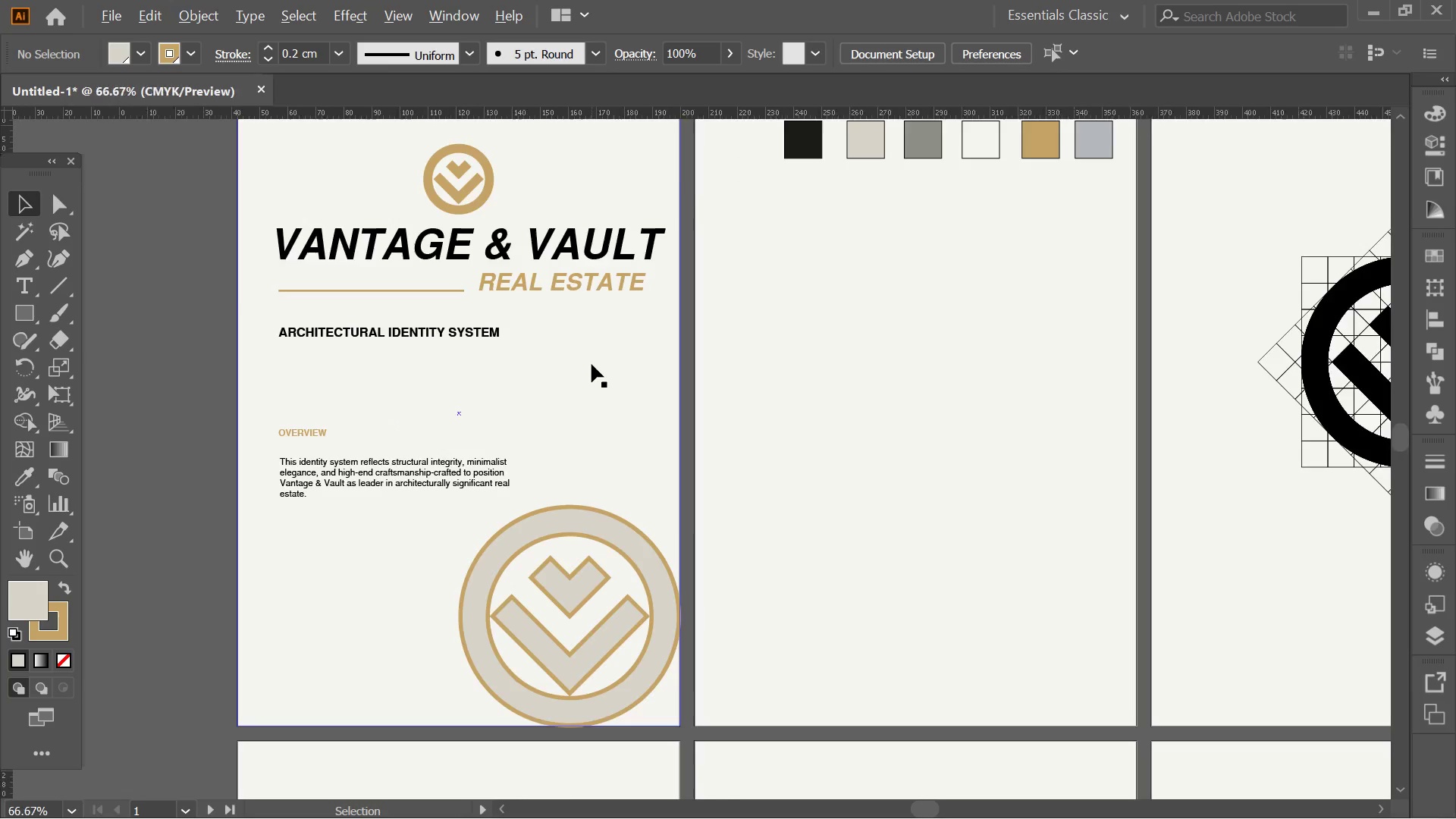 
hold_key(key=Space, duration=0.72)
 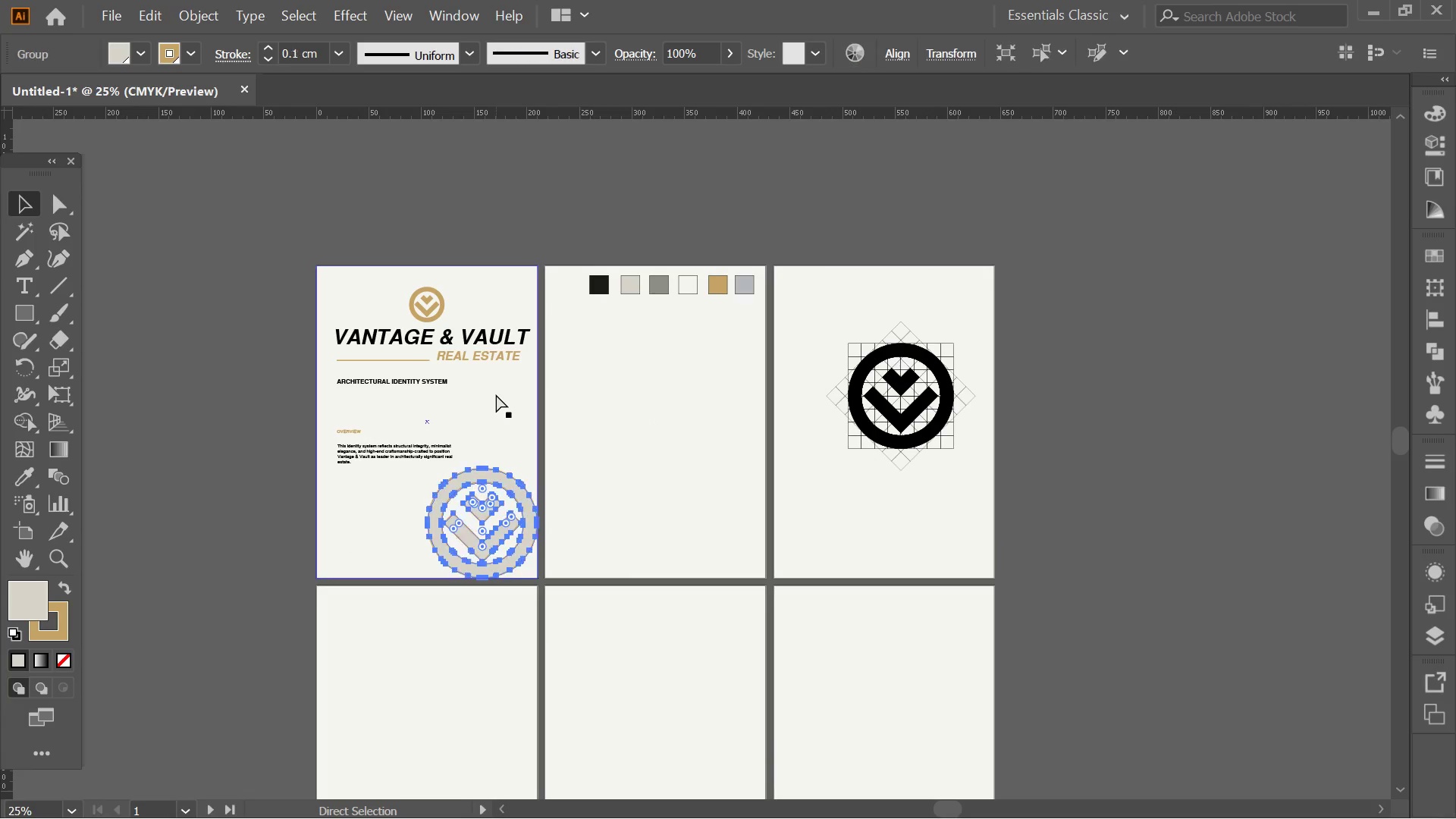 
scroll: coordinate [592, 364], scroll_direction: down, amount: 2.0
 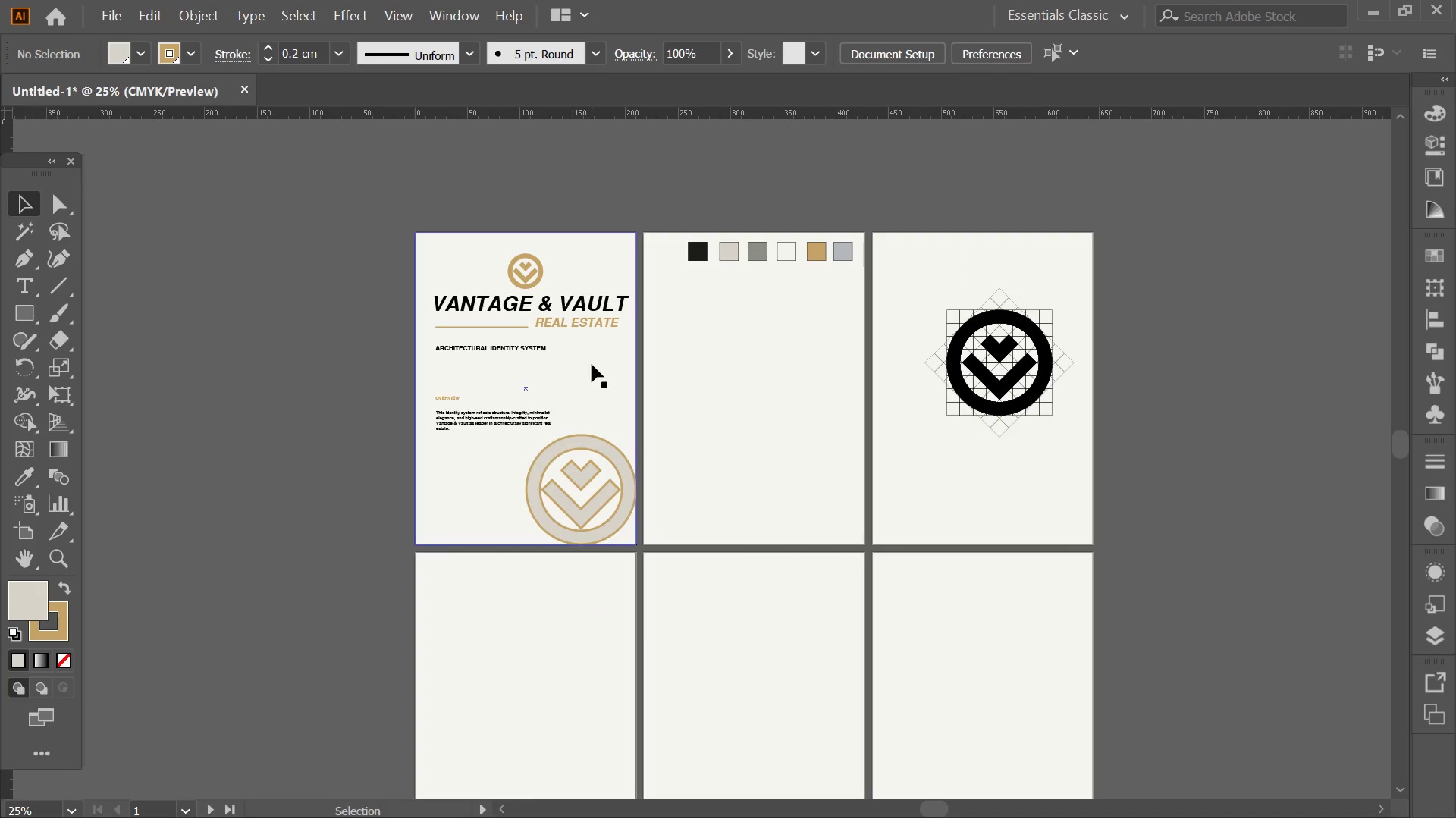 
left_click_drag(start_coordinate=[592, 364], to_coordinate=[496, 394])
 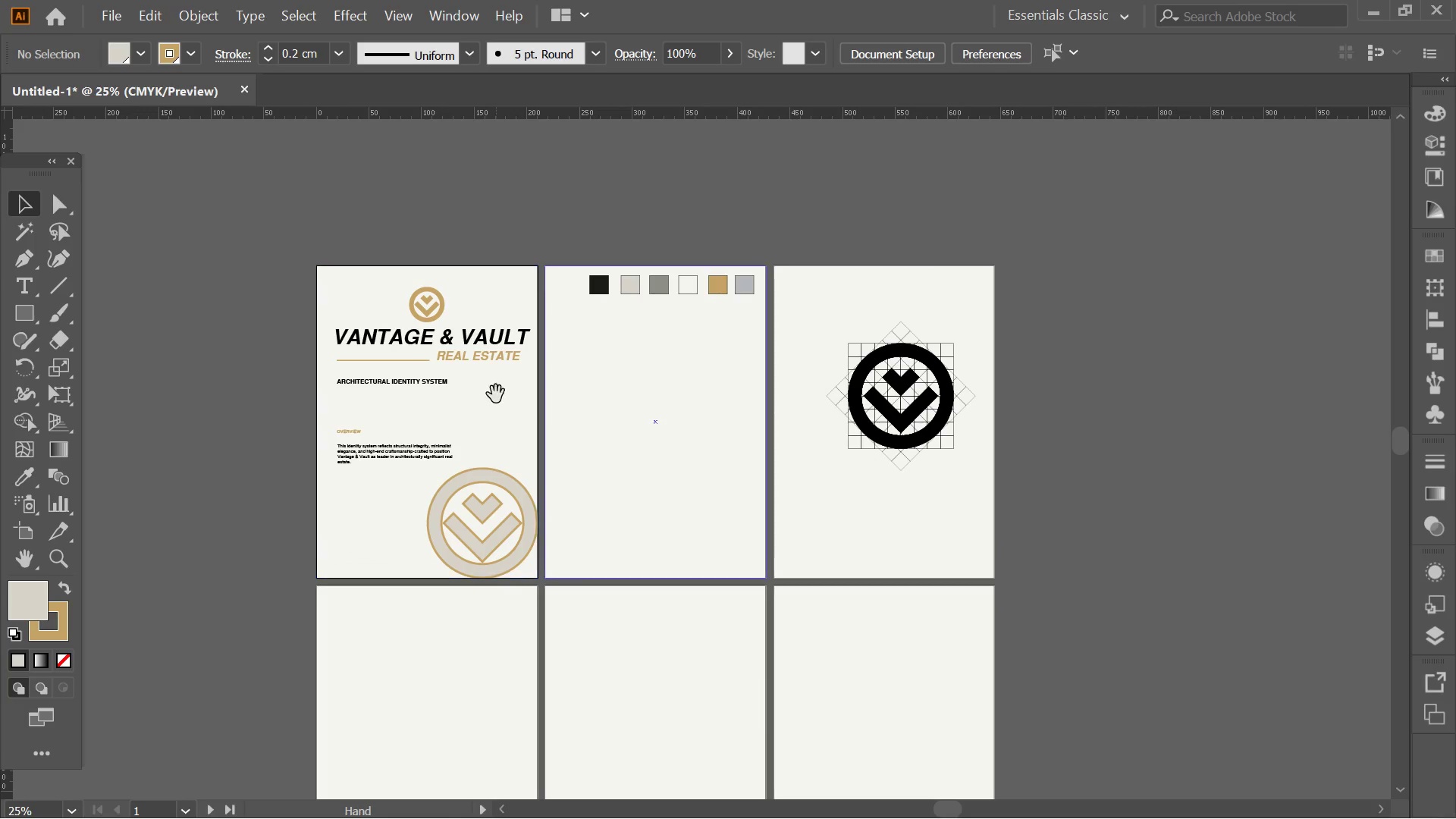 
key(Control+Z)
 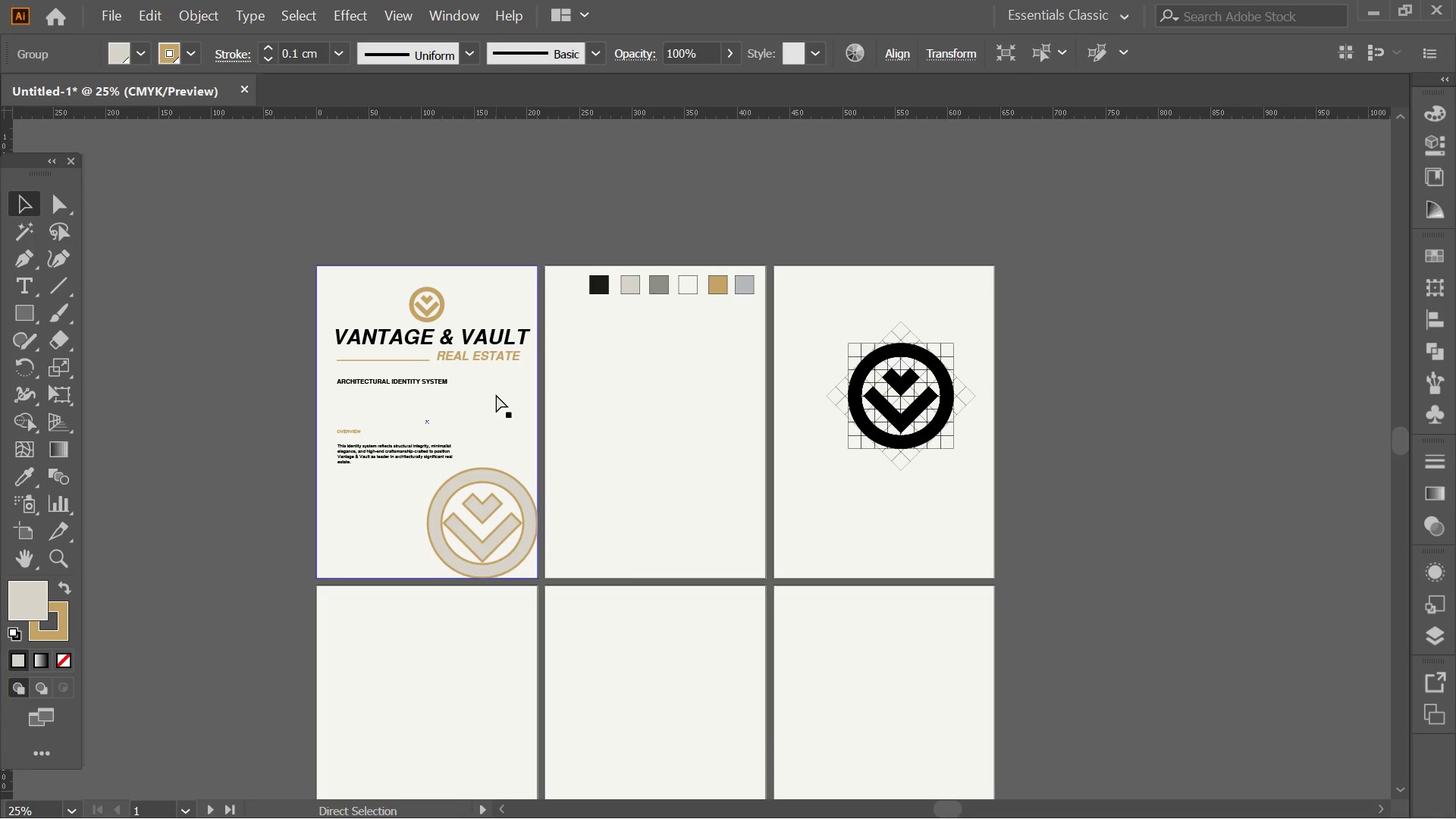 
key(Control+Z)
 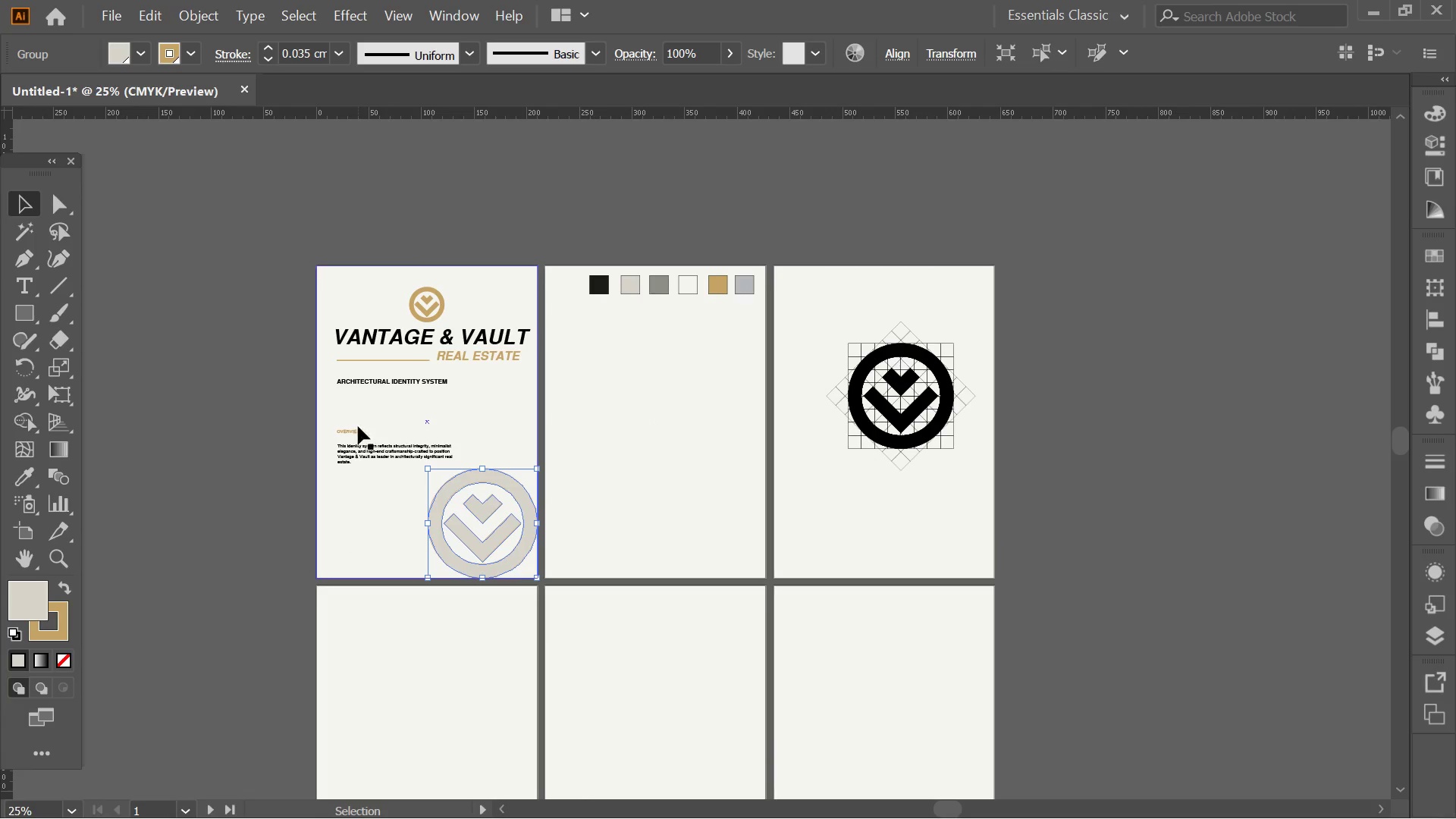 
left_click([244, 447])
 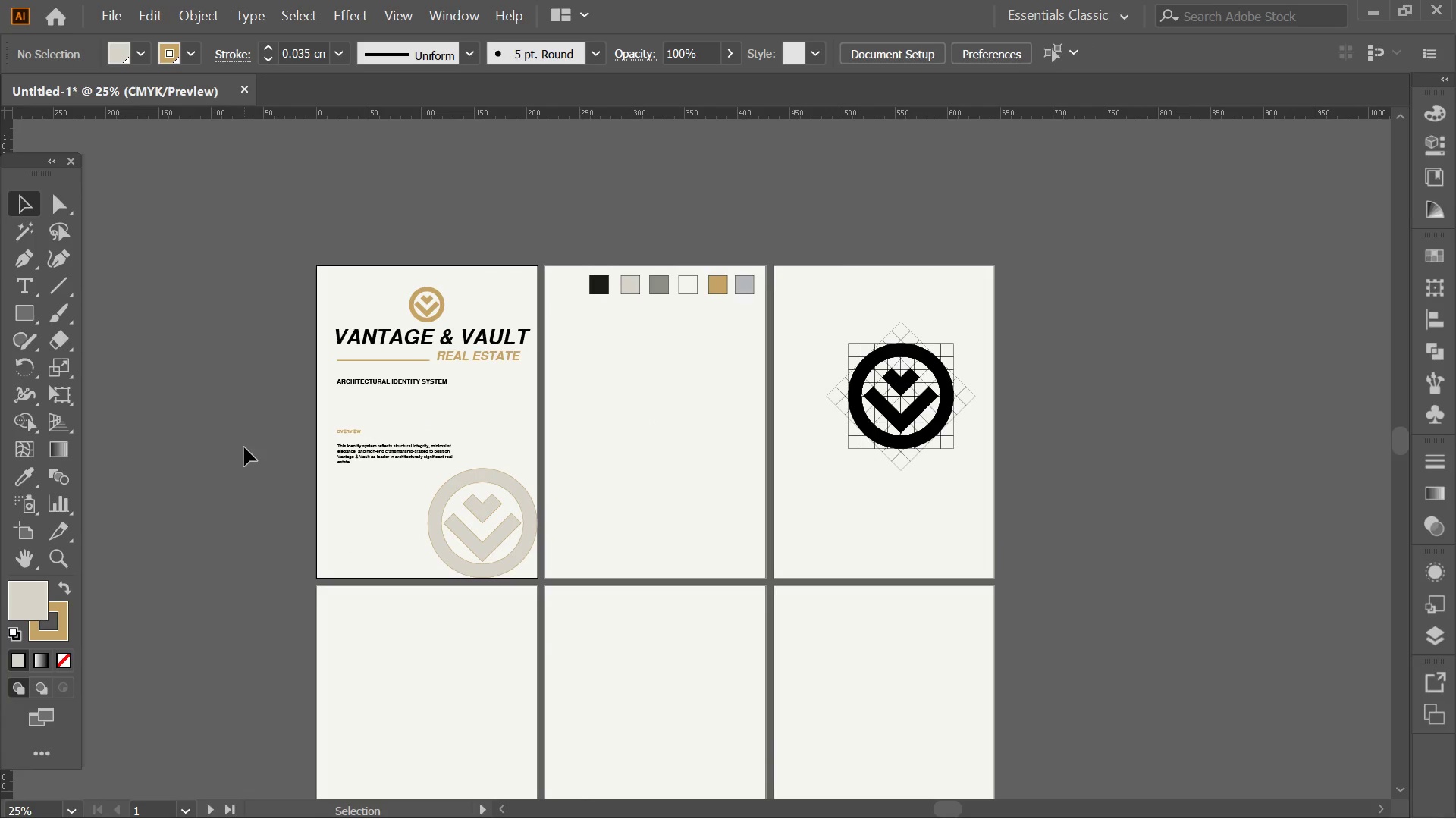 
hold_key(key=AltLeft, duration=0.55)
 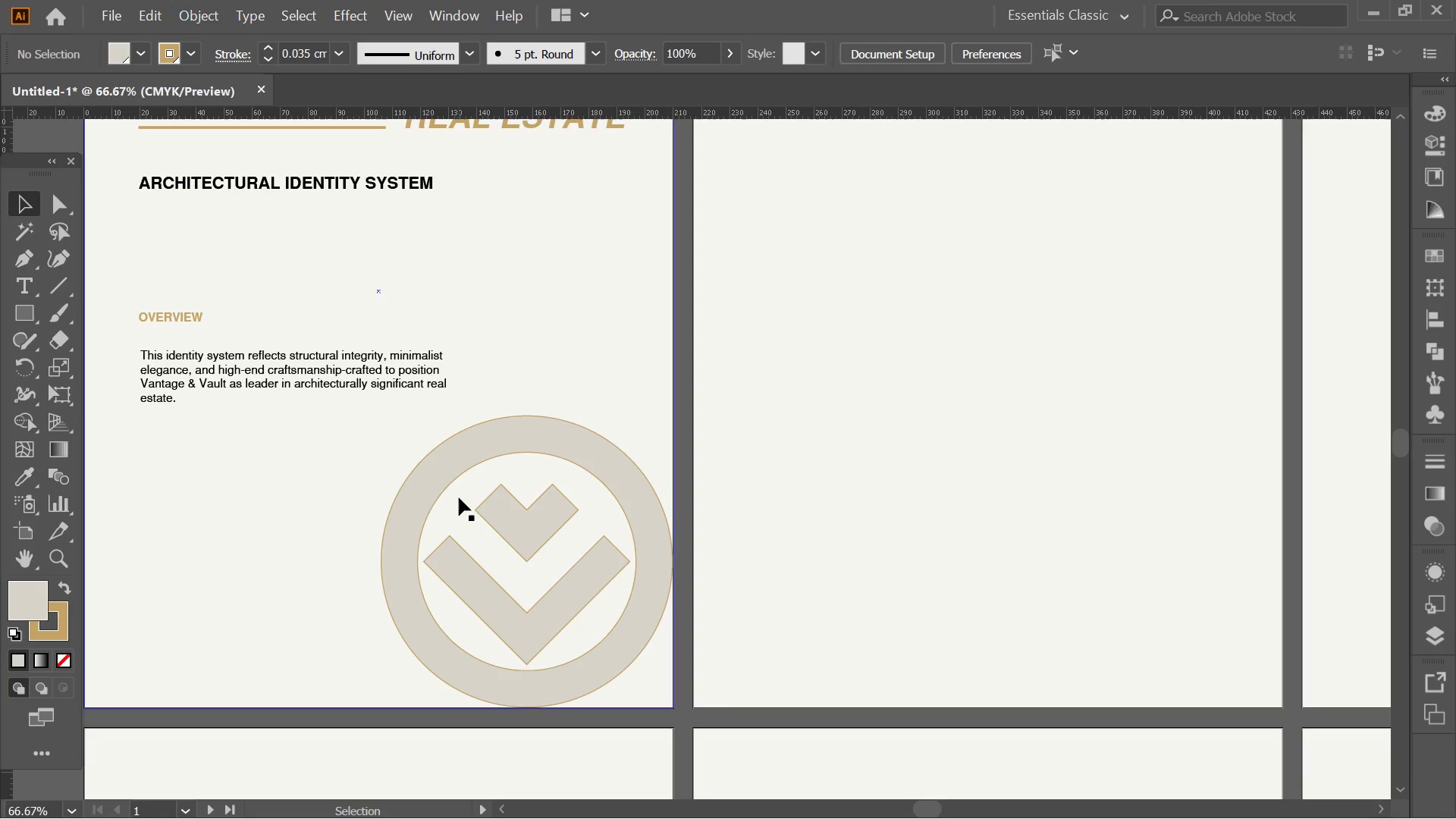 
key(Alt+AltLeft)
 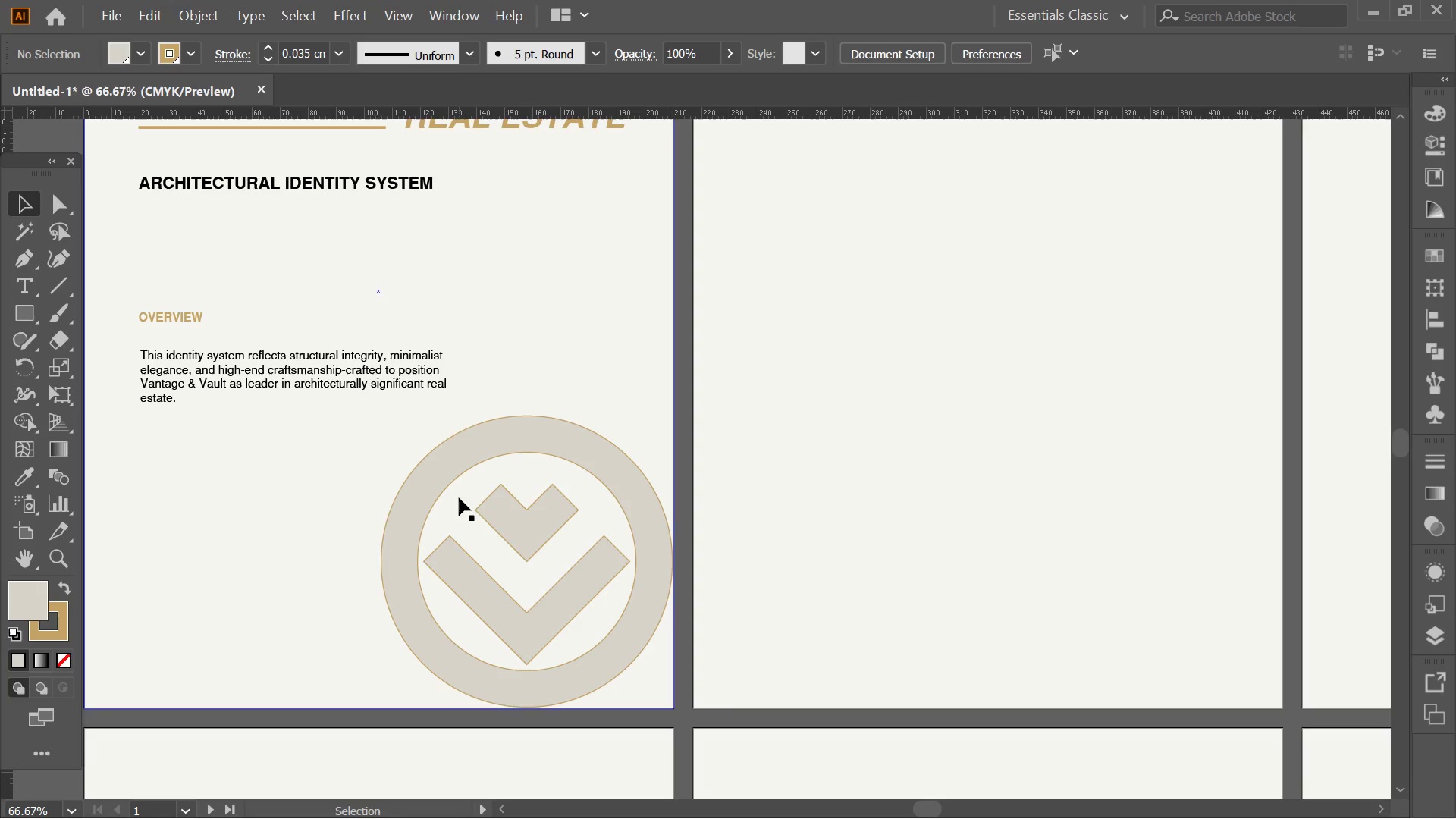 
key(Alt+AltLeft)
 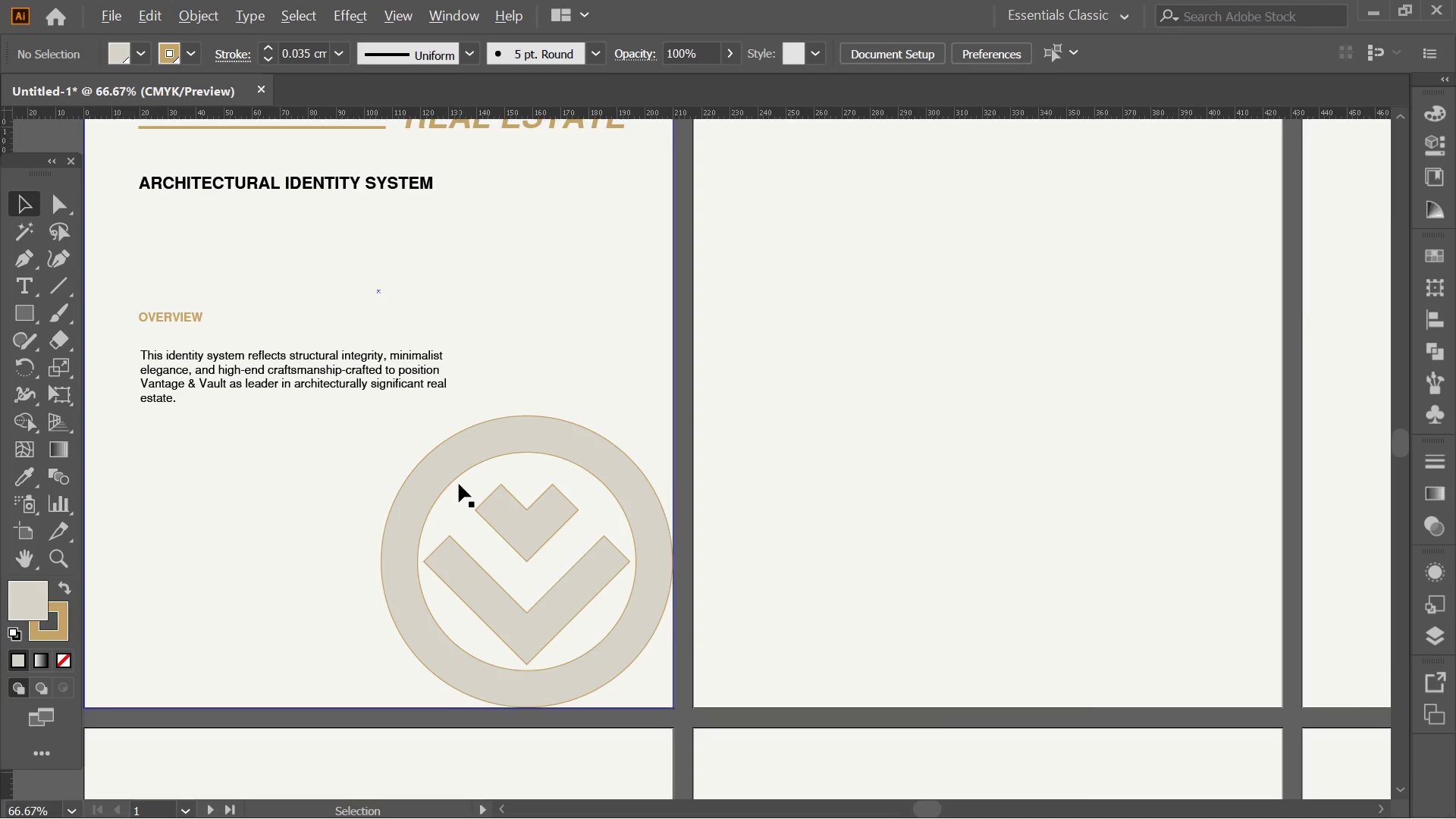 
scroll: coordinate [457, 500], scroll_direction: up, amount: 3.0
 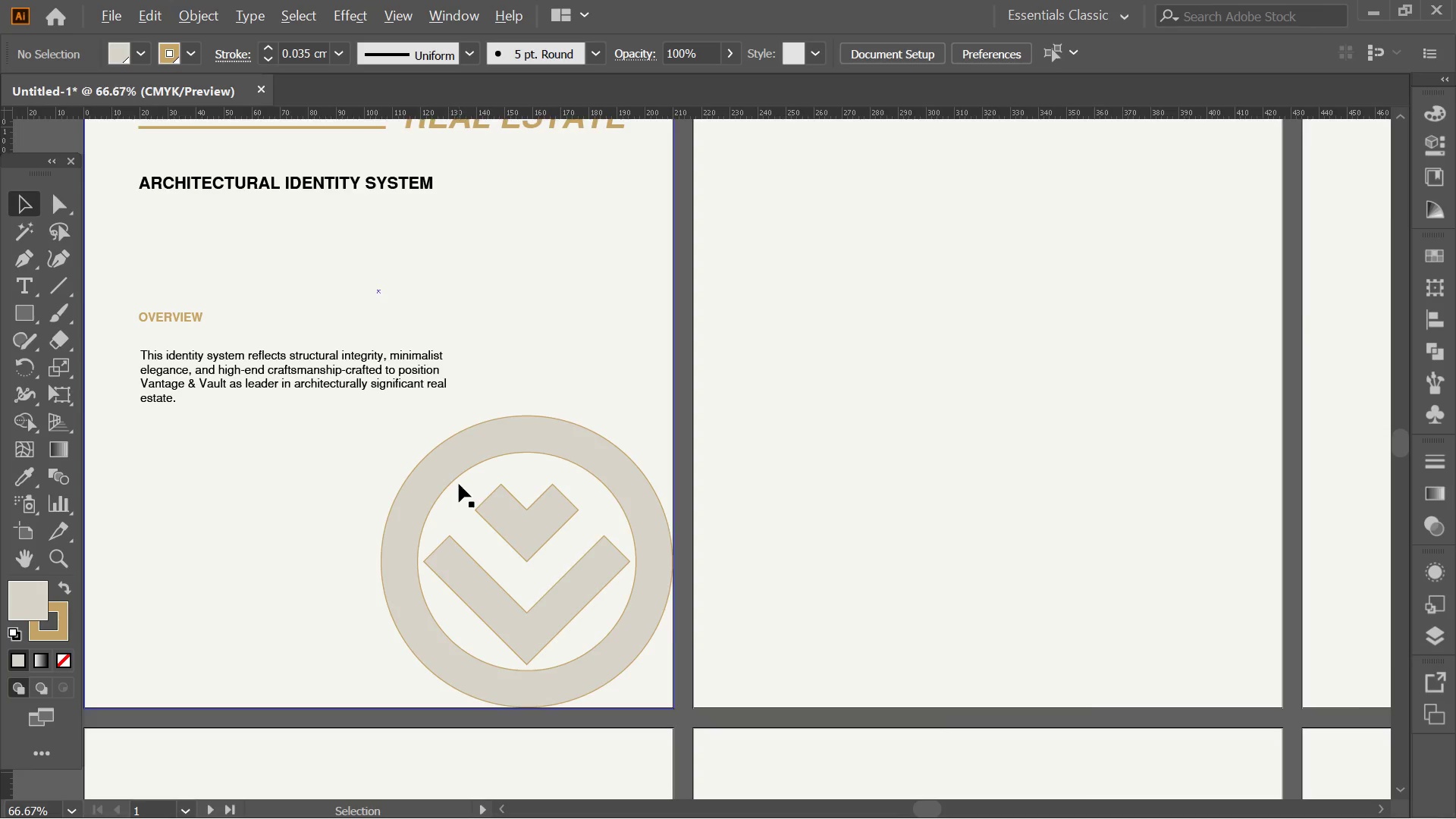 
hold_key(key=Space, duration=1.5)
 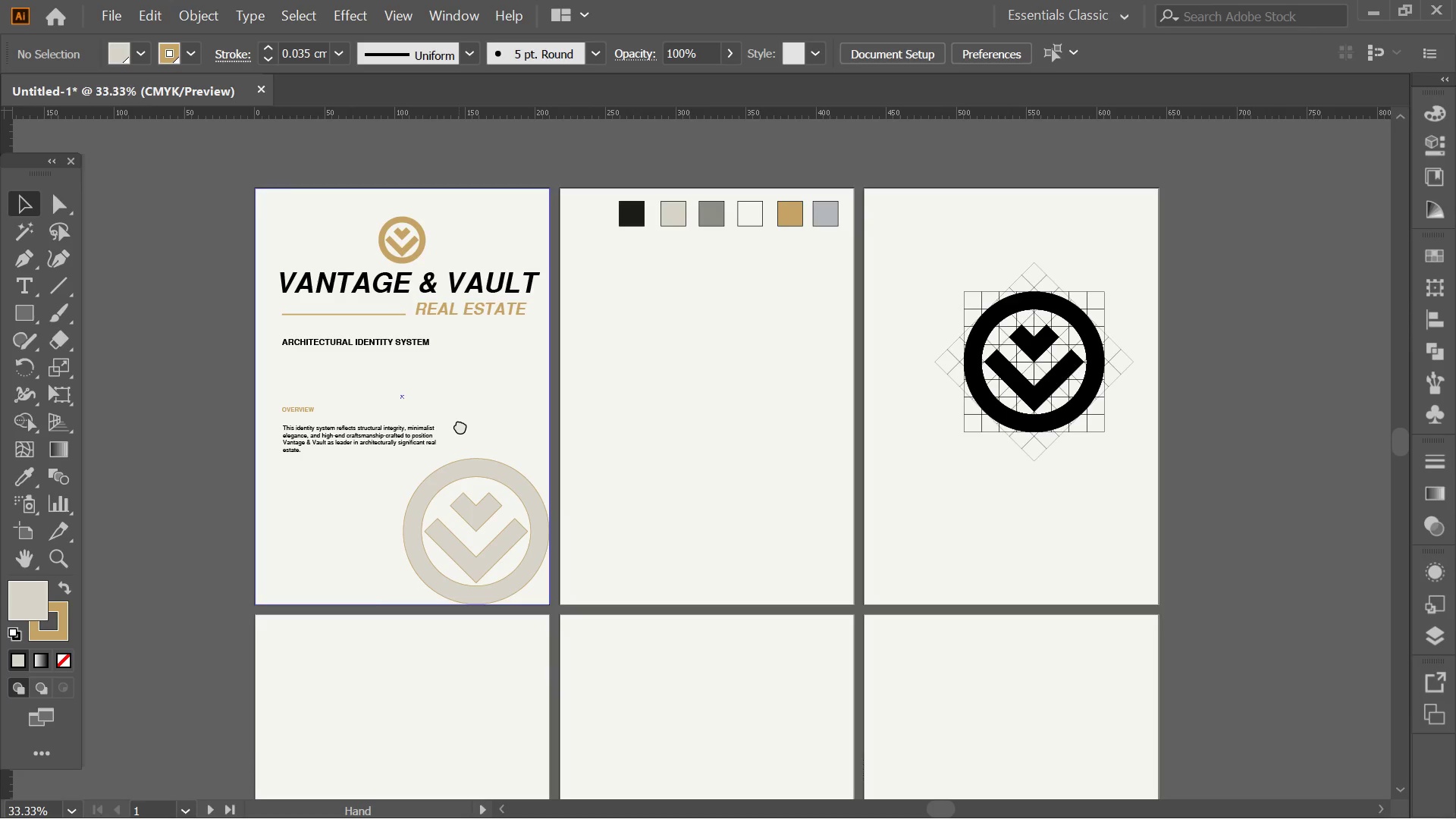 
left_click_drag(start_coordinate=[475, 416], to_coordinate=[460, 425])
 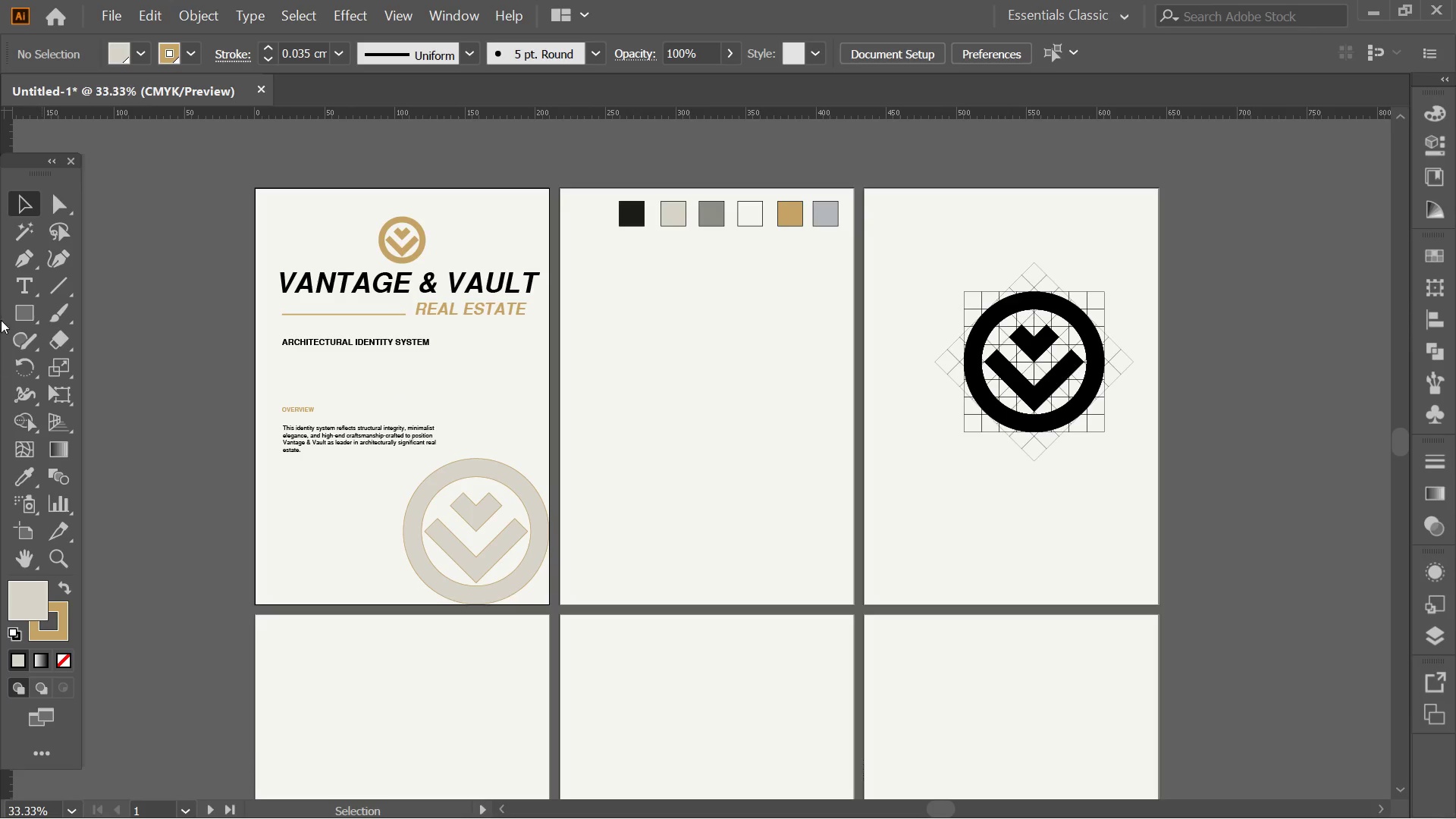 
scroll: coordinate [459, 484], scroll_direction: down, amount: 2.0
 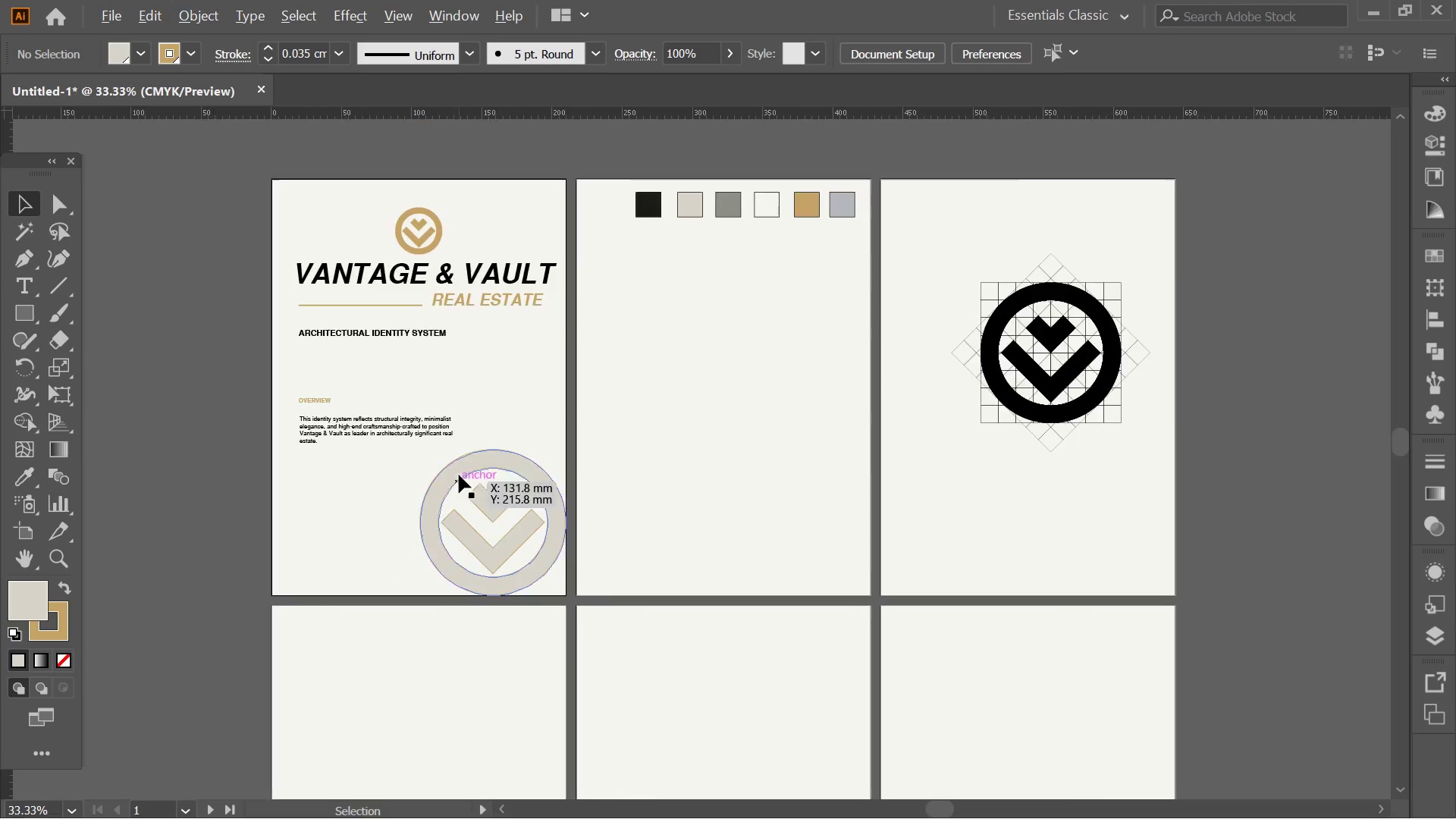 
hold_key(key=Space, duration=1.03)
 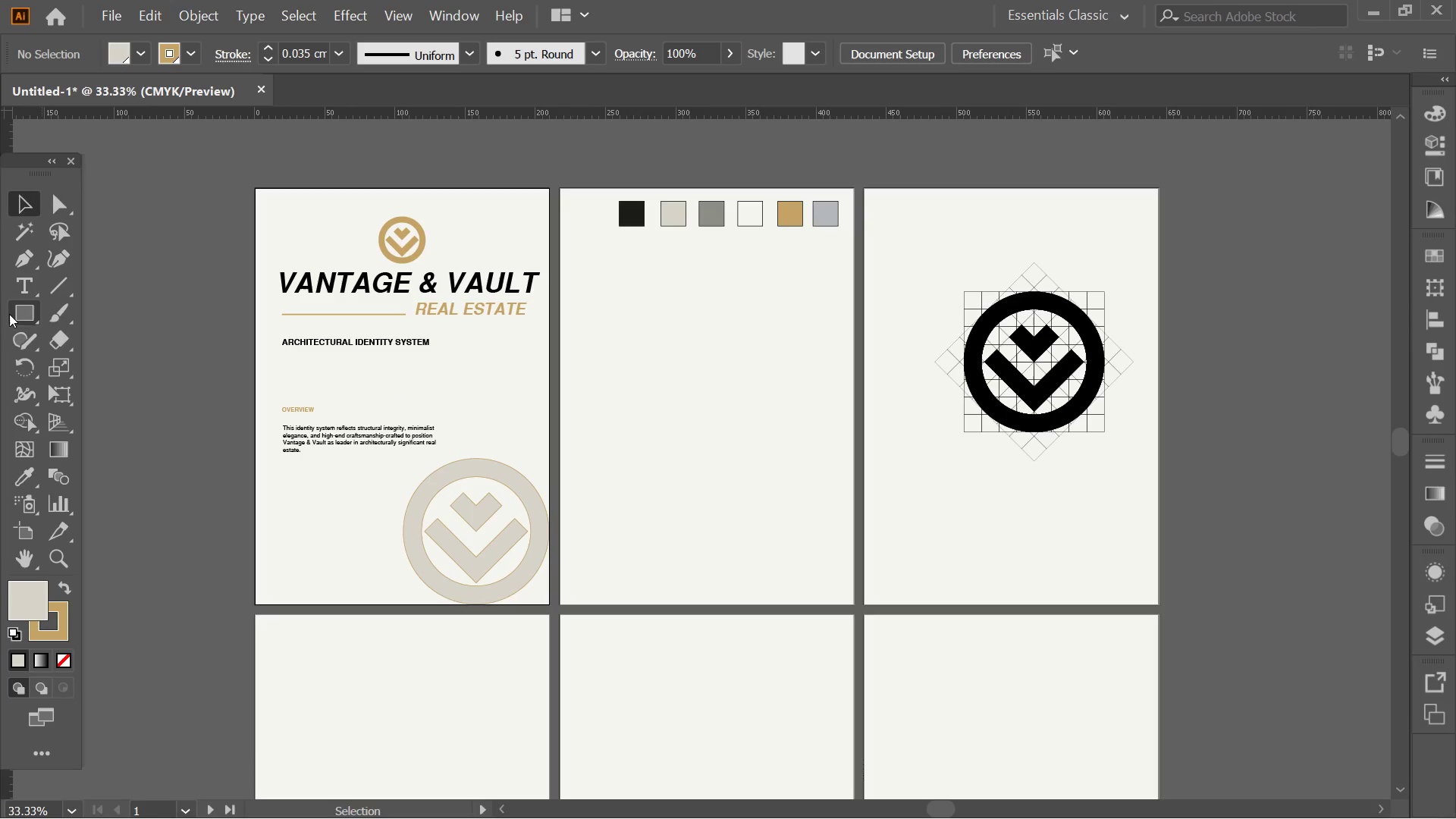 
left_click([17, 310])
 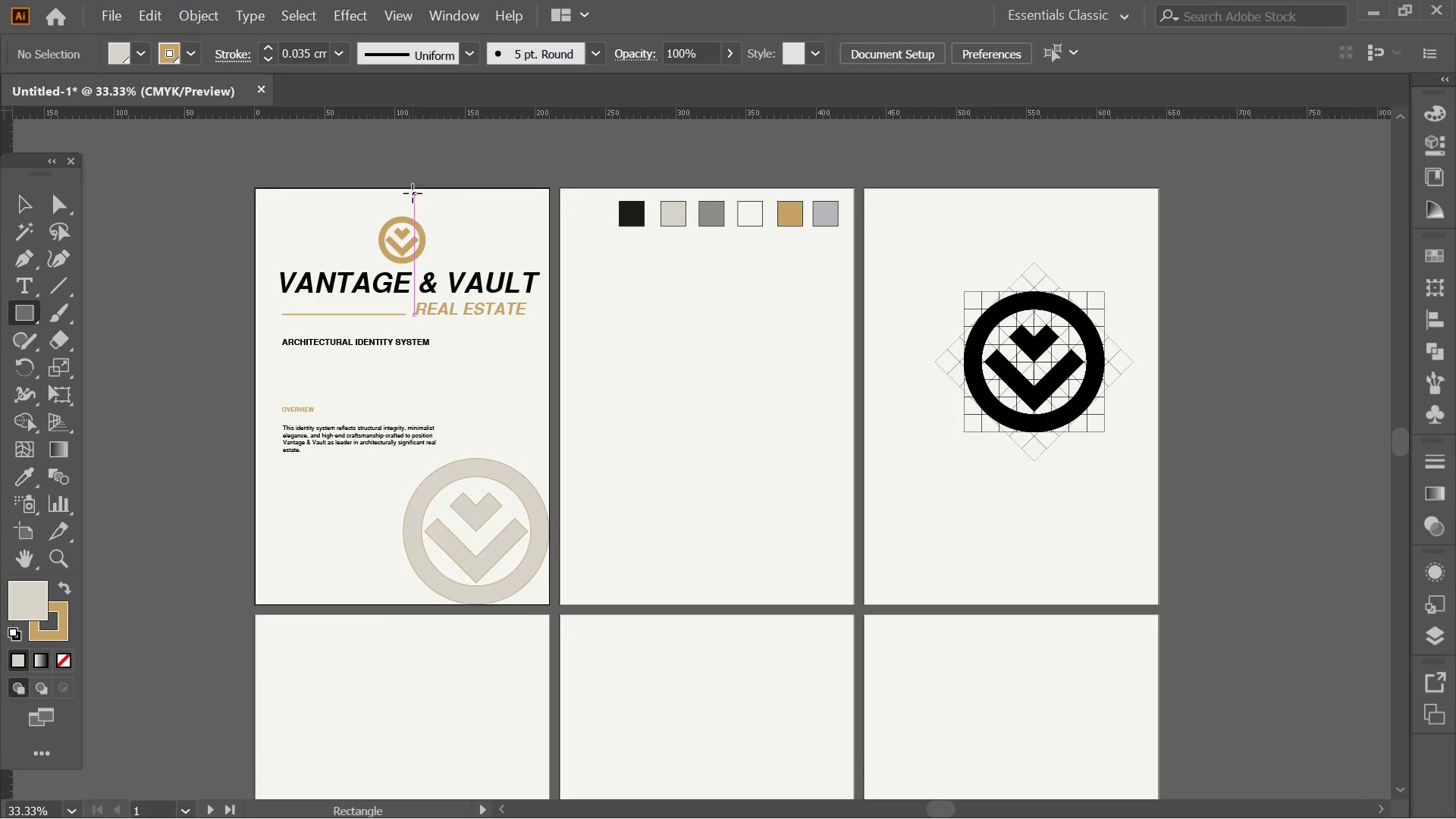 
left_click_drag(start_coordinate=[407, 189], to_coordinate=[252, 607])
 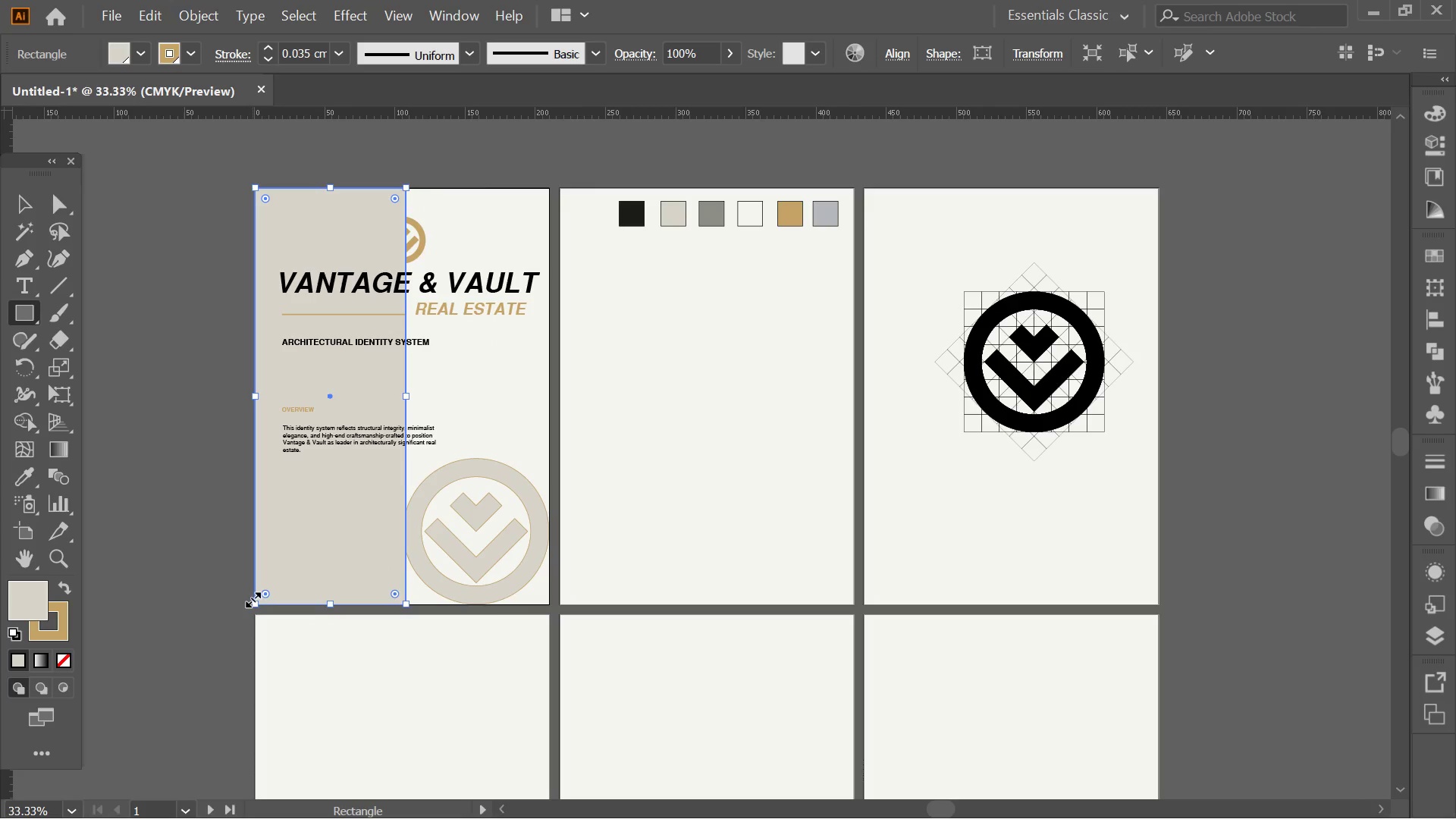 
hold_key(key=ShiftLeft, duration=0.42)
 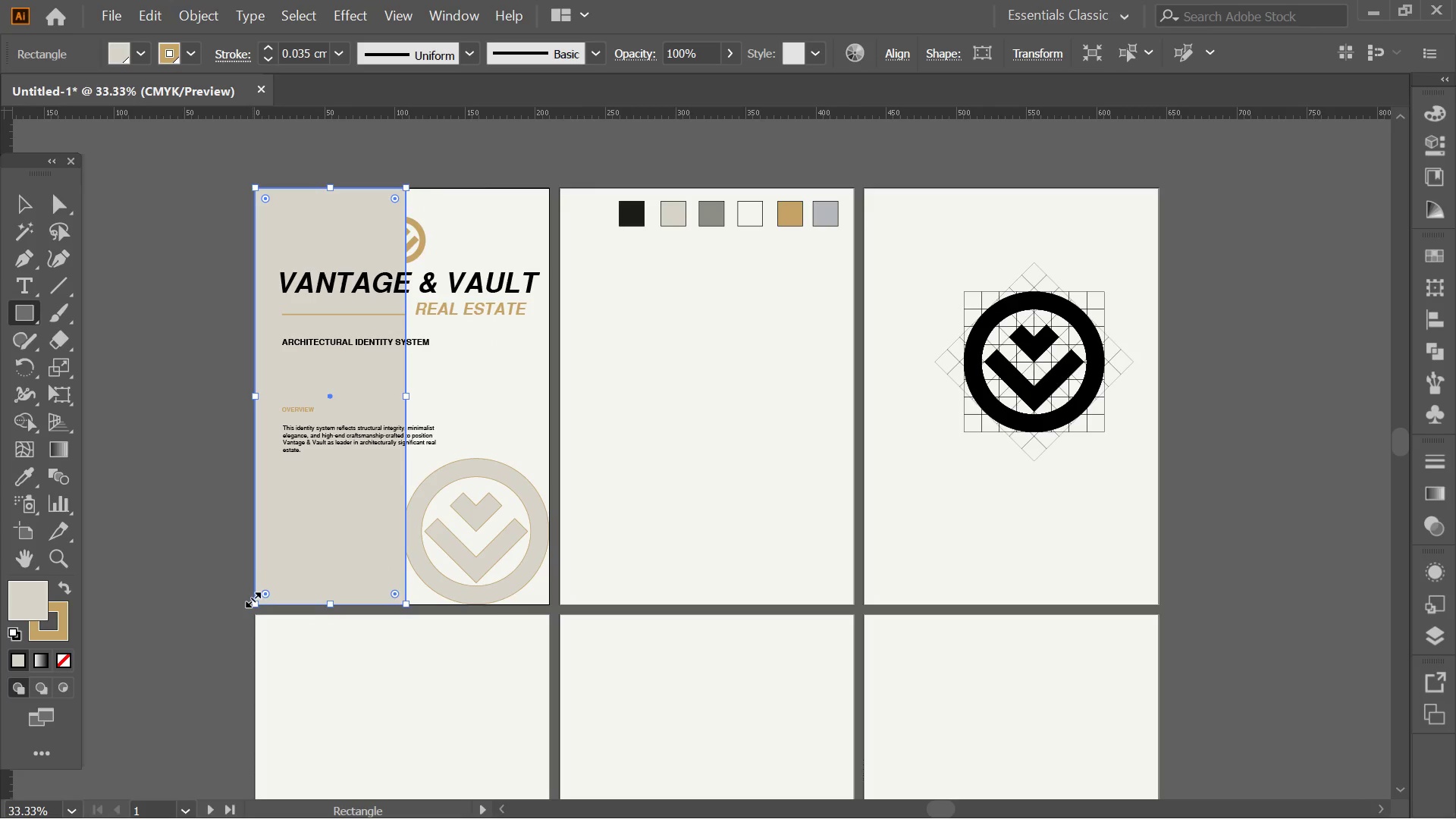 
left_click([29, 195])
 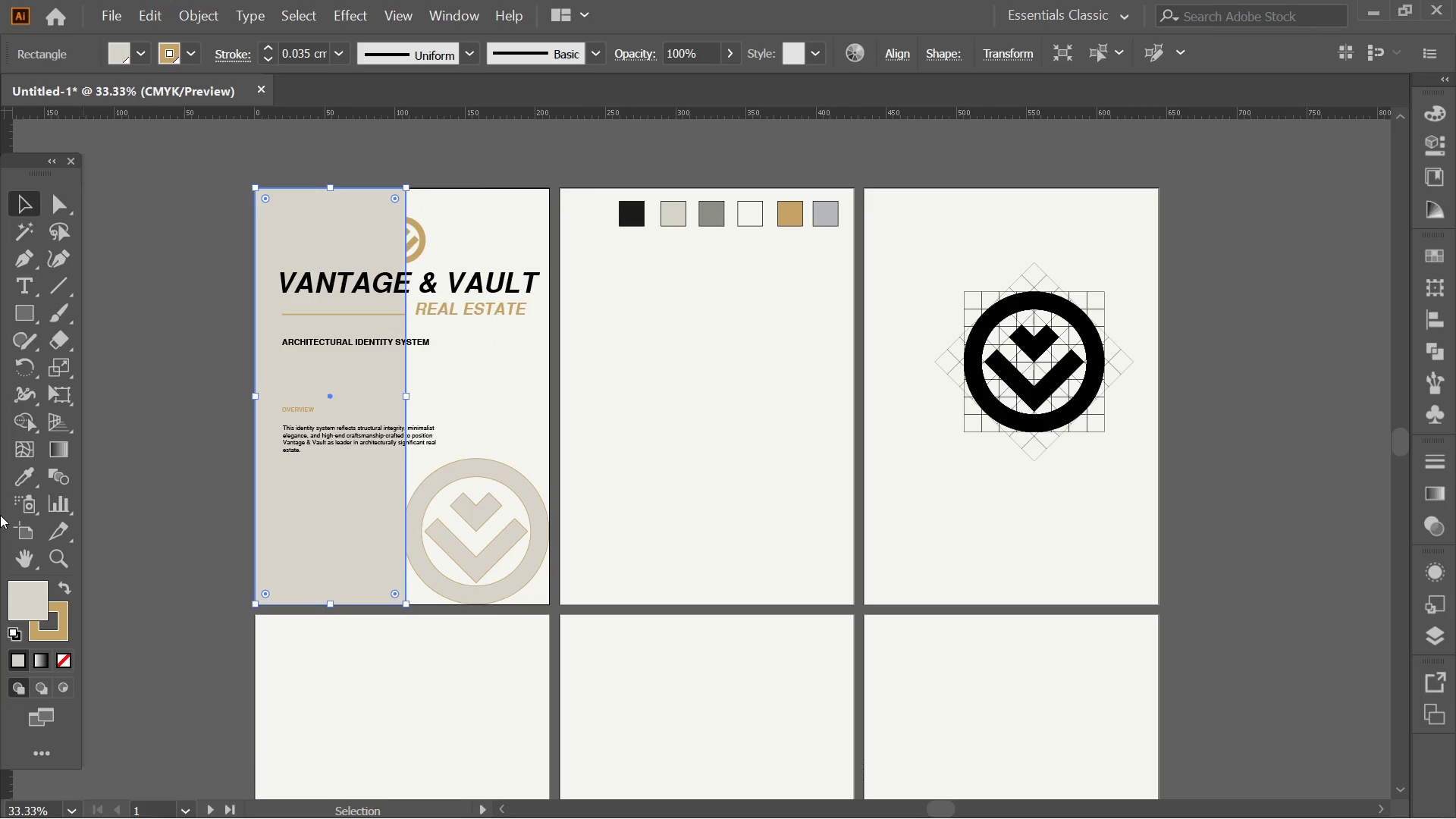 
left_click([35, 468])
 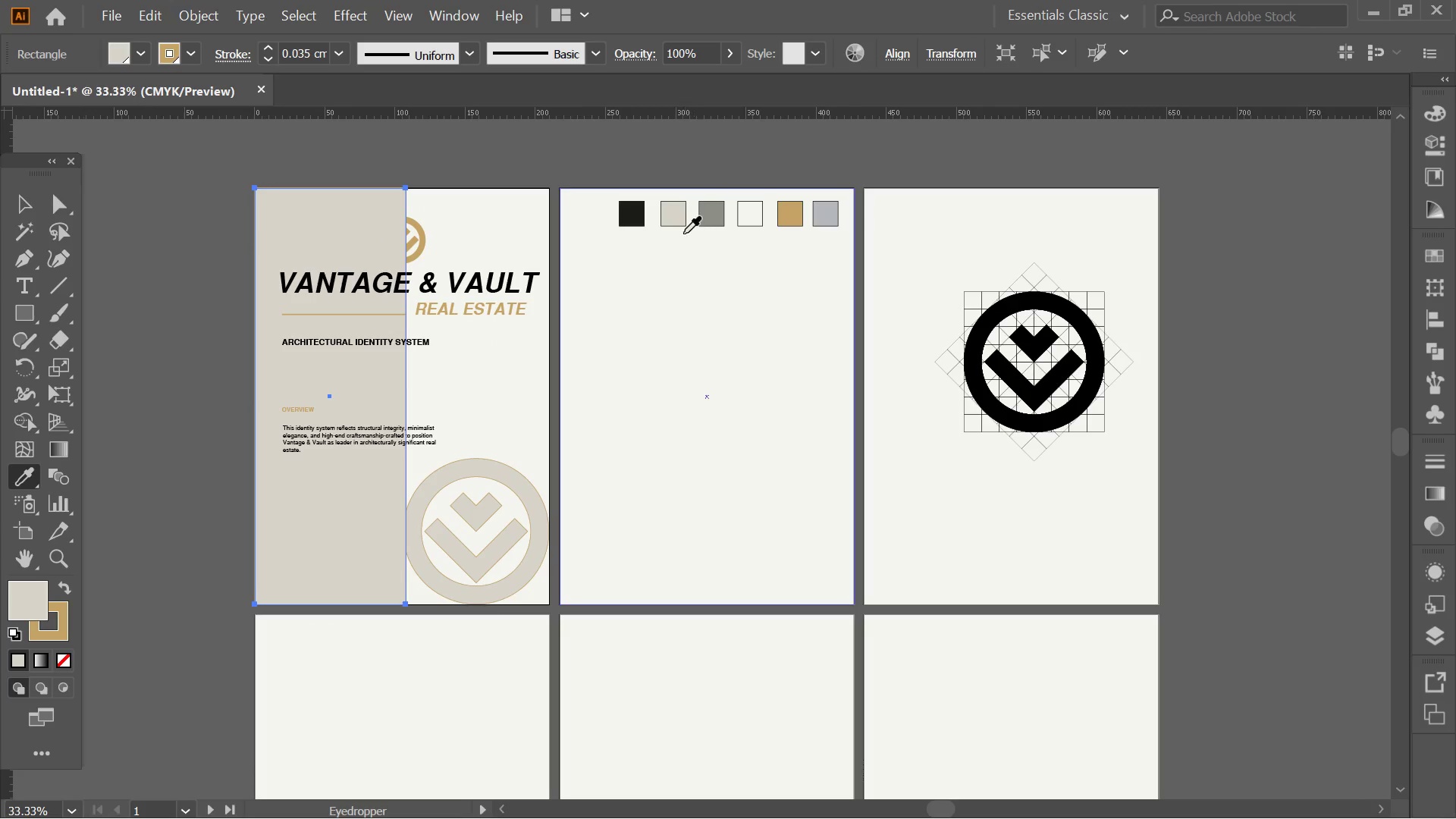 
left_click([682, 212])
 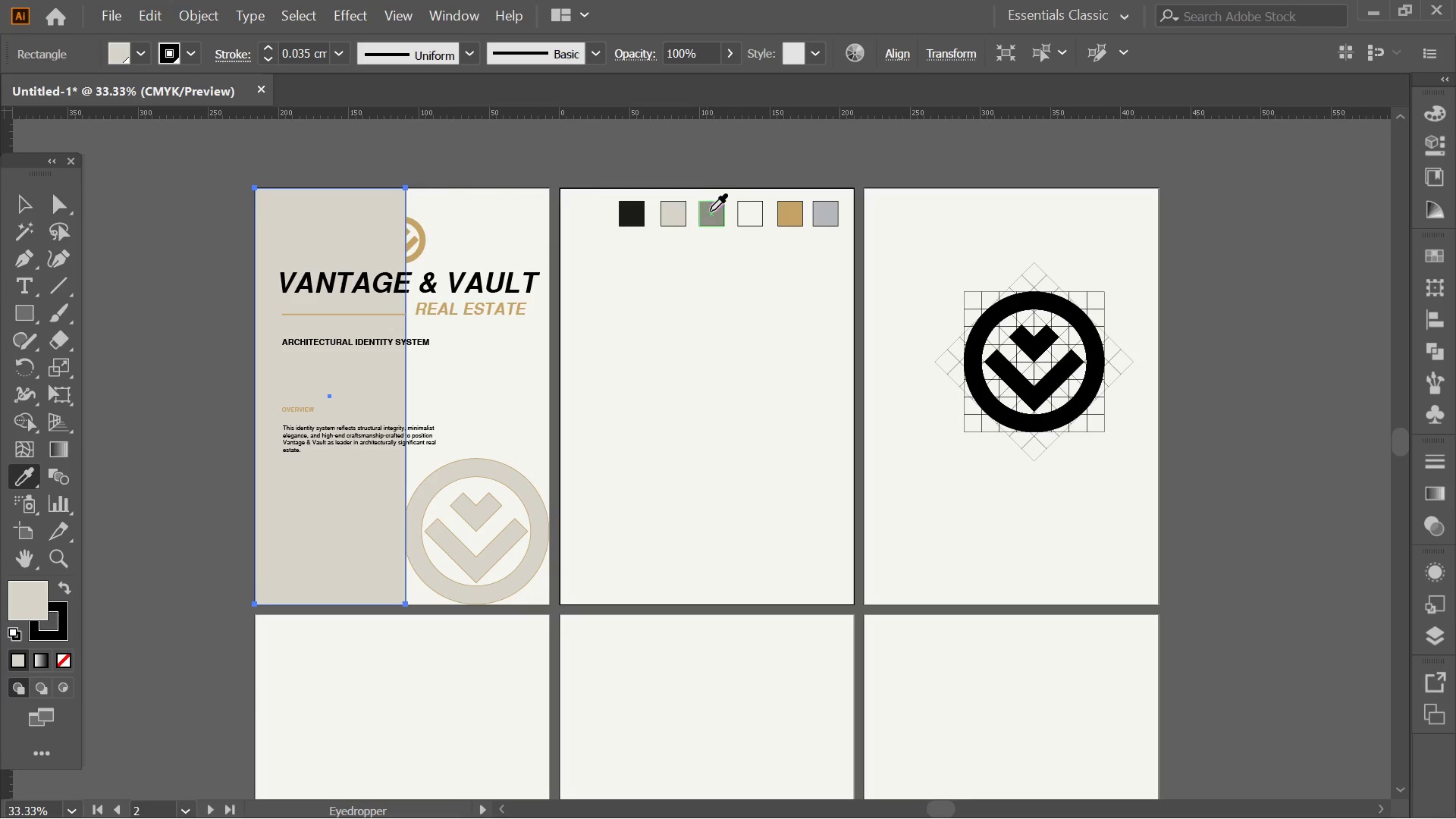 
left_click([711, 211])
 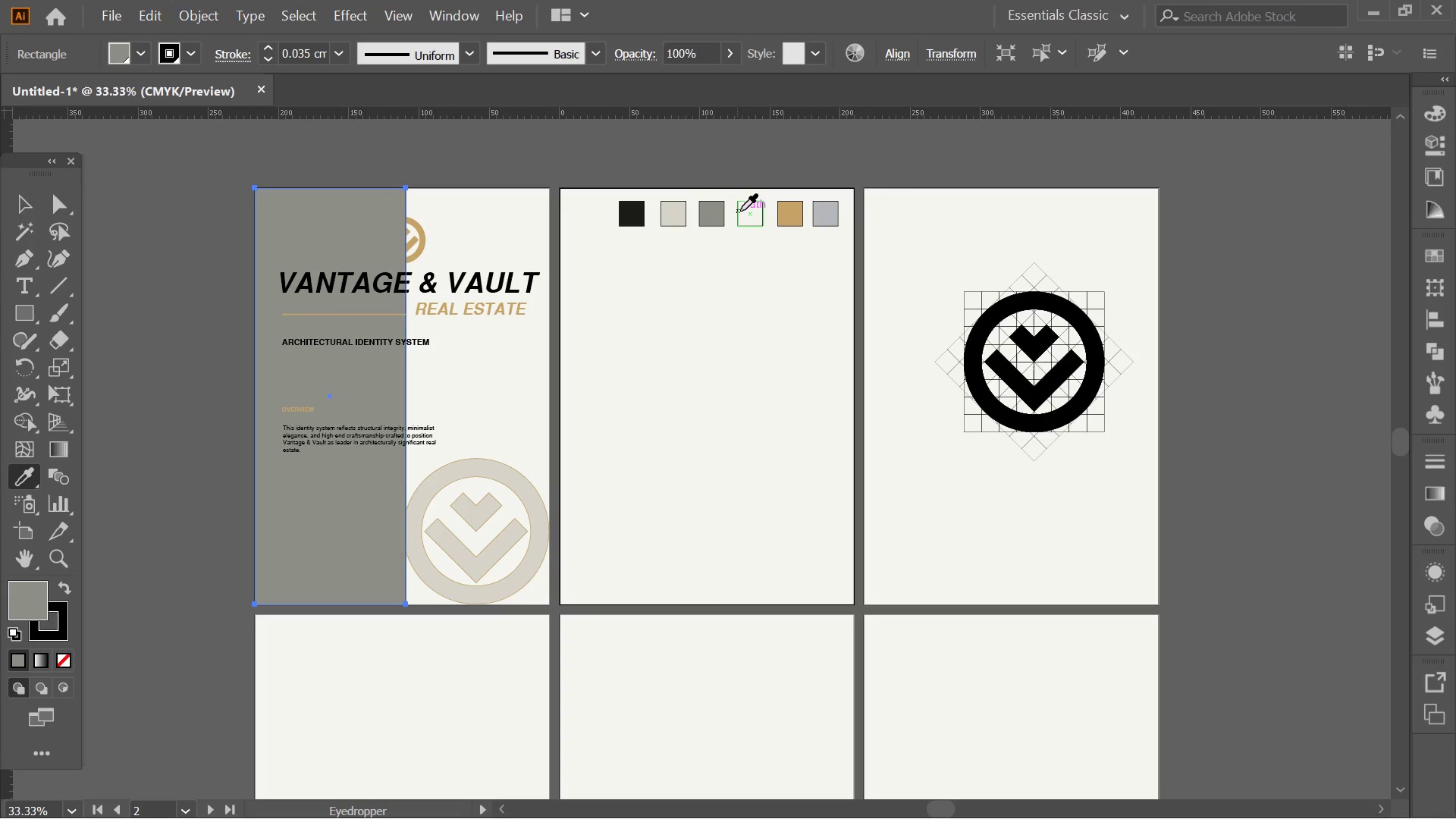 
left_click([741, 212])
 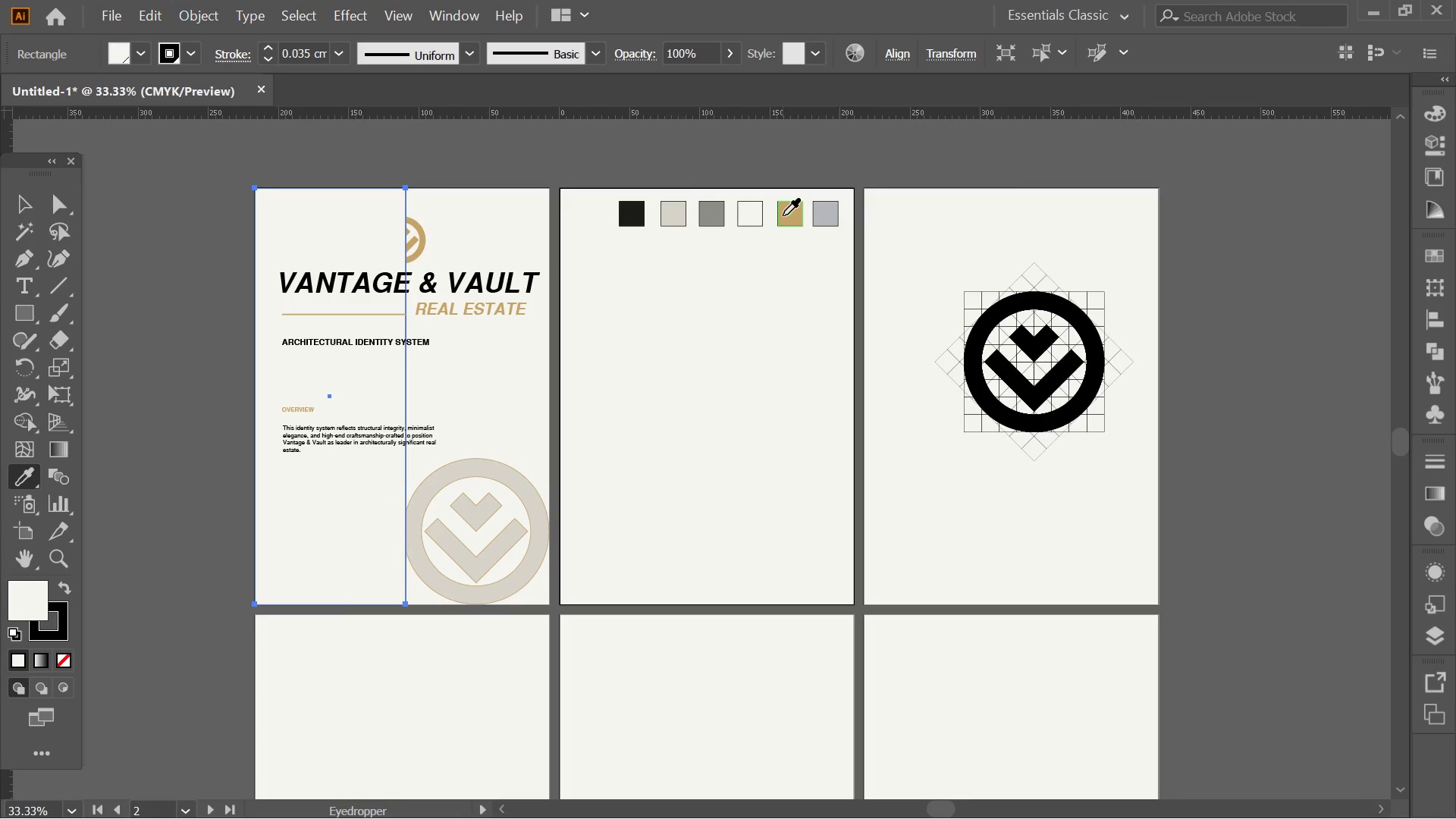 
left_click([783, 215])
 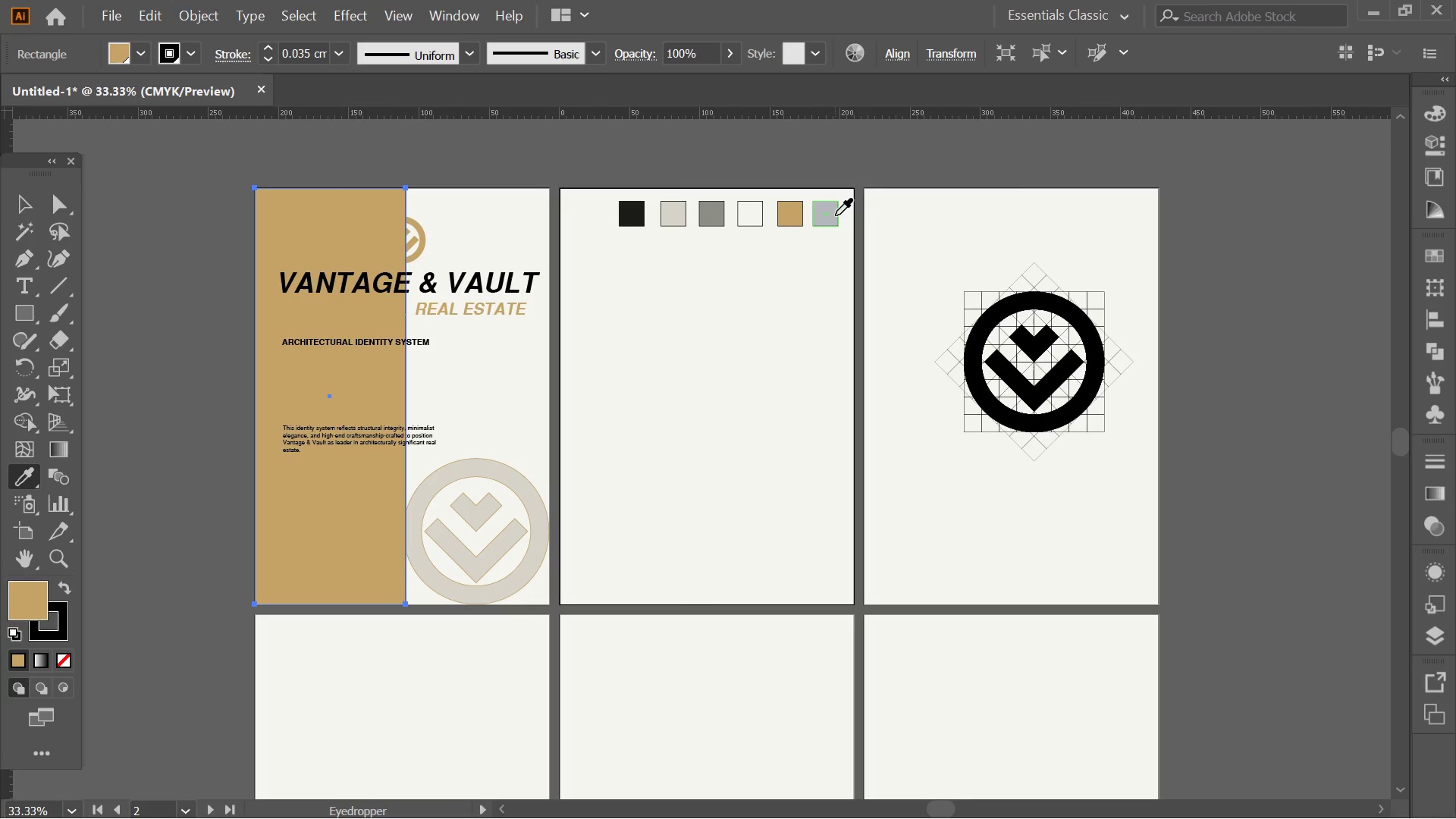 
left_click([835, 215])
 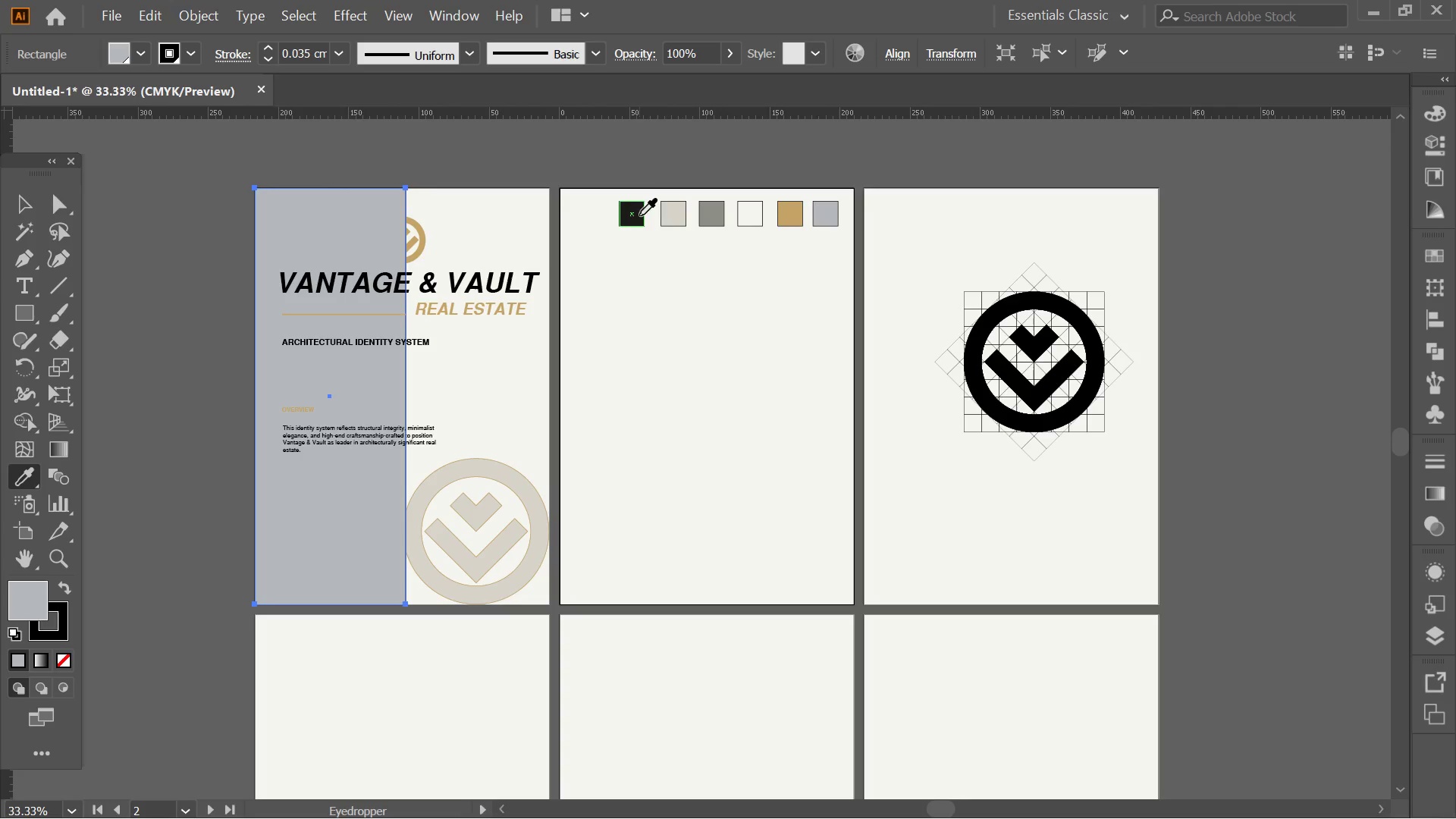 
left_click([663, 215])
 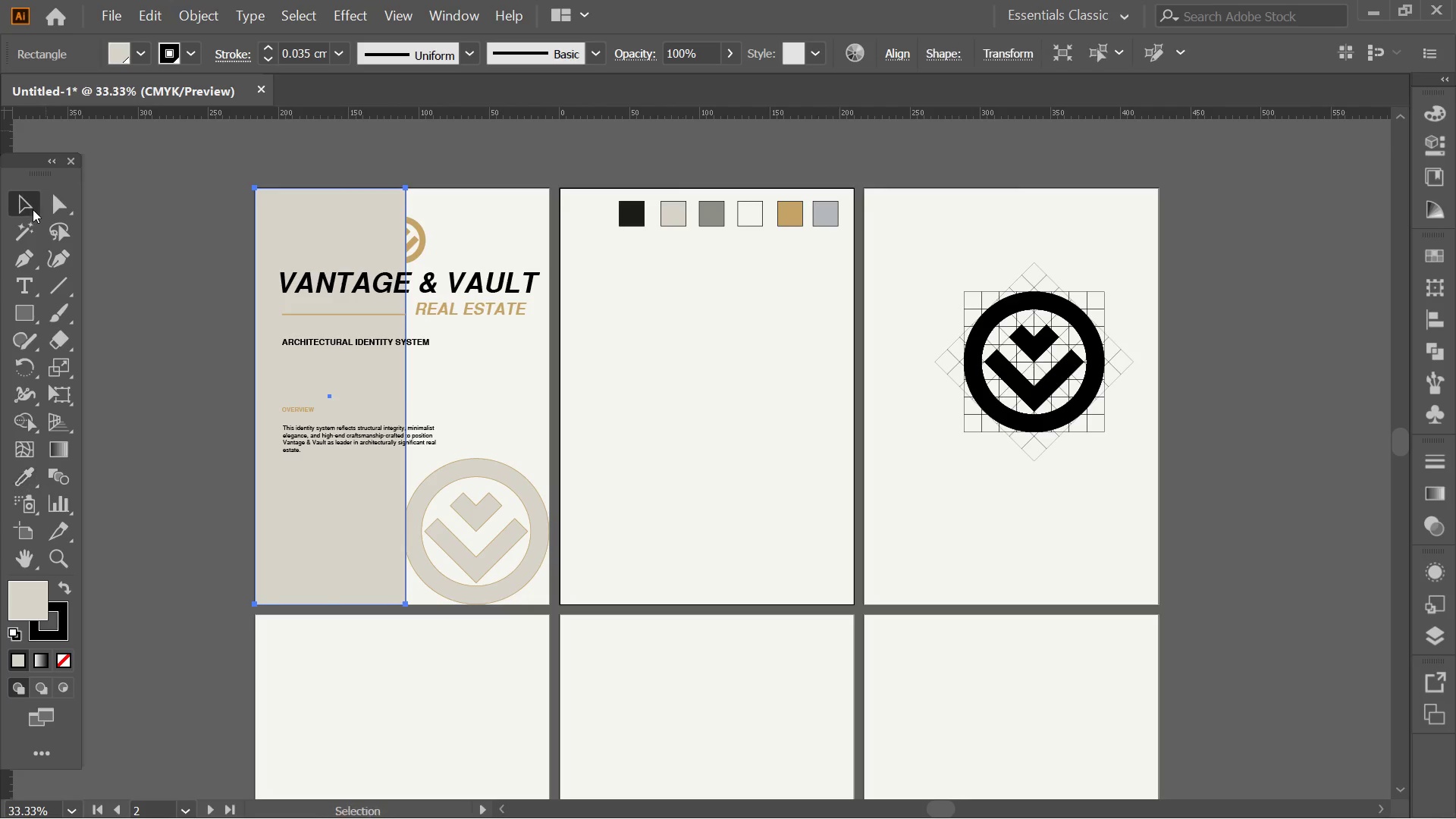 
double_click([176, 224])
 